 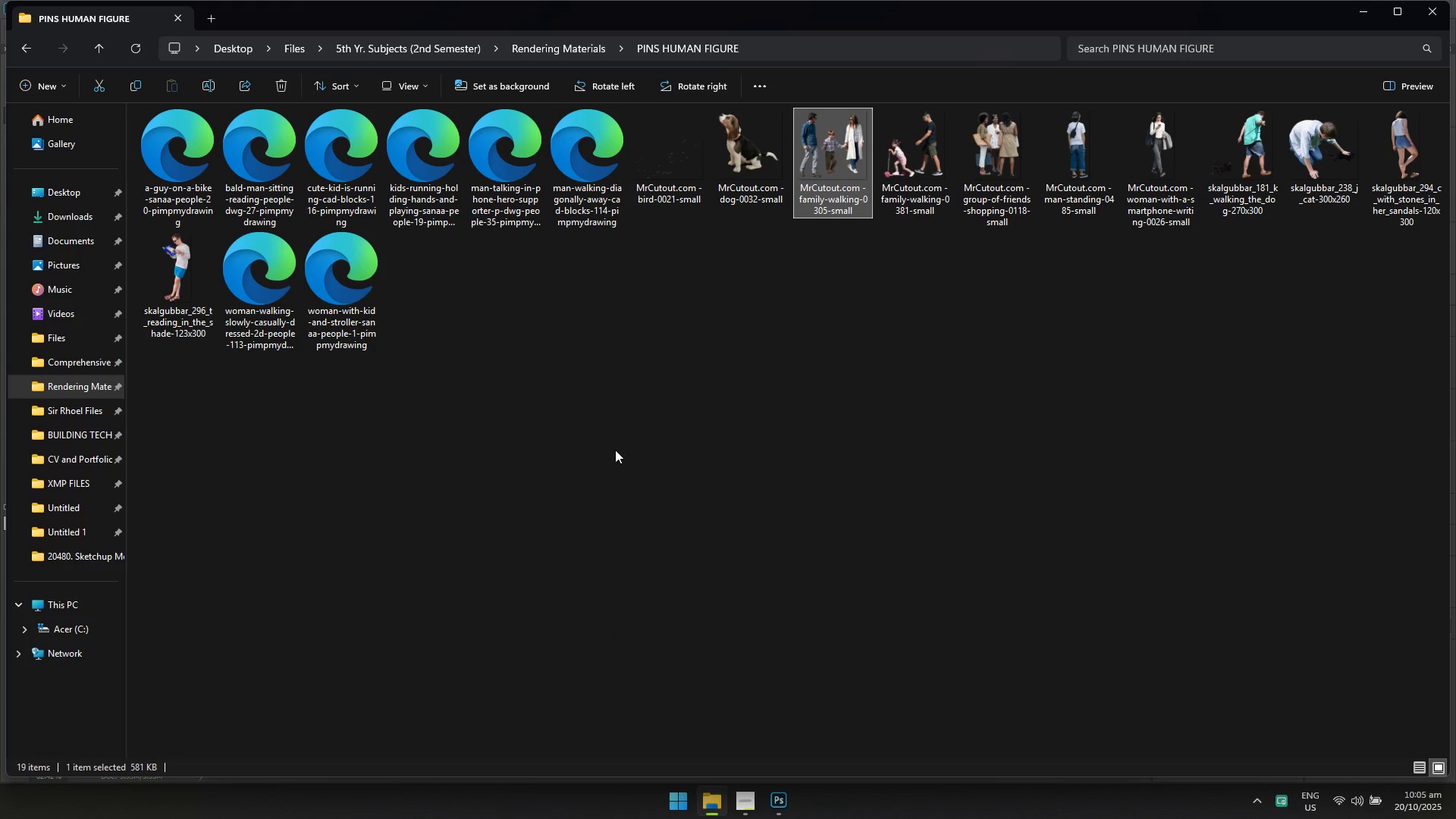 
key(Alt+Tab)
 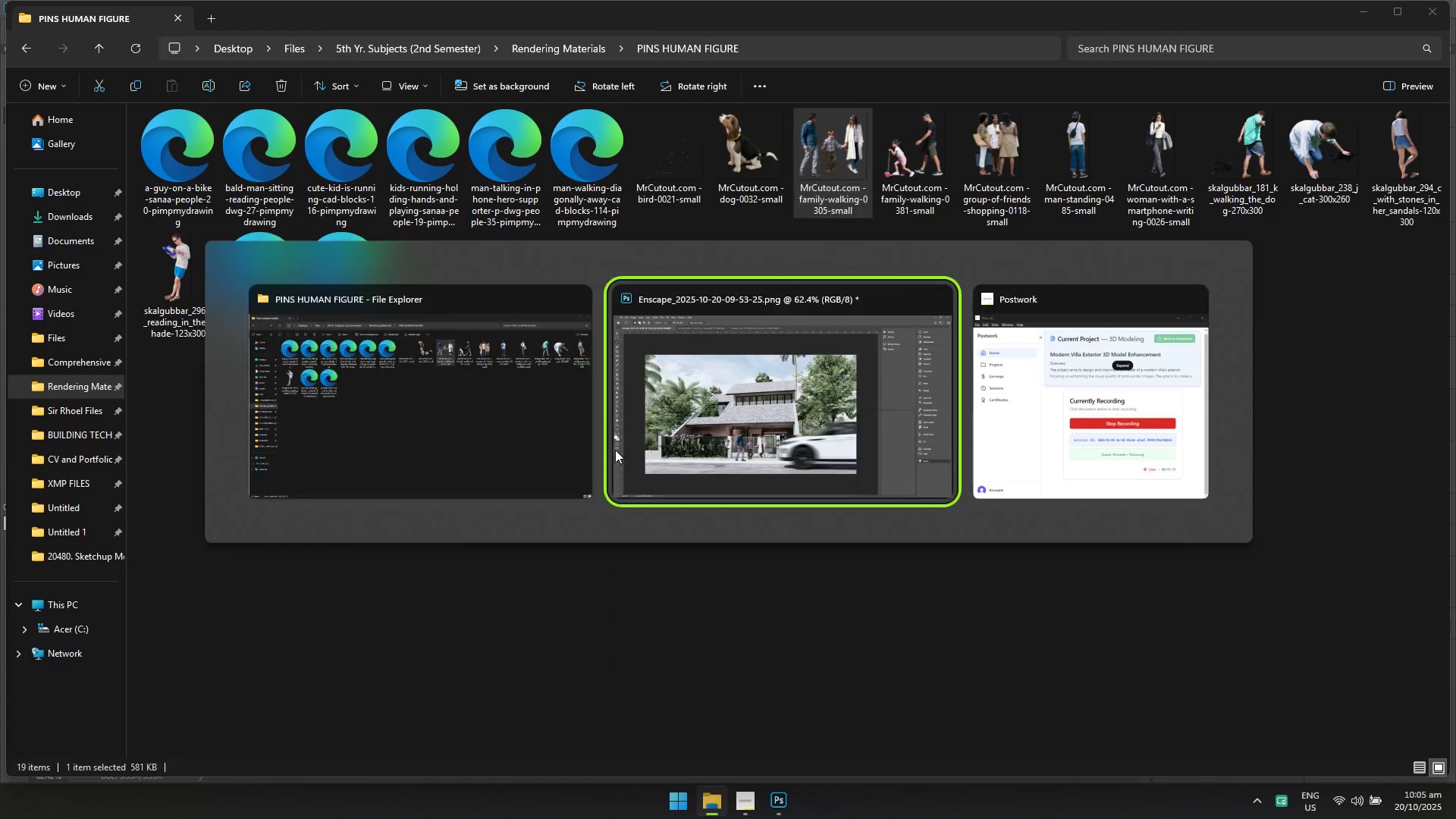 
key(Alt+Tab)
 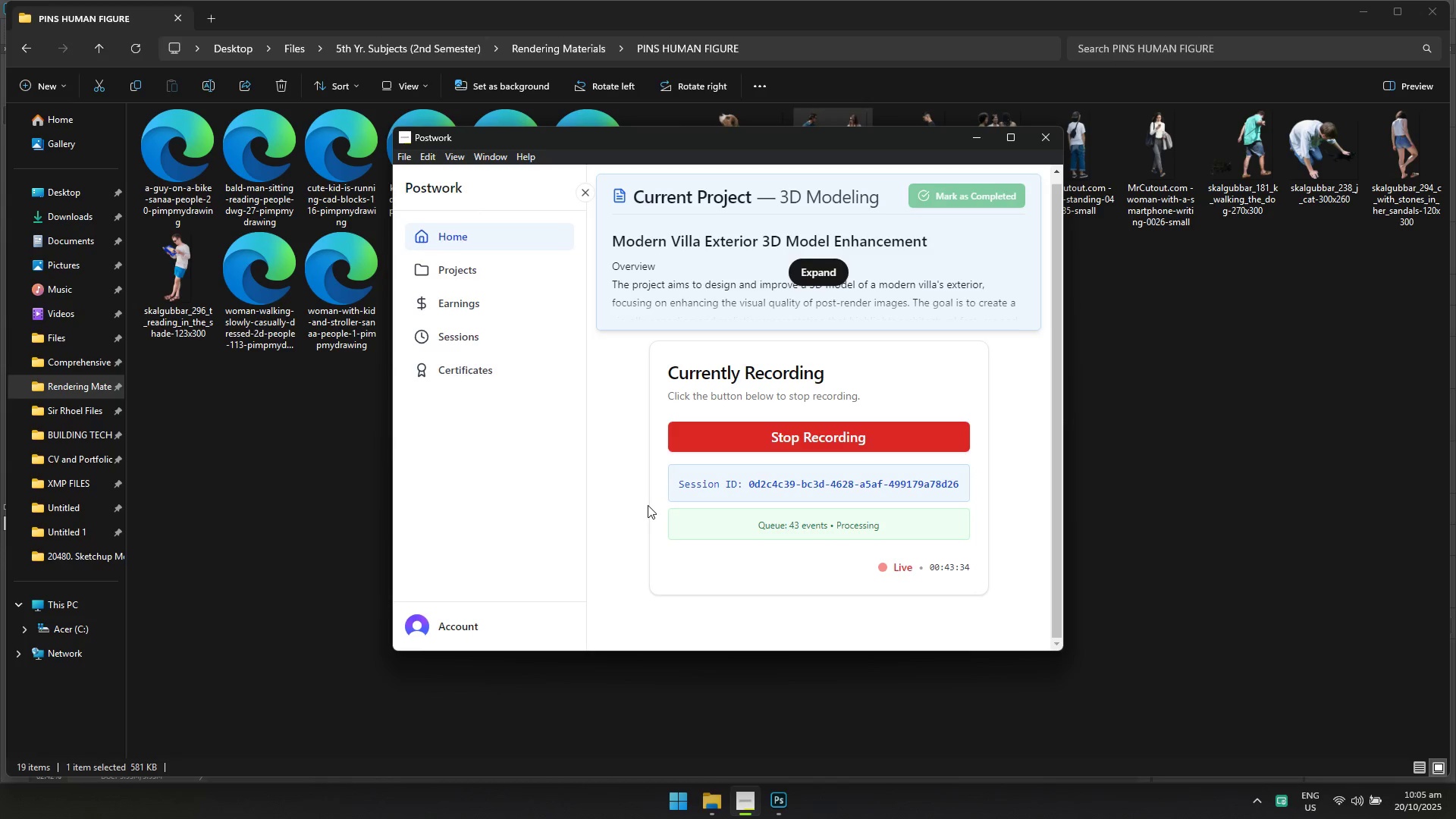 
key(Alt+AltLeft)
 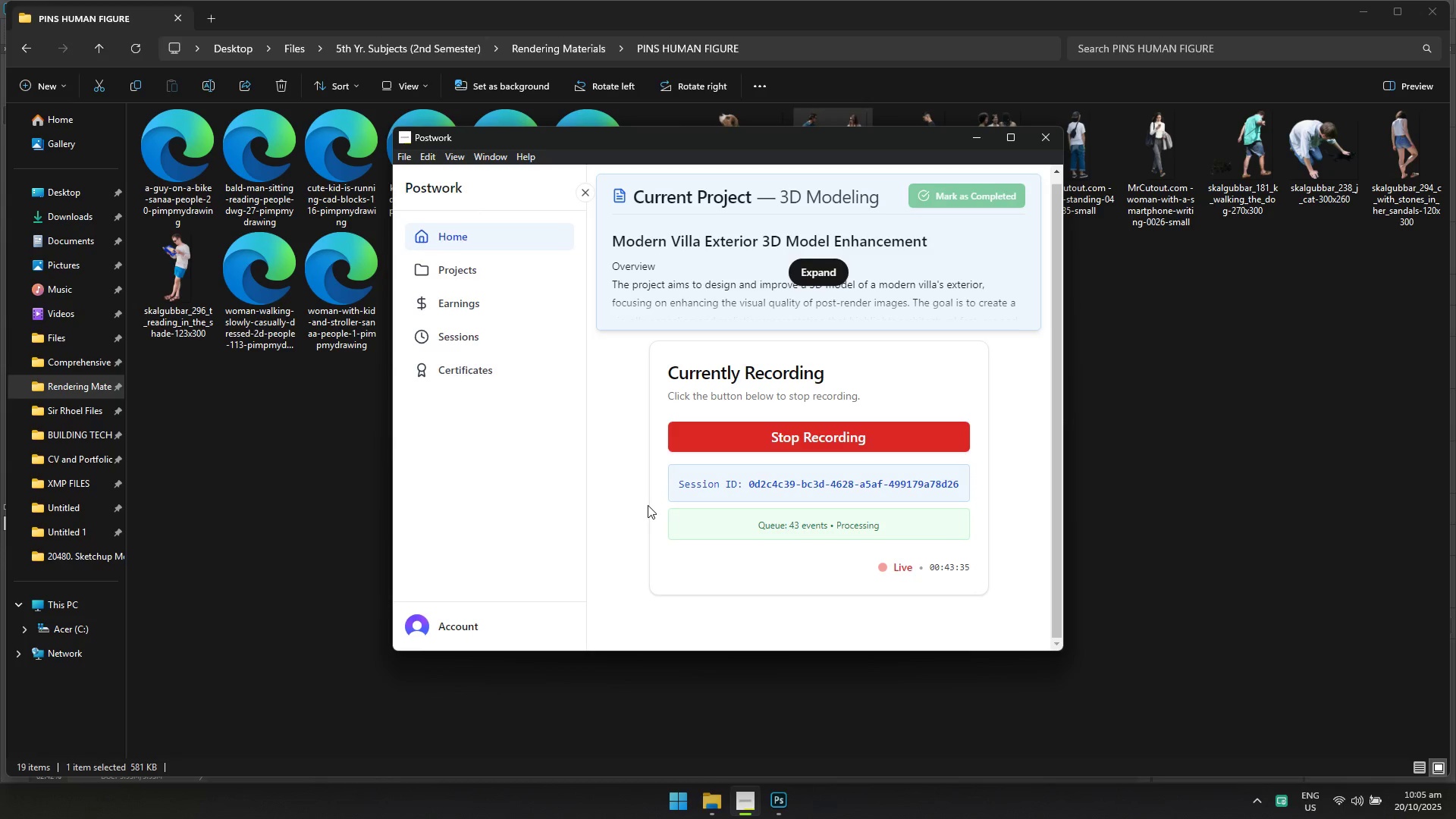 
key(Alt+Tab)
 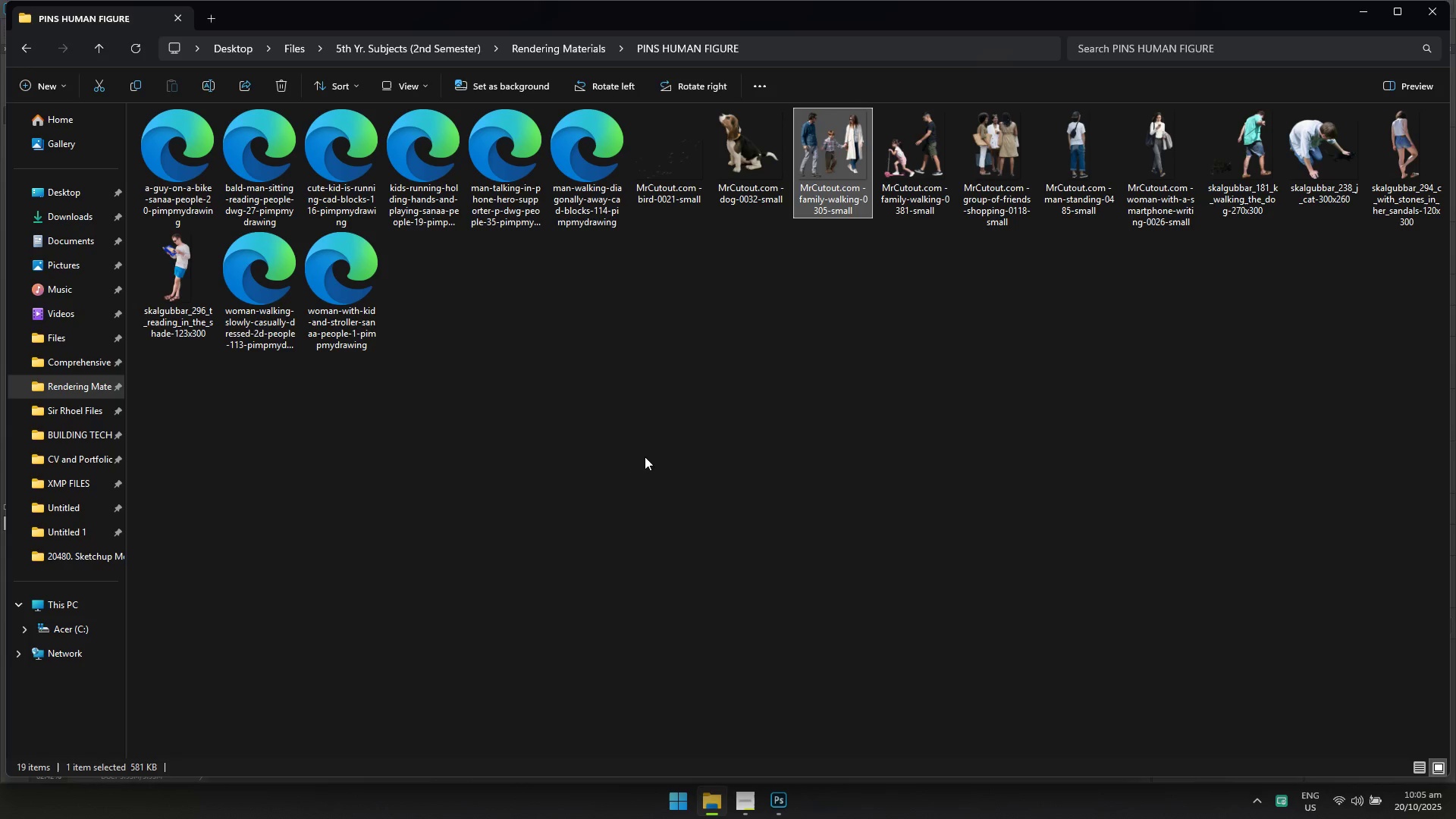 
key(Alt+Tab)
 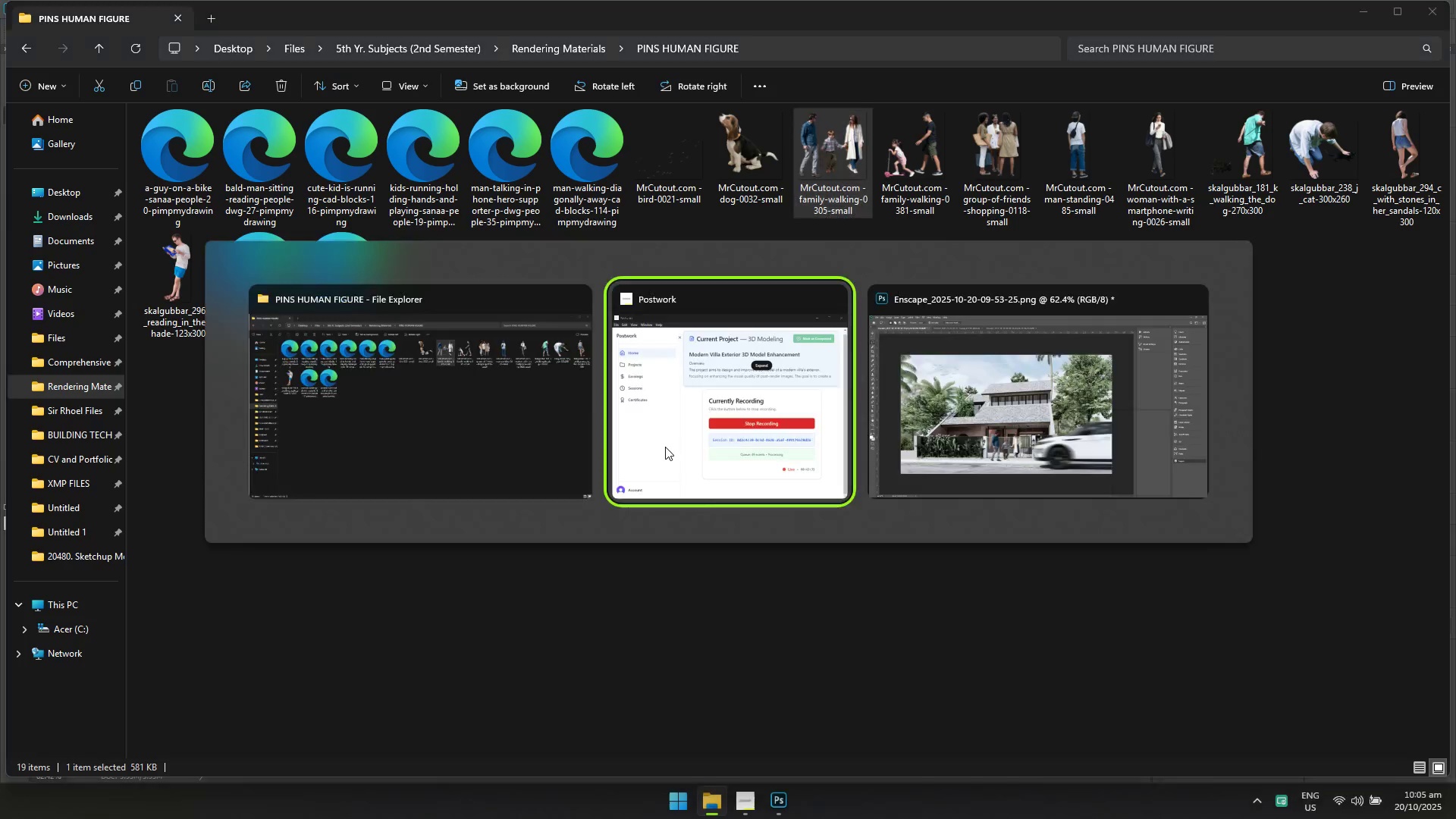 
key(Alt+Tab)
 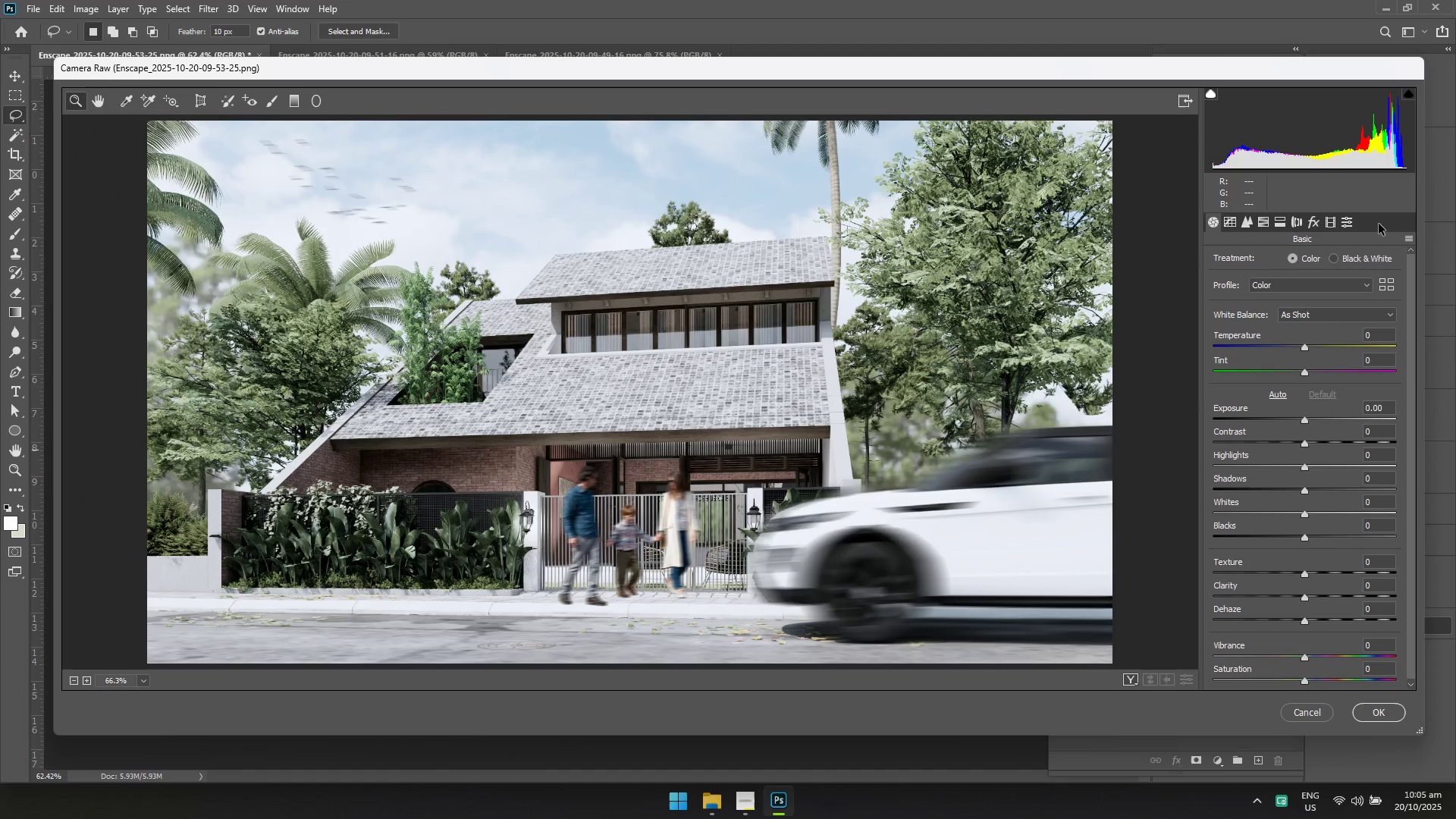 
left_click([1409, 243])
 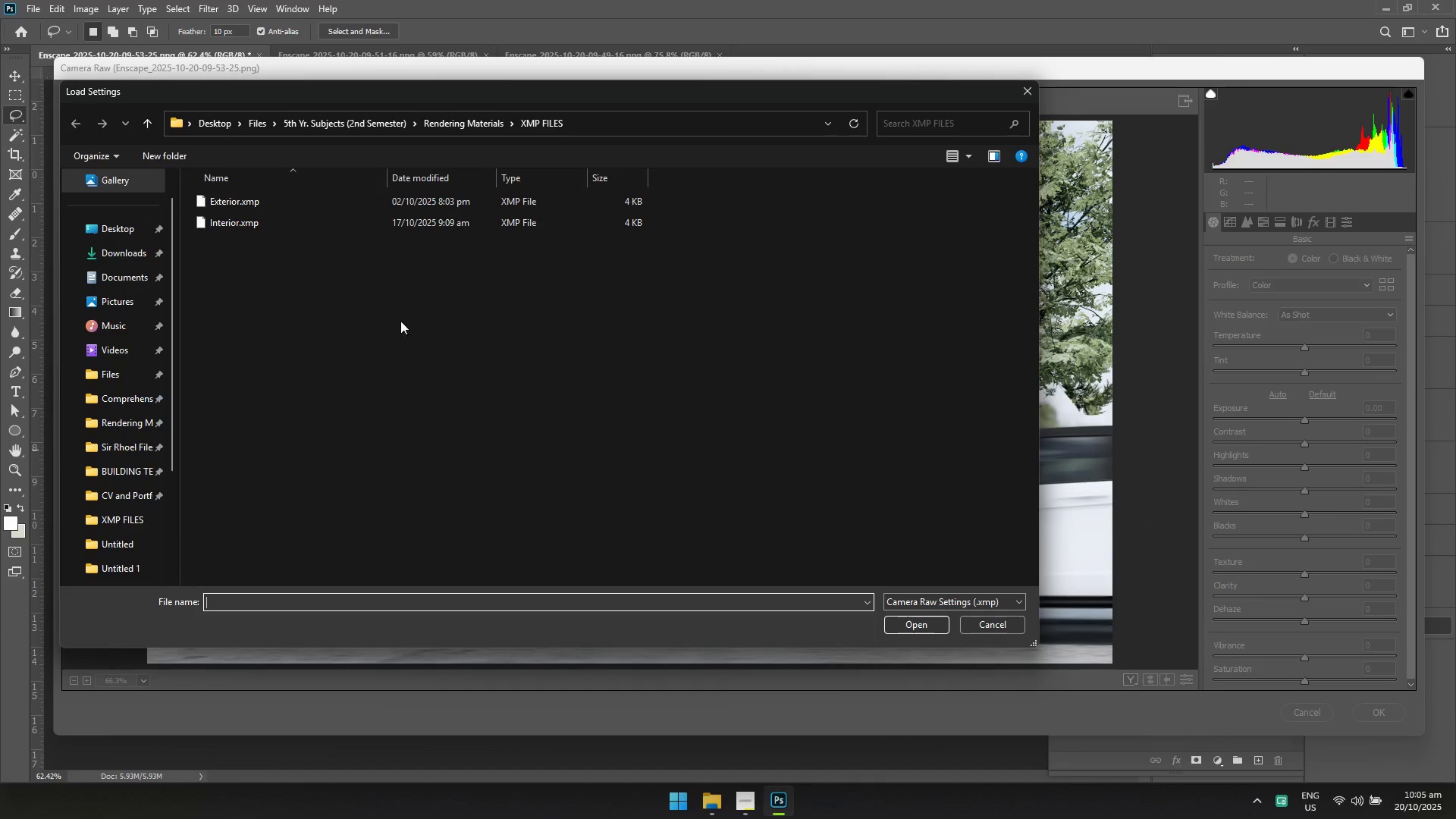 
left_click([281, 206])
 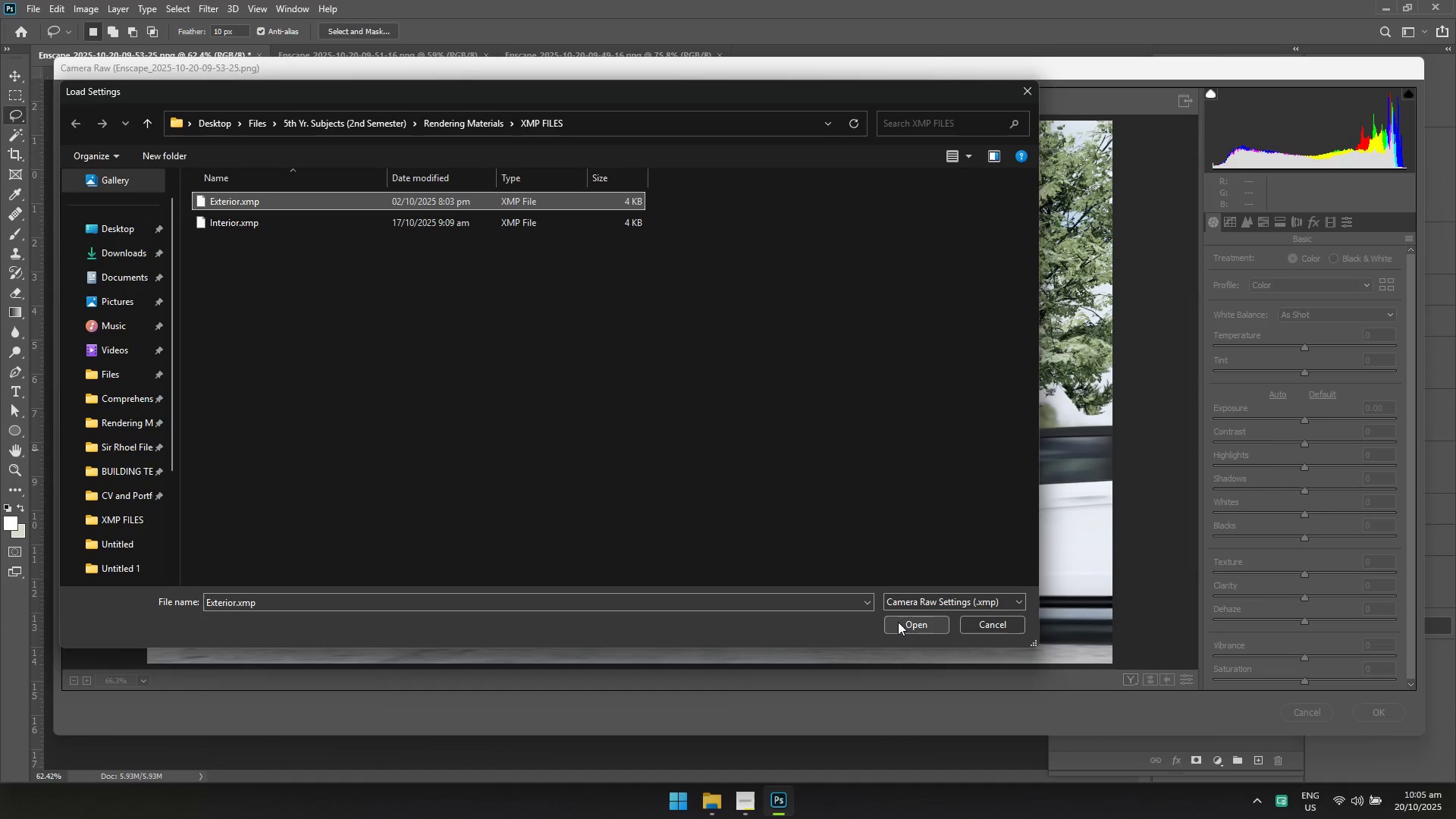 
left_click([904, 625])
 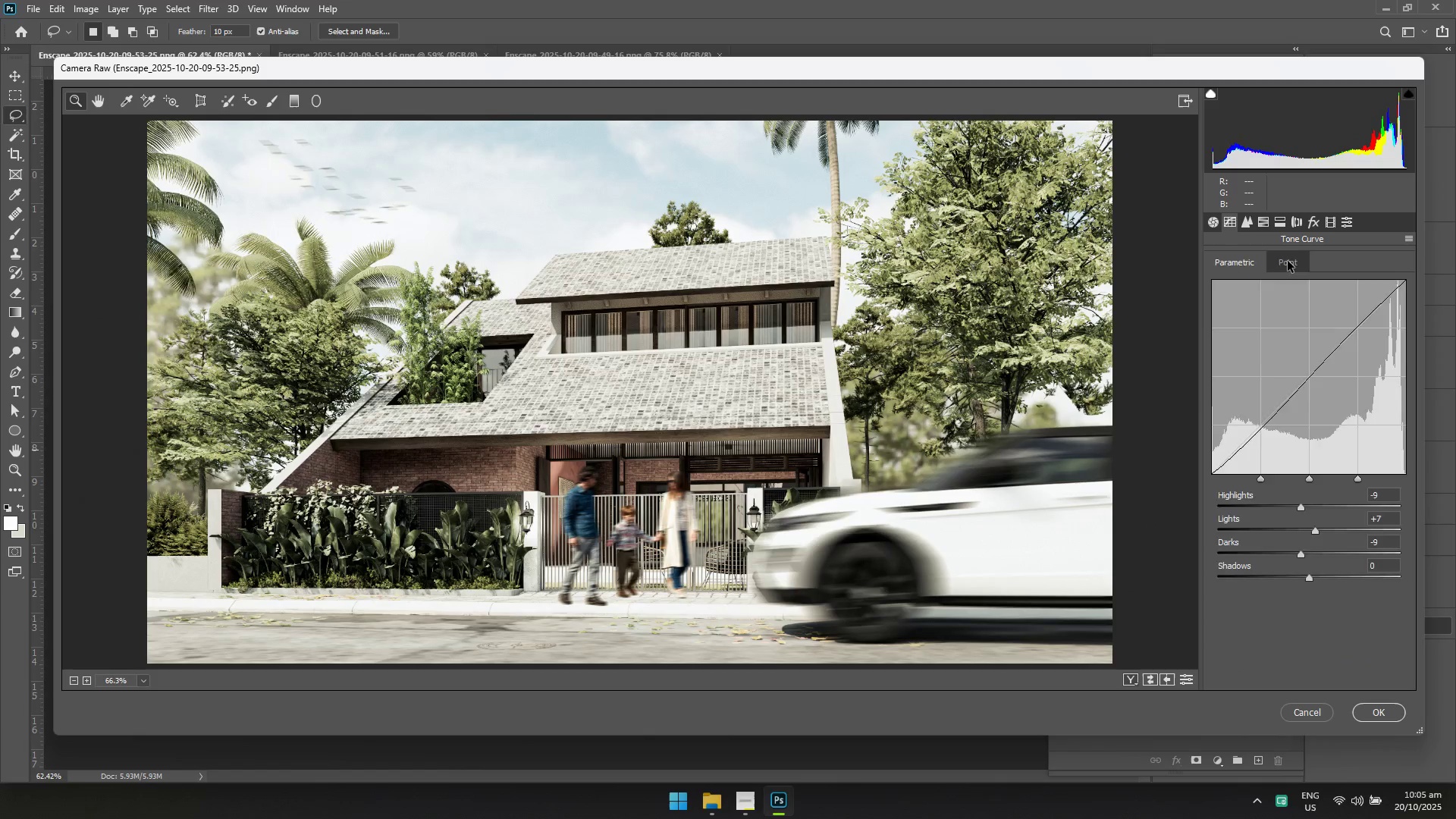 
left_click_drag(start_coordinate=[1260, 479], to_coordinate=[1263, 479])
 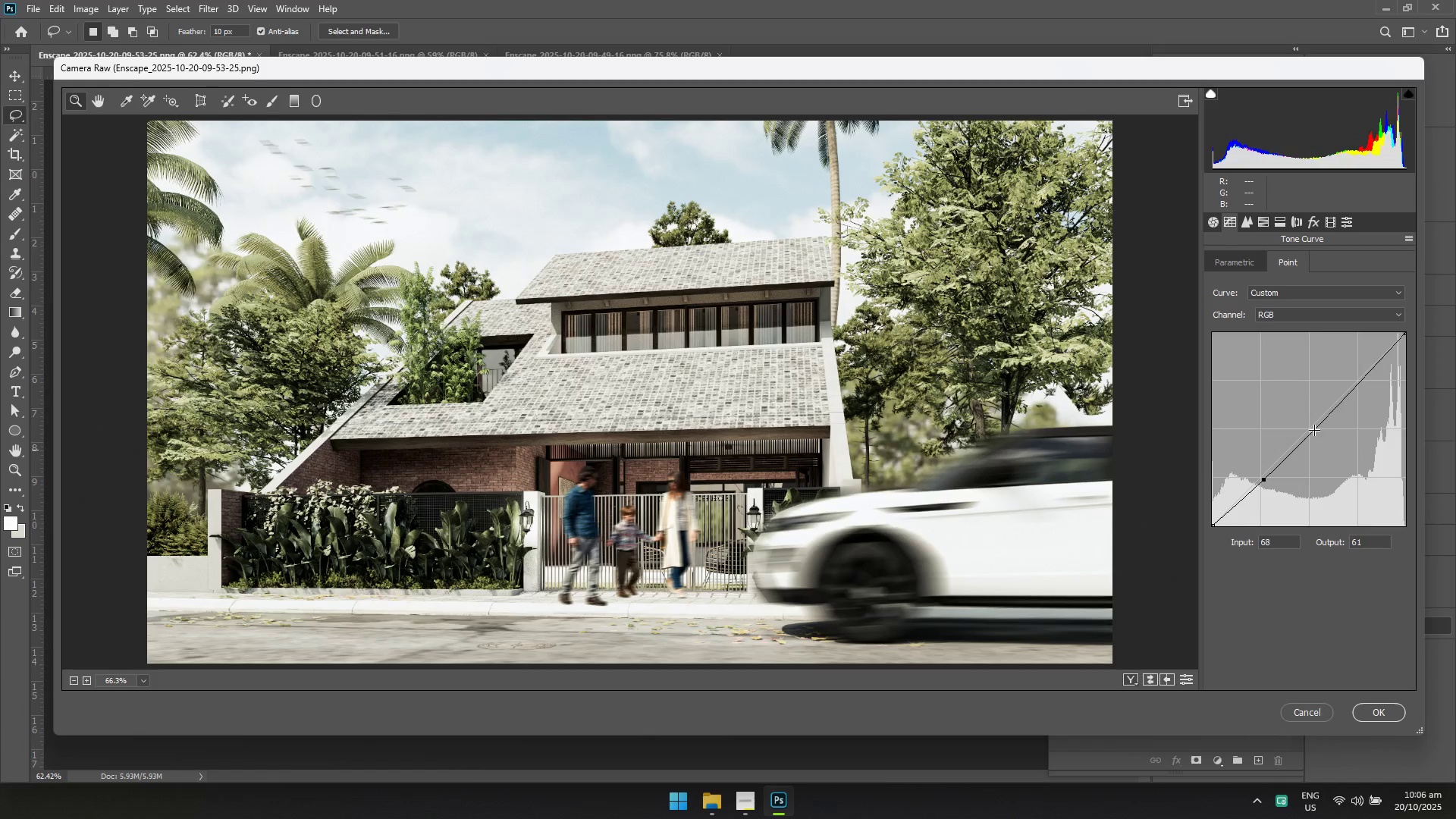 
left_click_drag(start_coordinate=[1313, 431], to_coordinate=[1311, 436])
 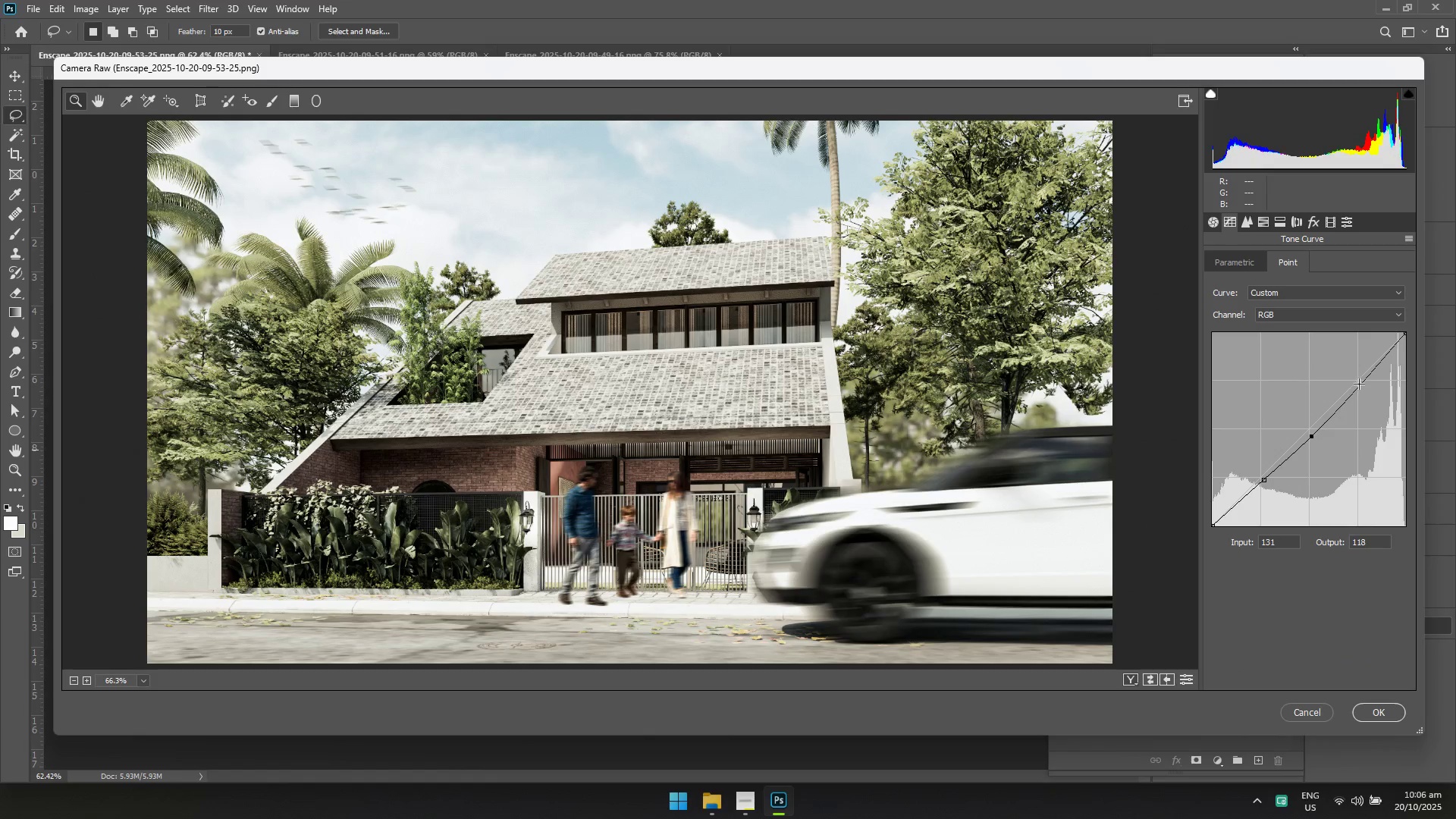 
left_click_drag(start_coordinate=[1362, 382], to_coordinate=[1357, 378])
 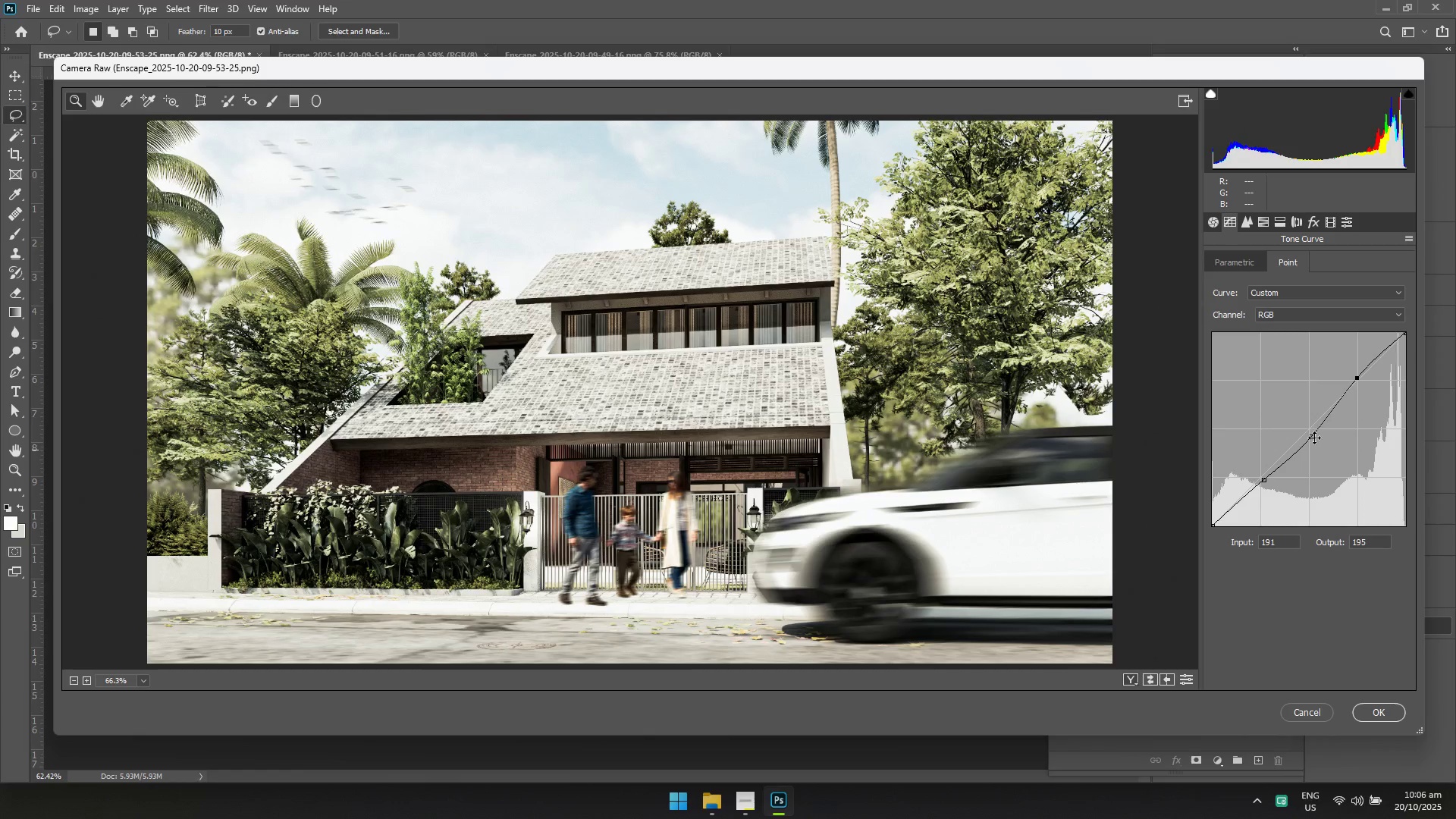 
left_click_drag(start_coordinate=[1313, 438], to_coordinate=[1312, 432])
 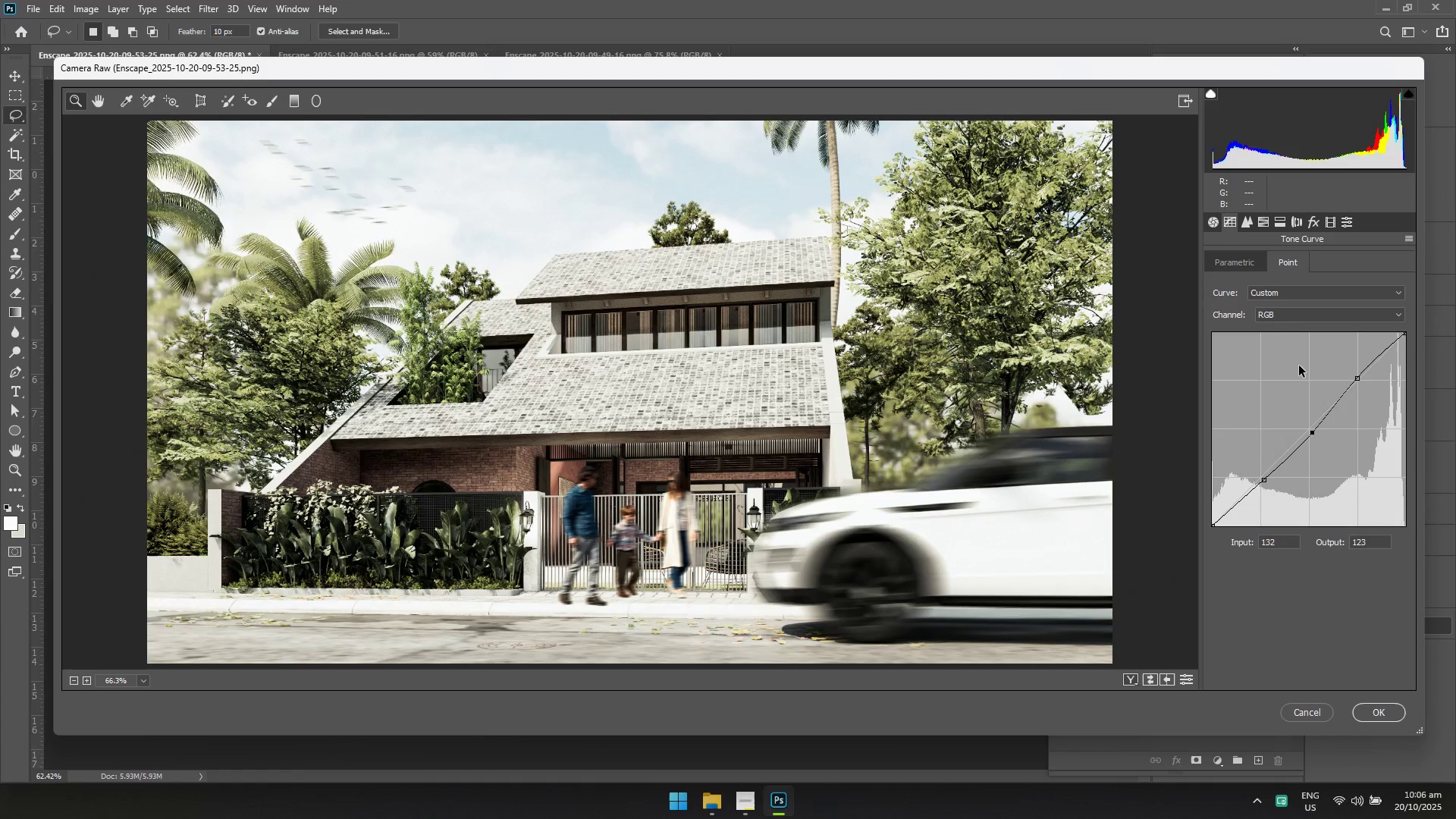 
double_click([1228, 221])
 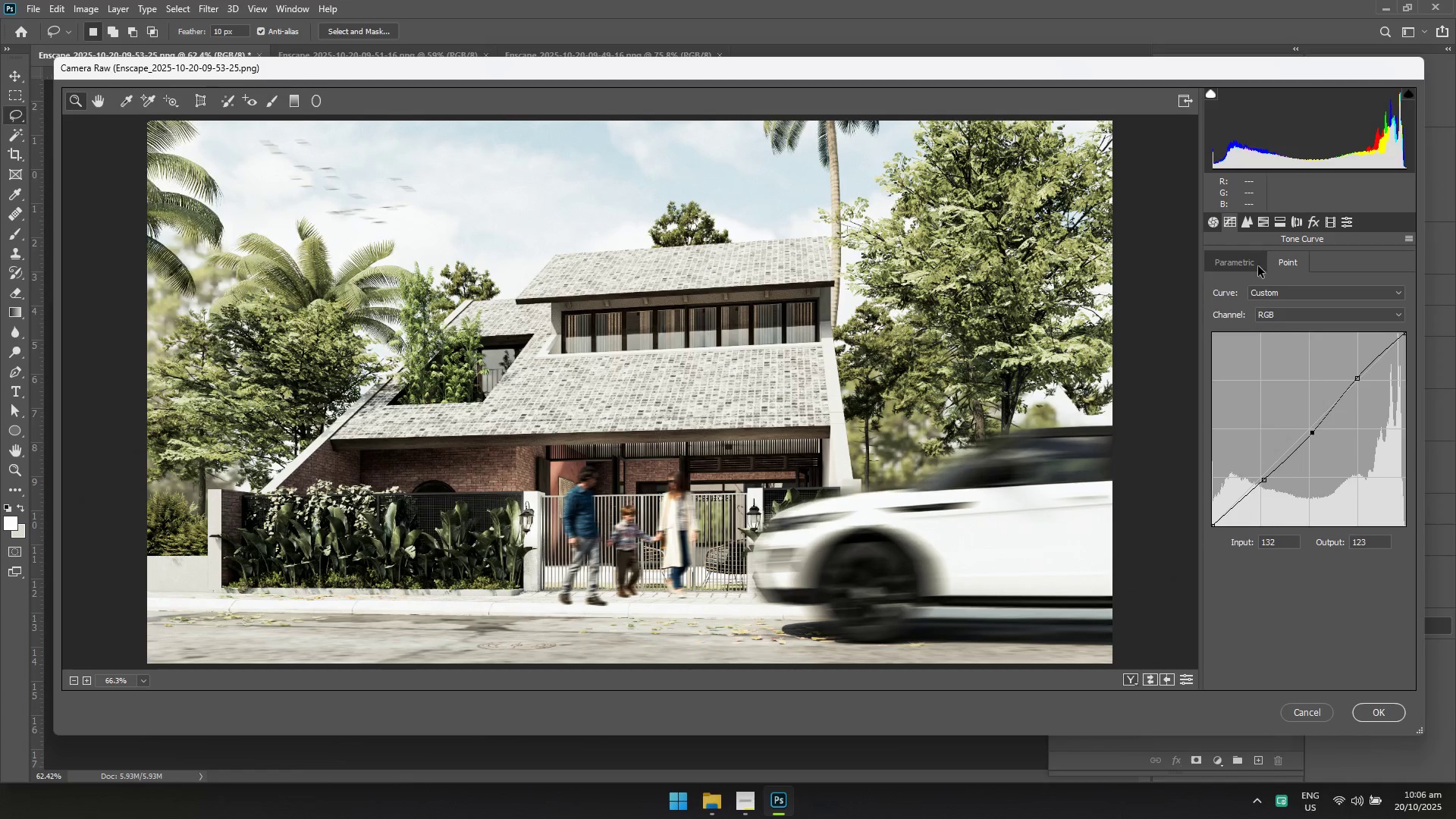 
left_click([1252, 262])
 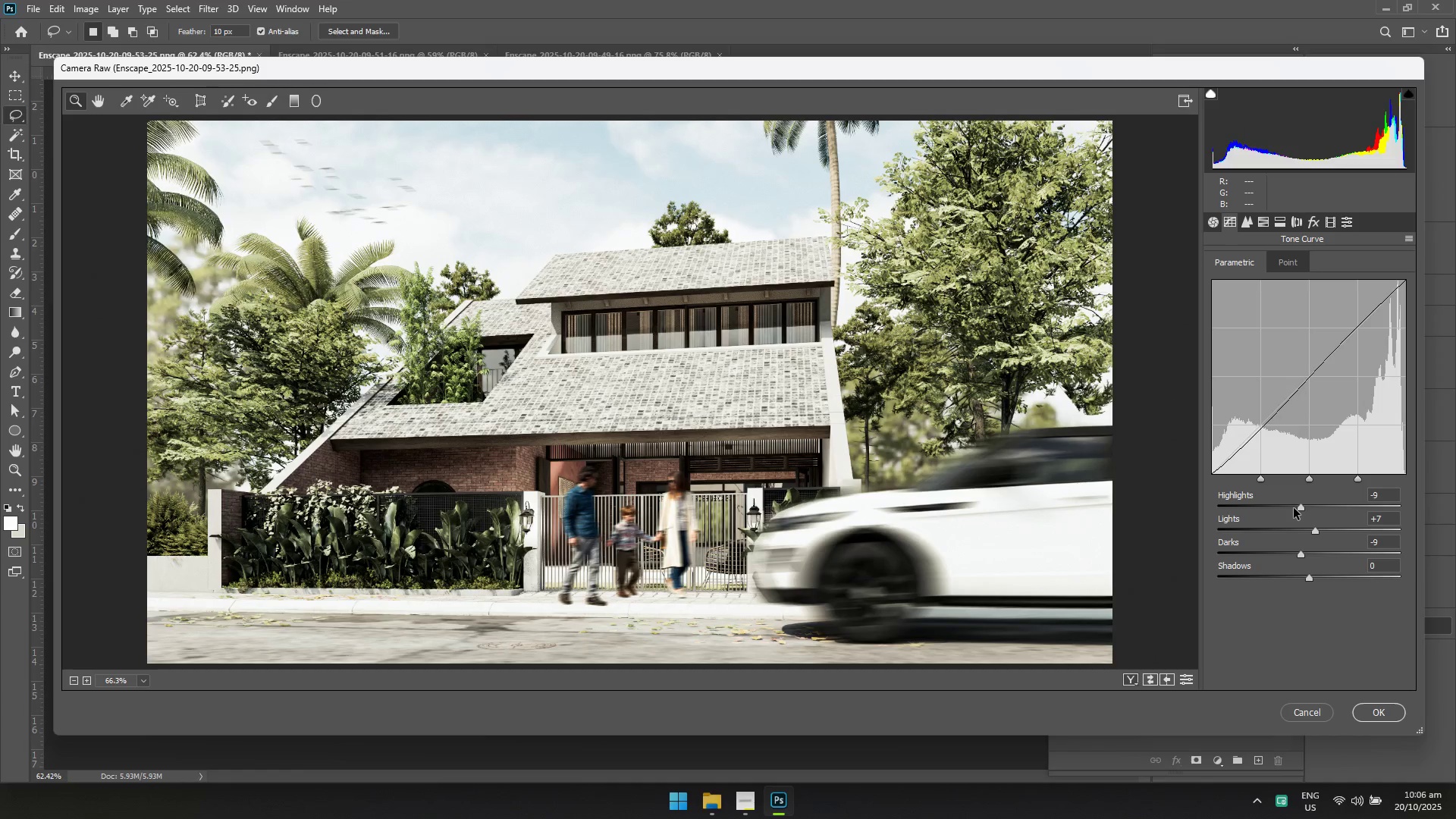 
left_click([1294, 508])
 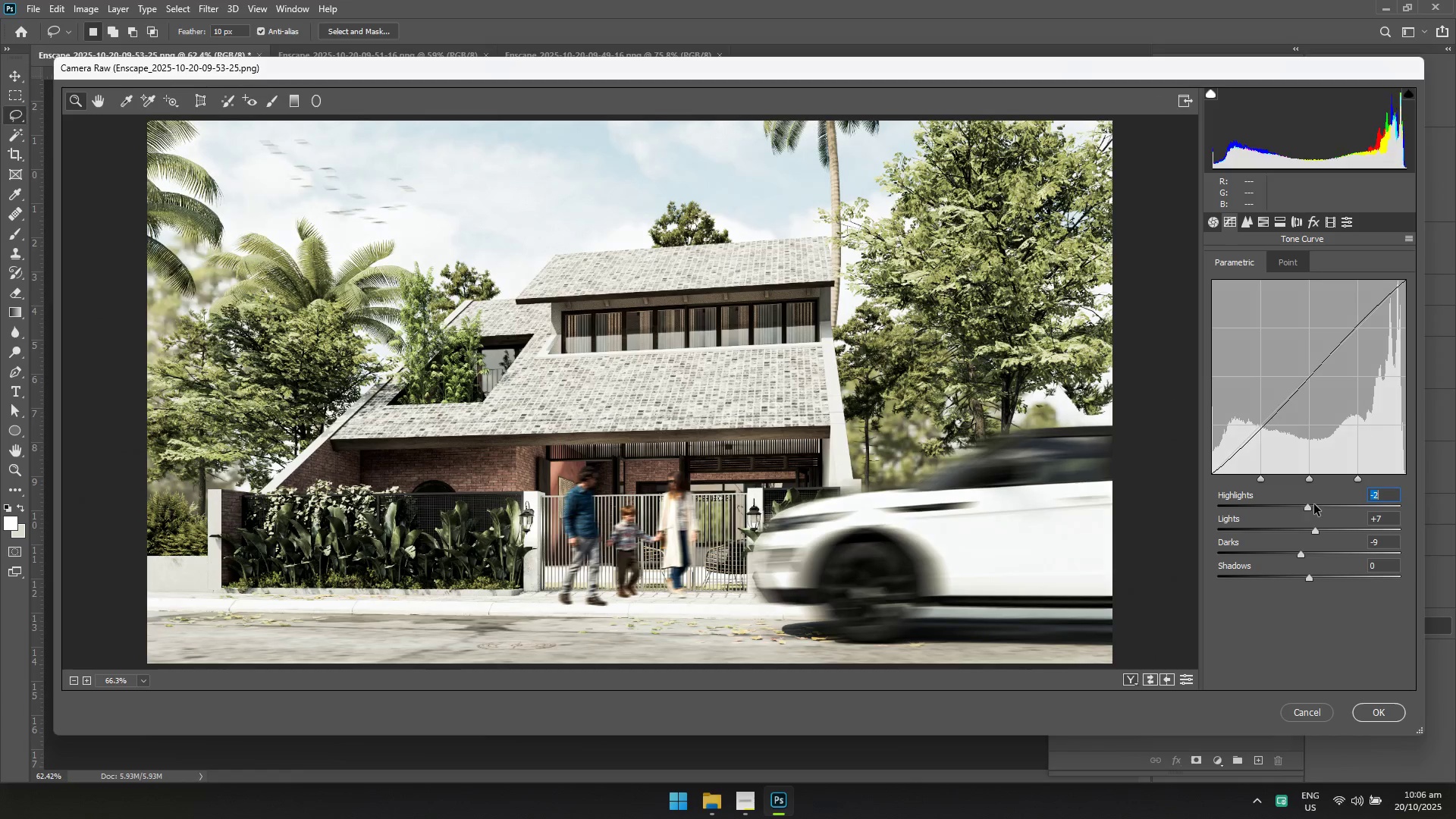 
double_click([1314, 504])
 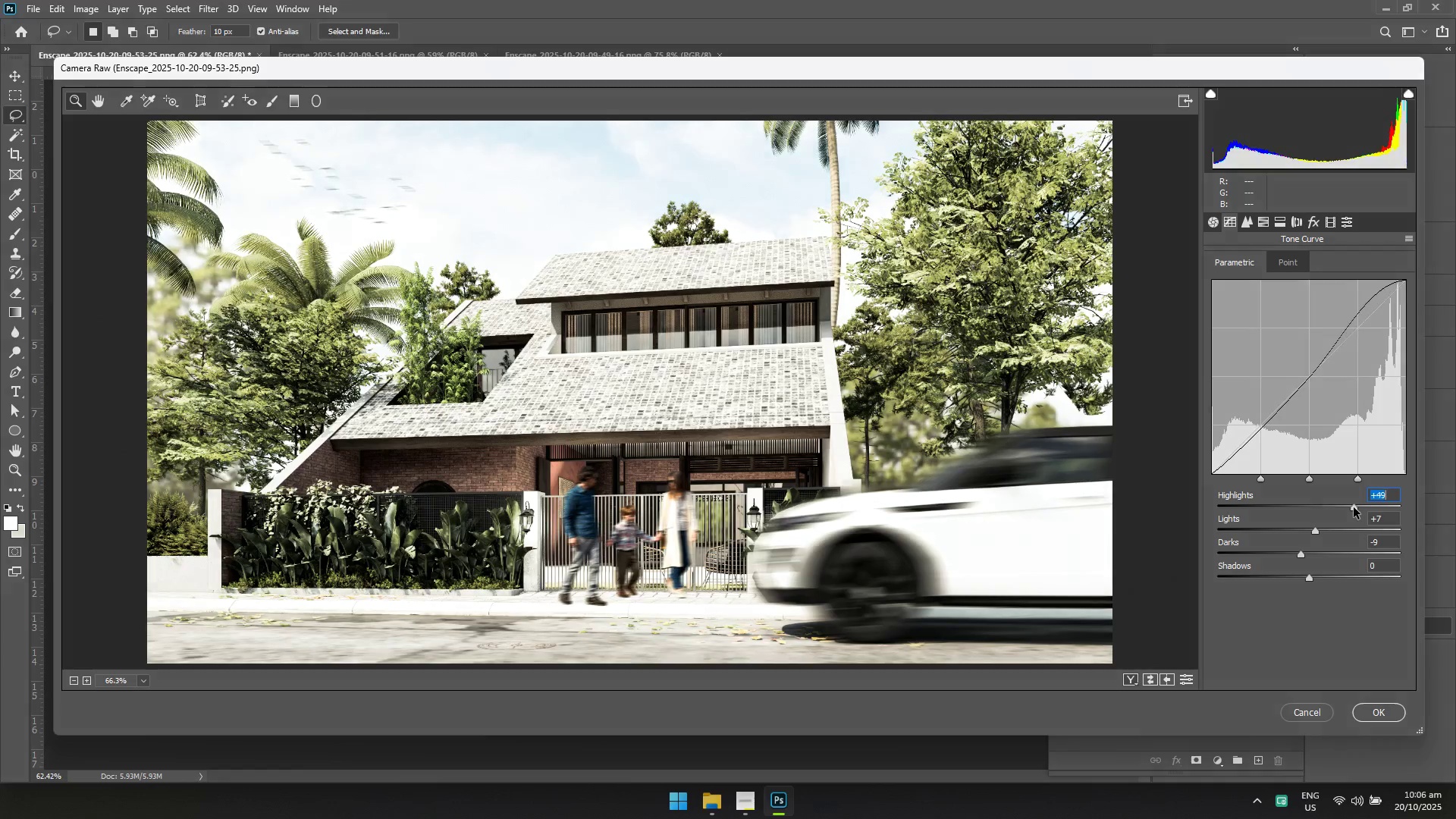 
left_click([1354, 507])
 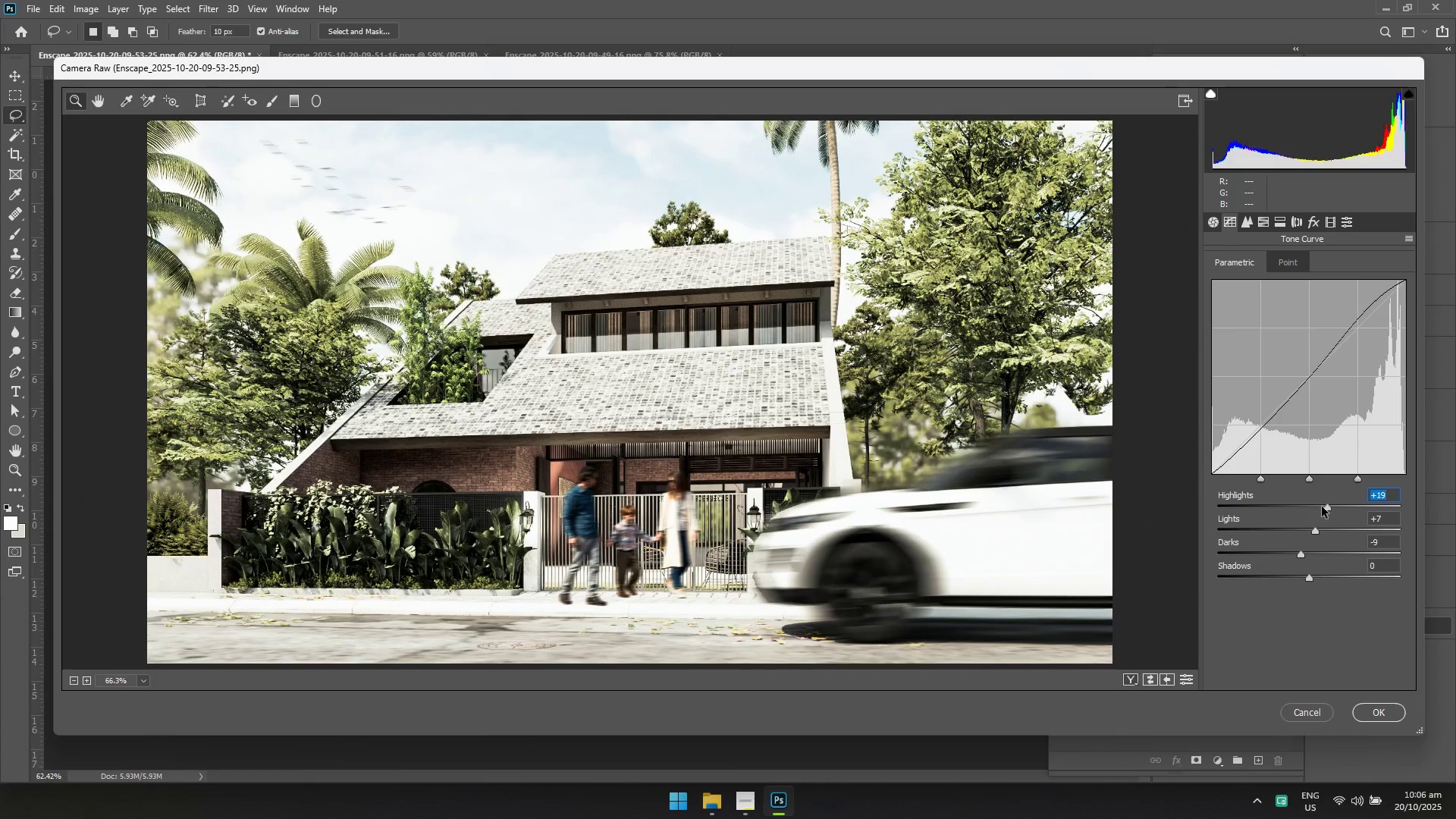 
double_click([1305, 507])
 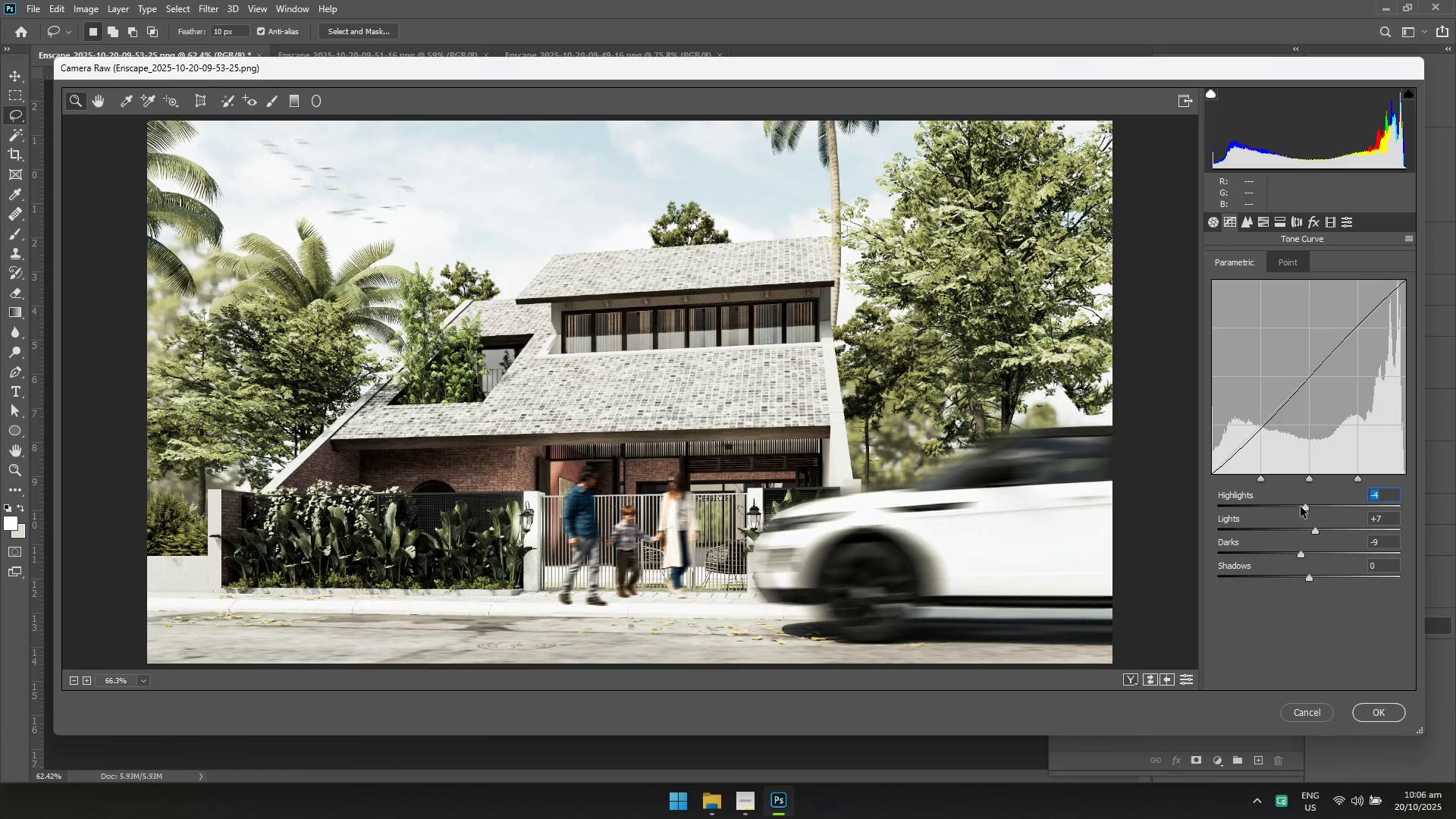 
left_click([1300, 507])
 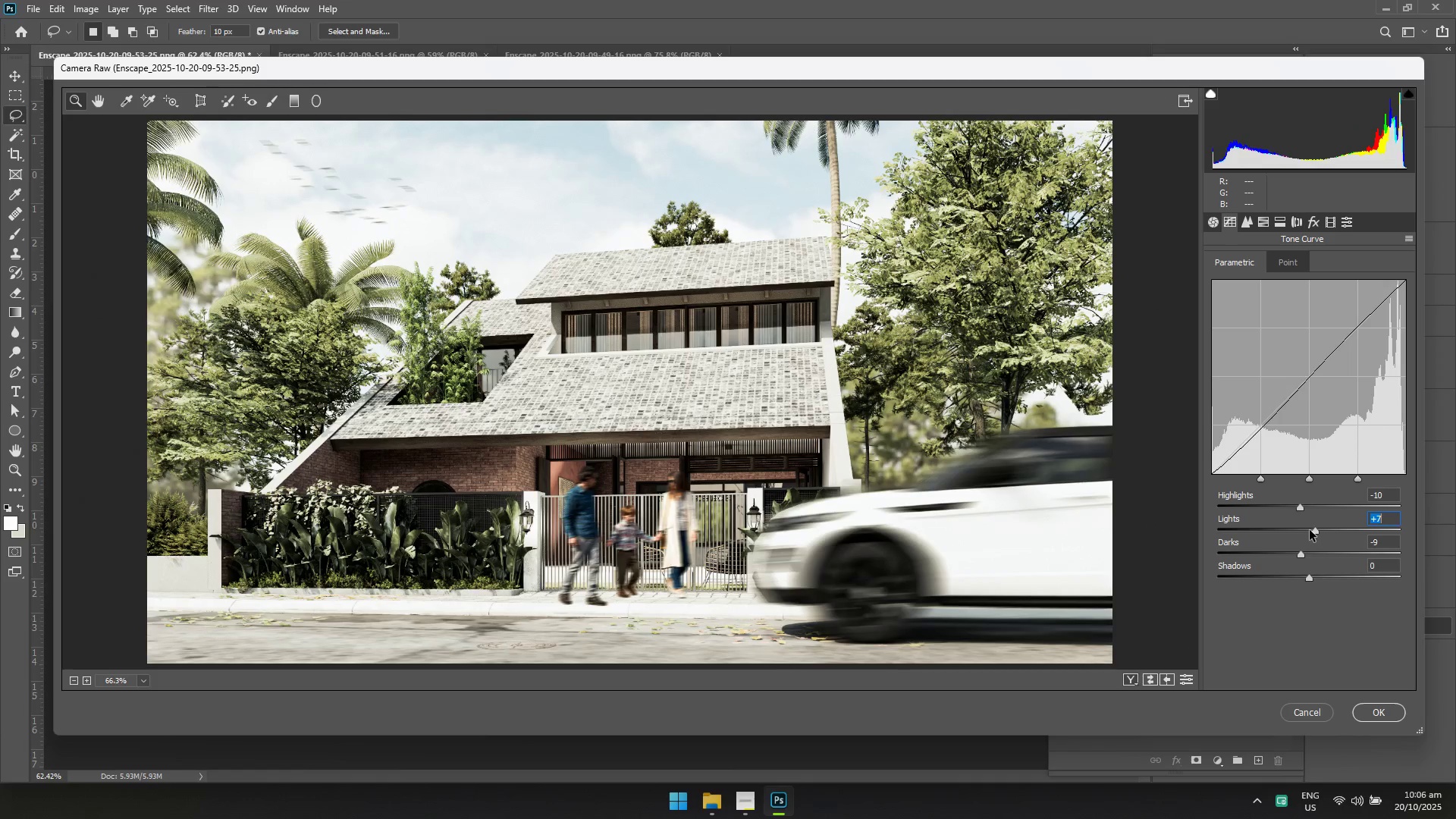 
double_click([1307, 530])
 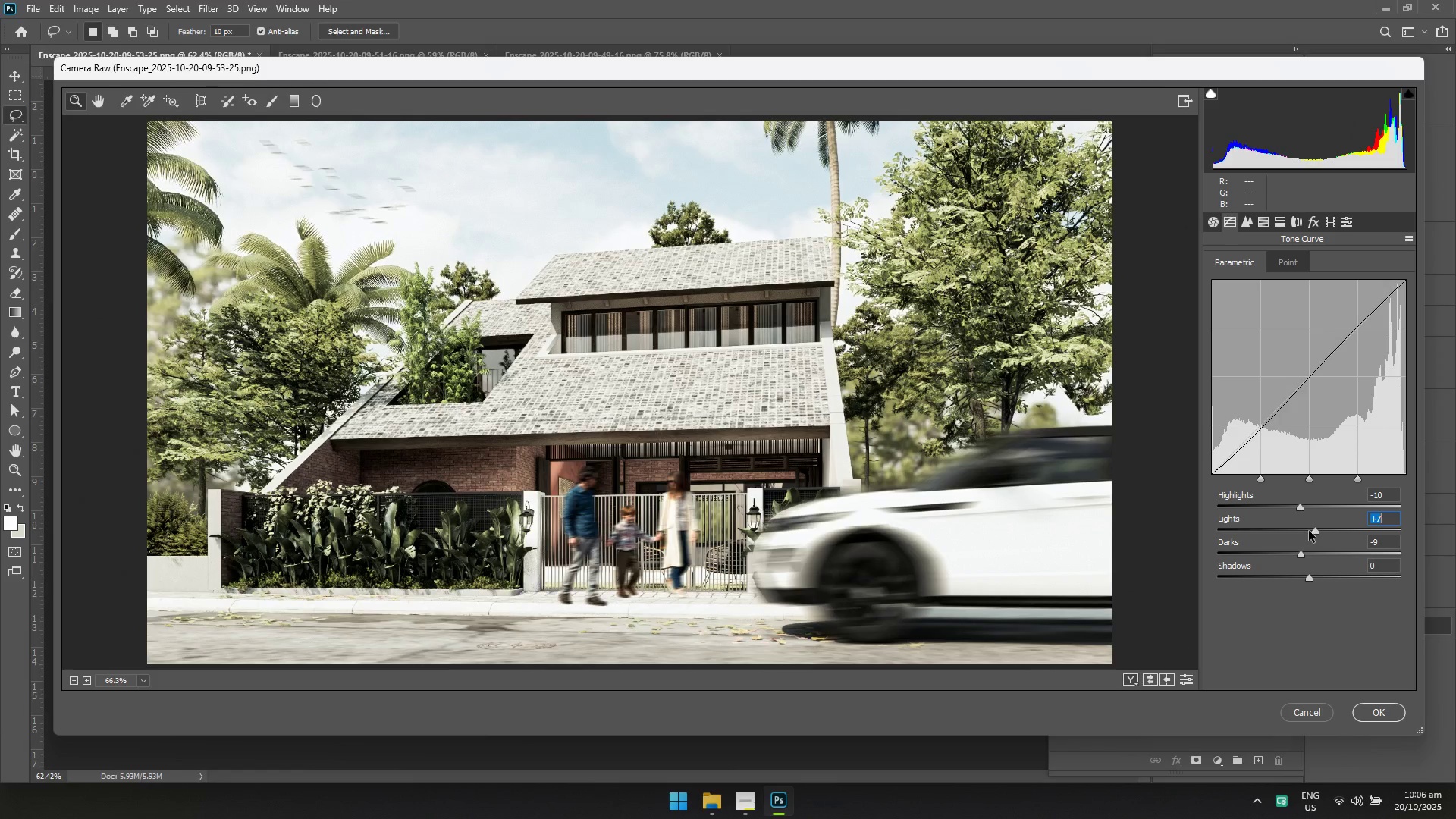 
double_click([1309, 531])
 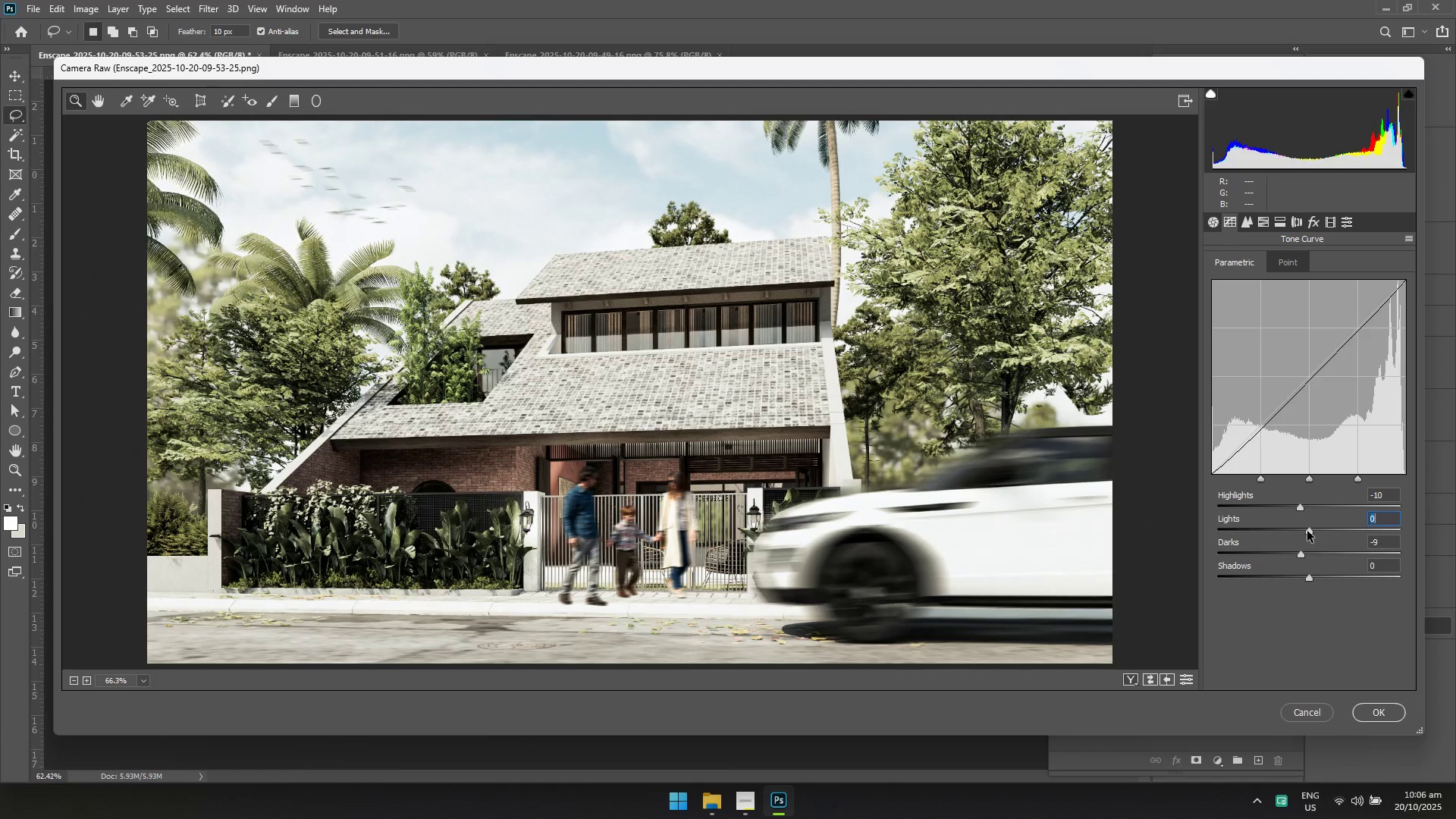 
triple_click([1307, 531])
 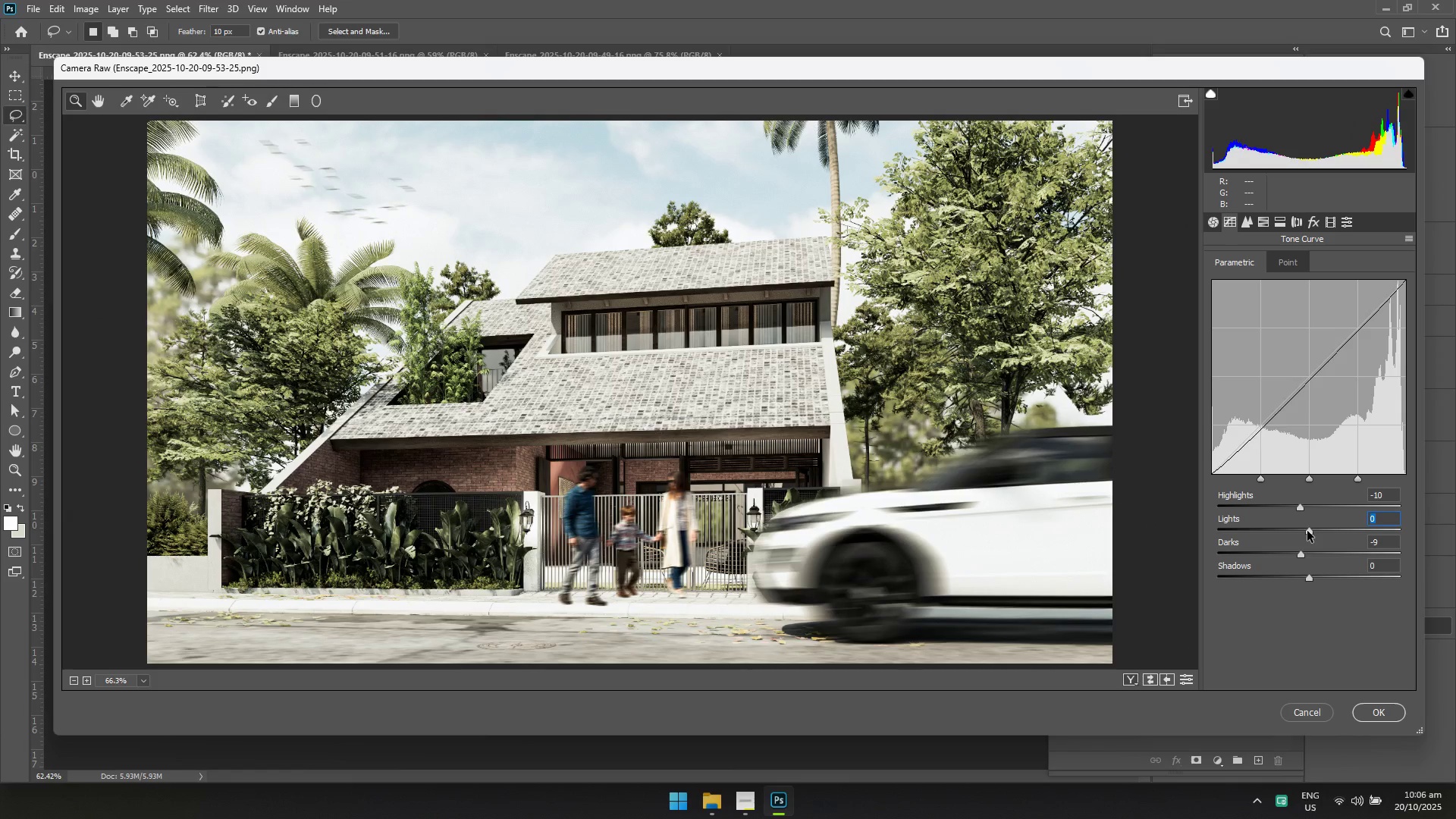 
double_click([1305, 530])
 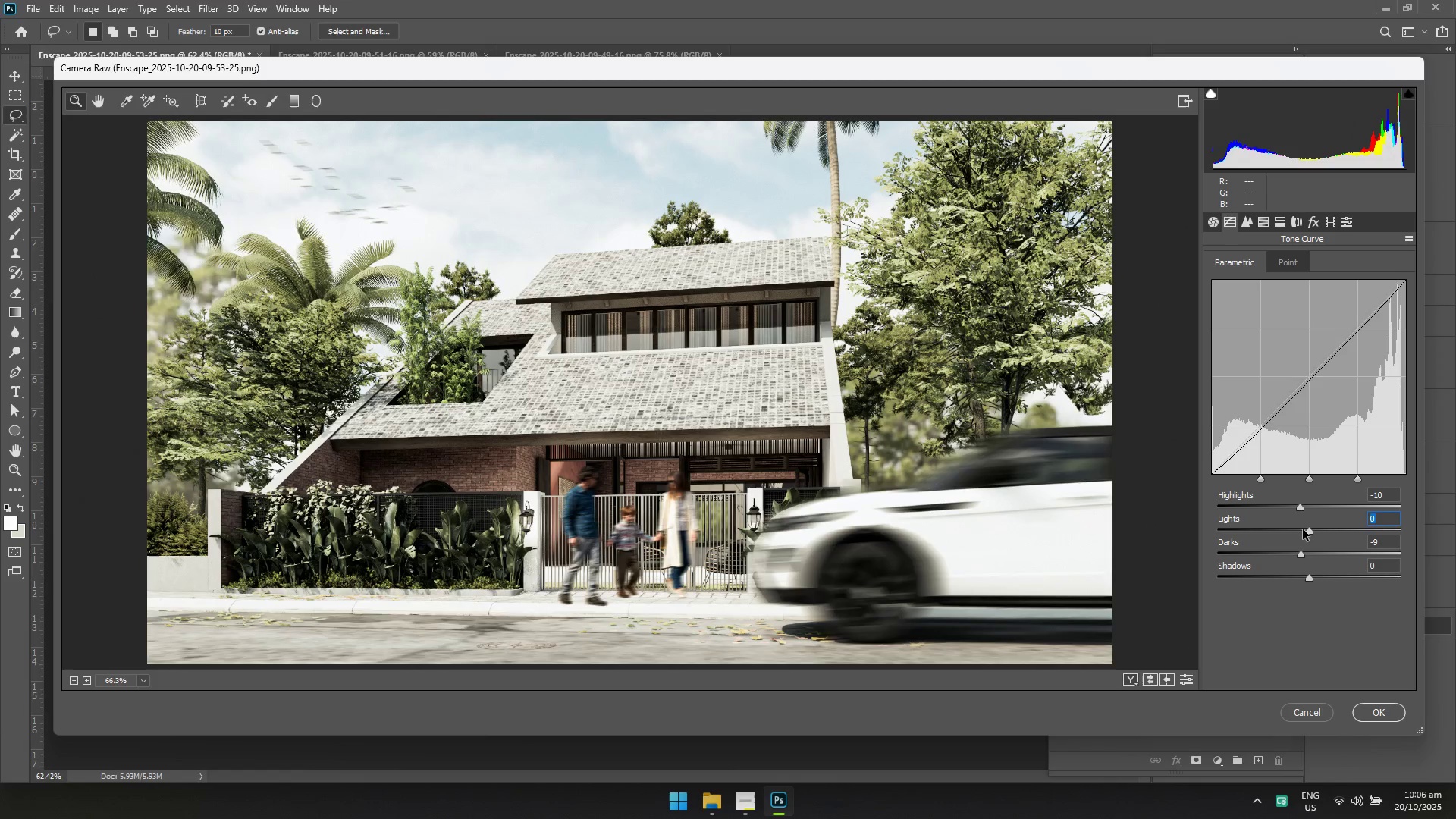 
left_click([1303, 529])
 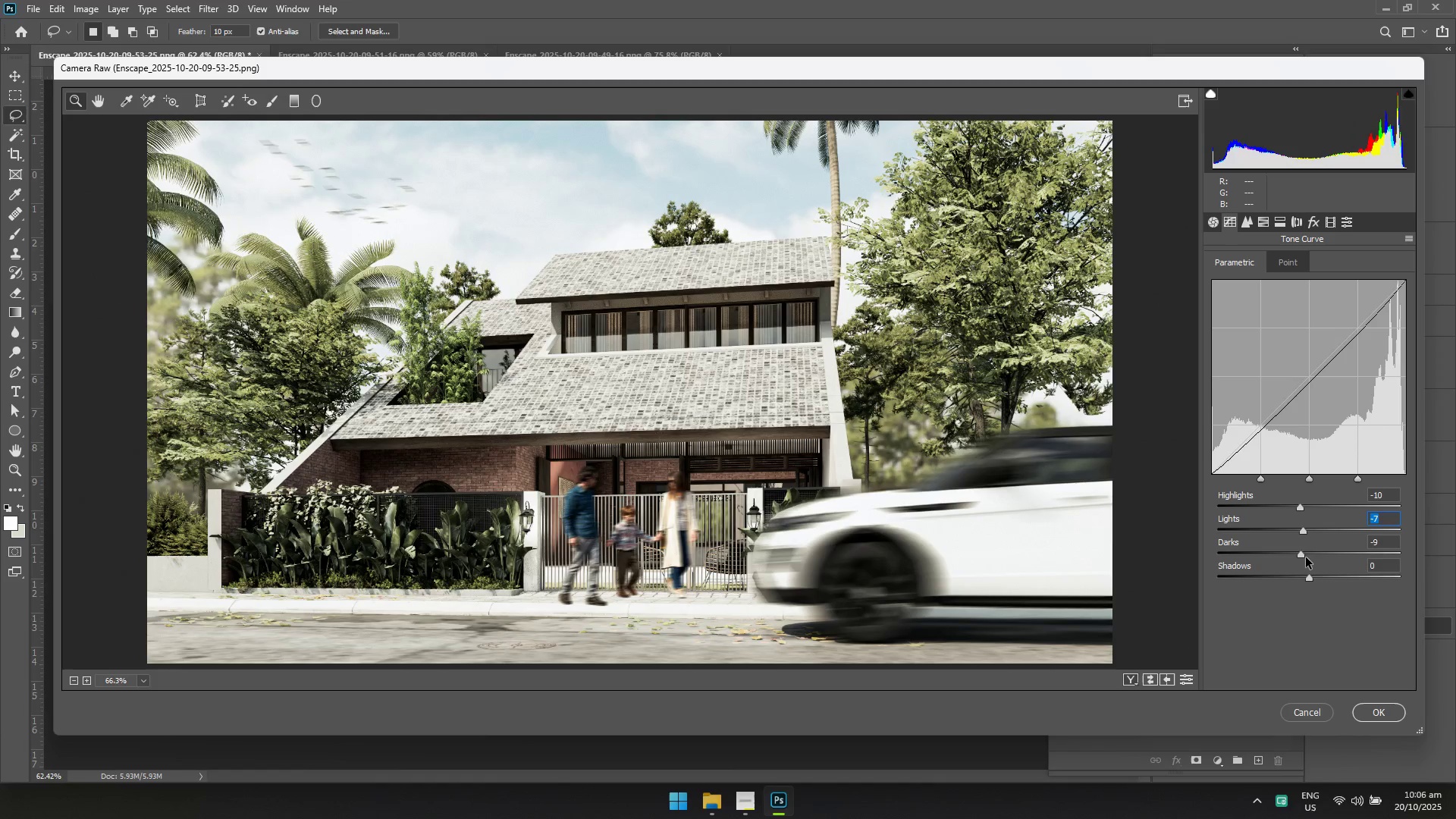 
left_click([1310, 555])
 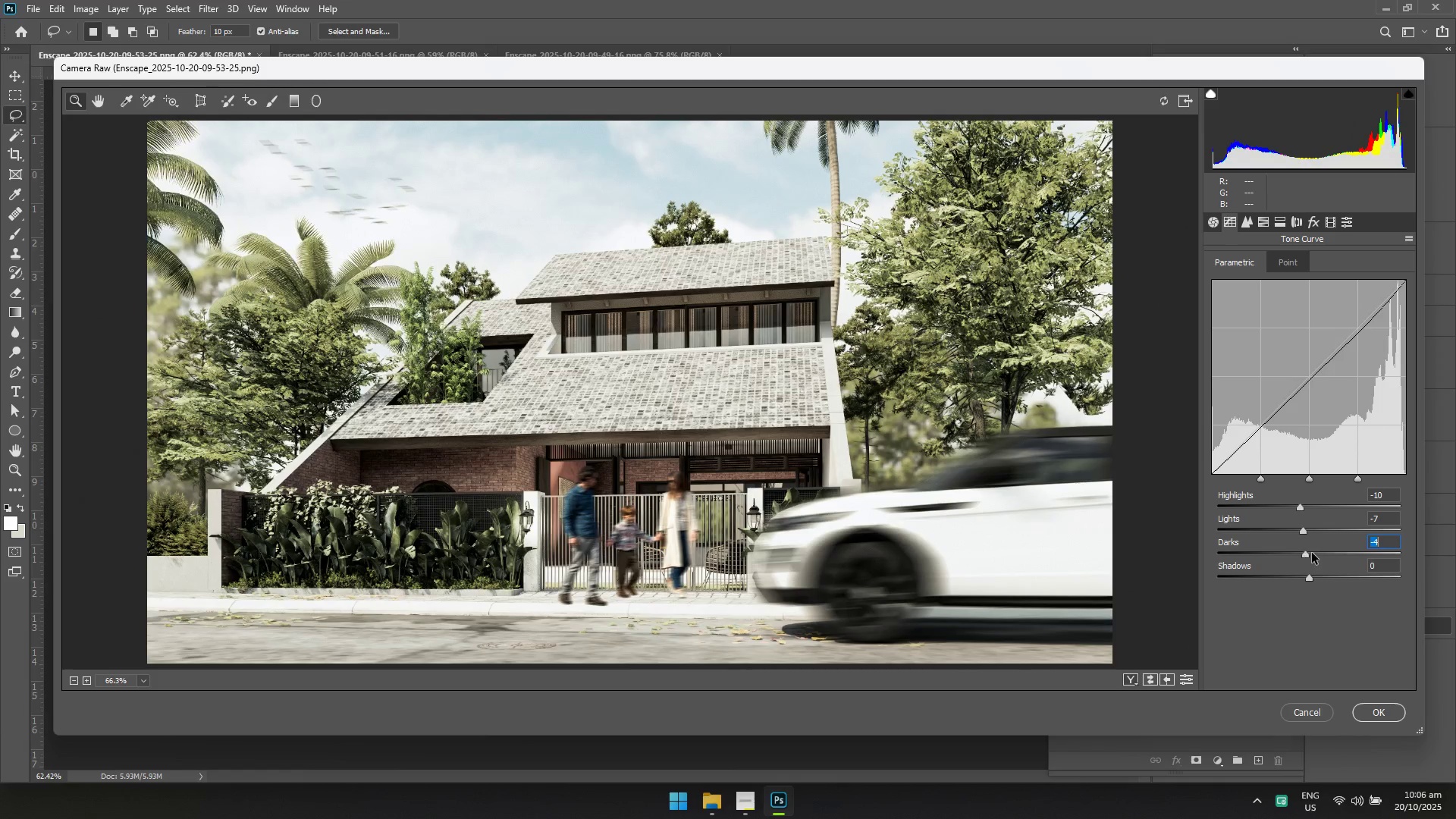 
double_click([1313, 553])
 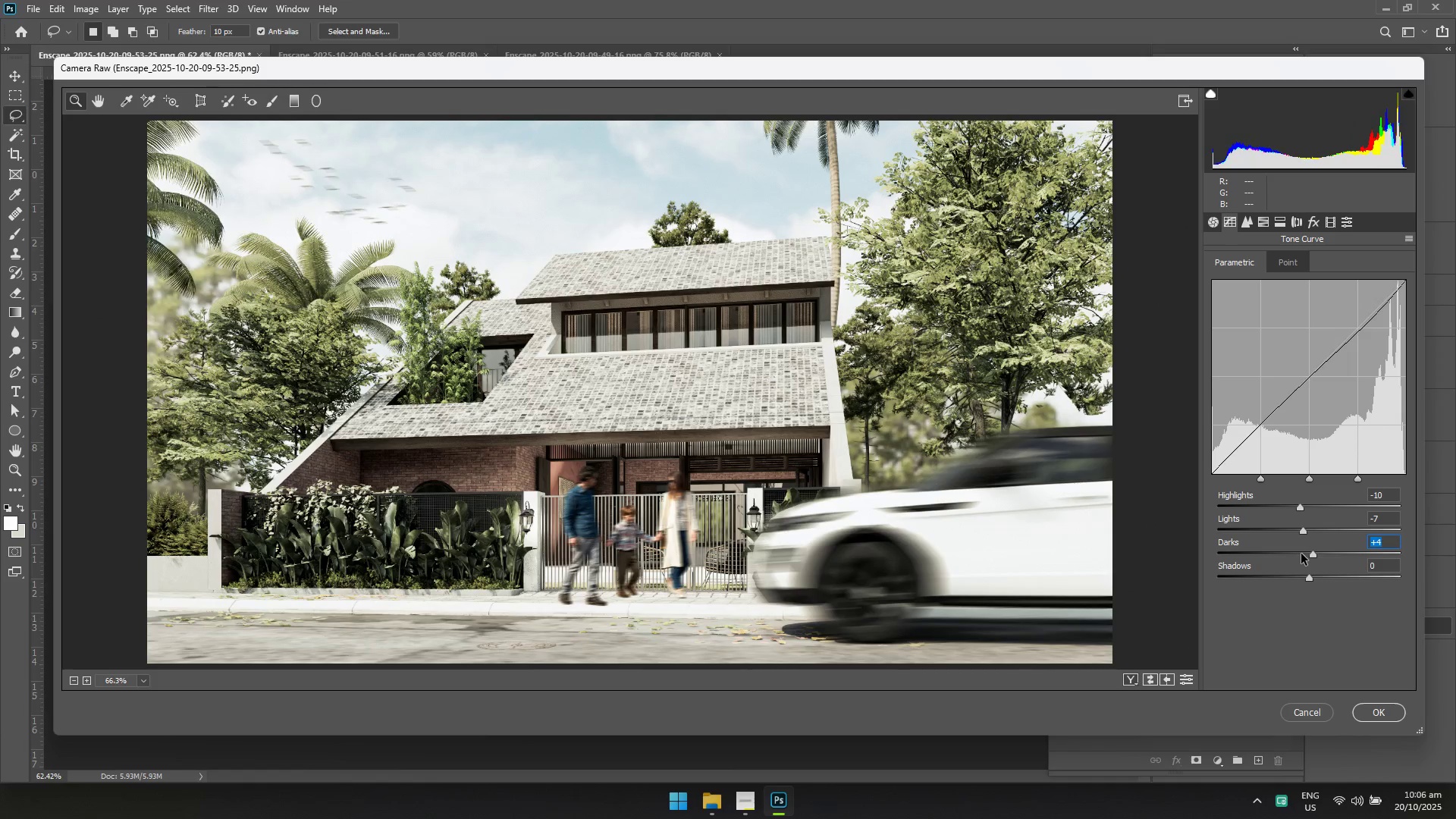 
left_click([1304, 554])
 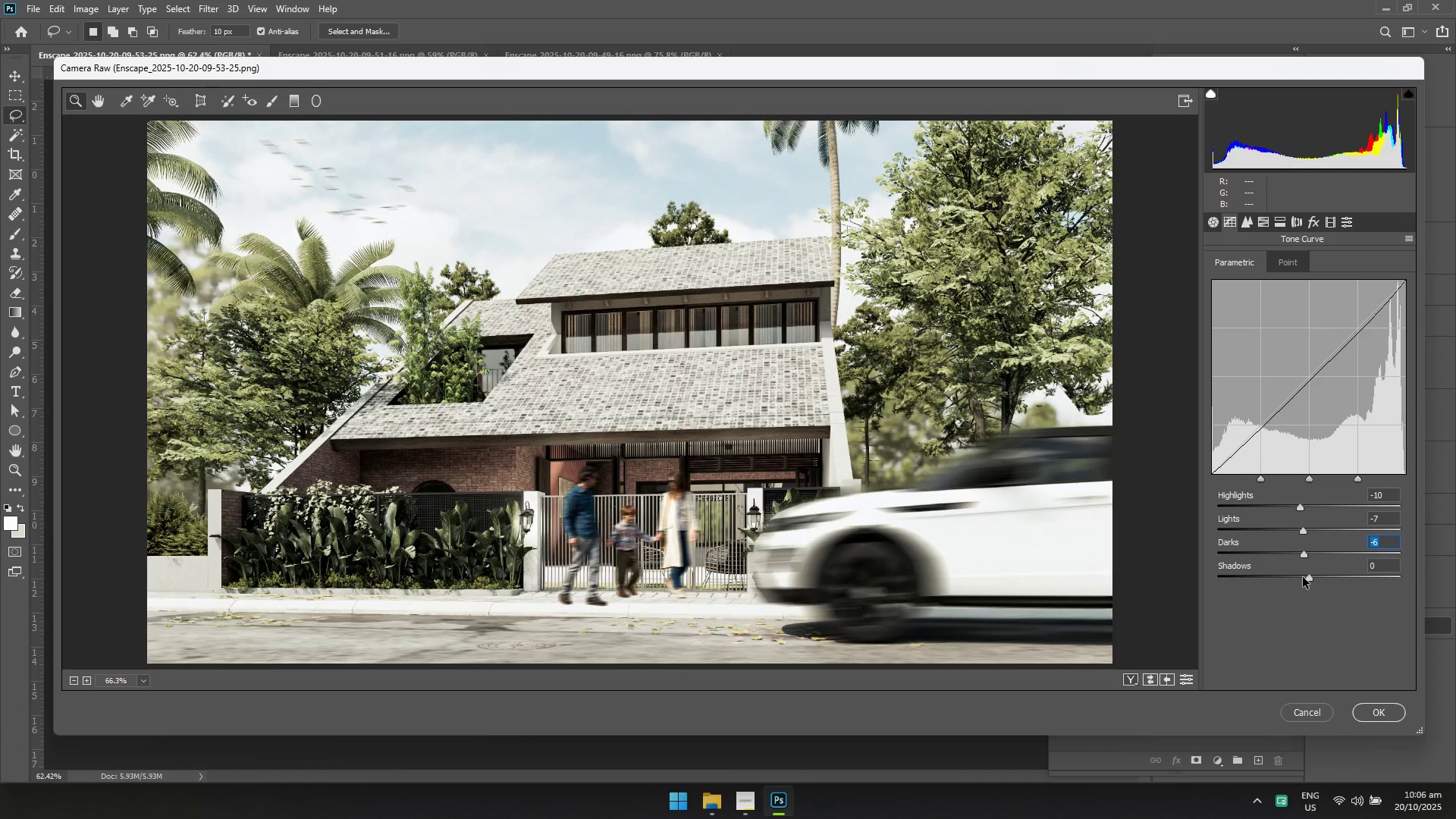 
left_click([1302, 576])
 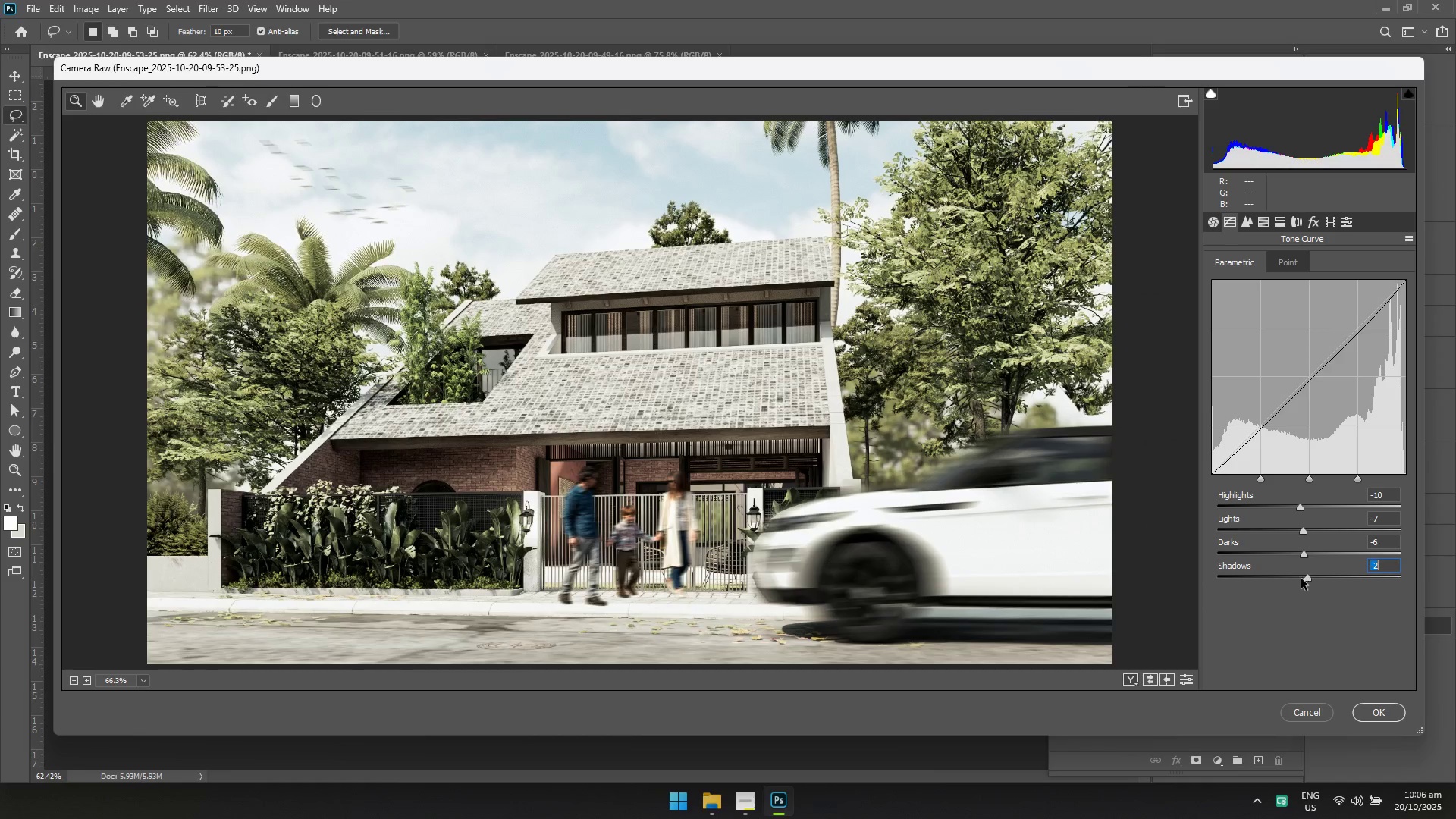 
double_click([1298, 576])
 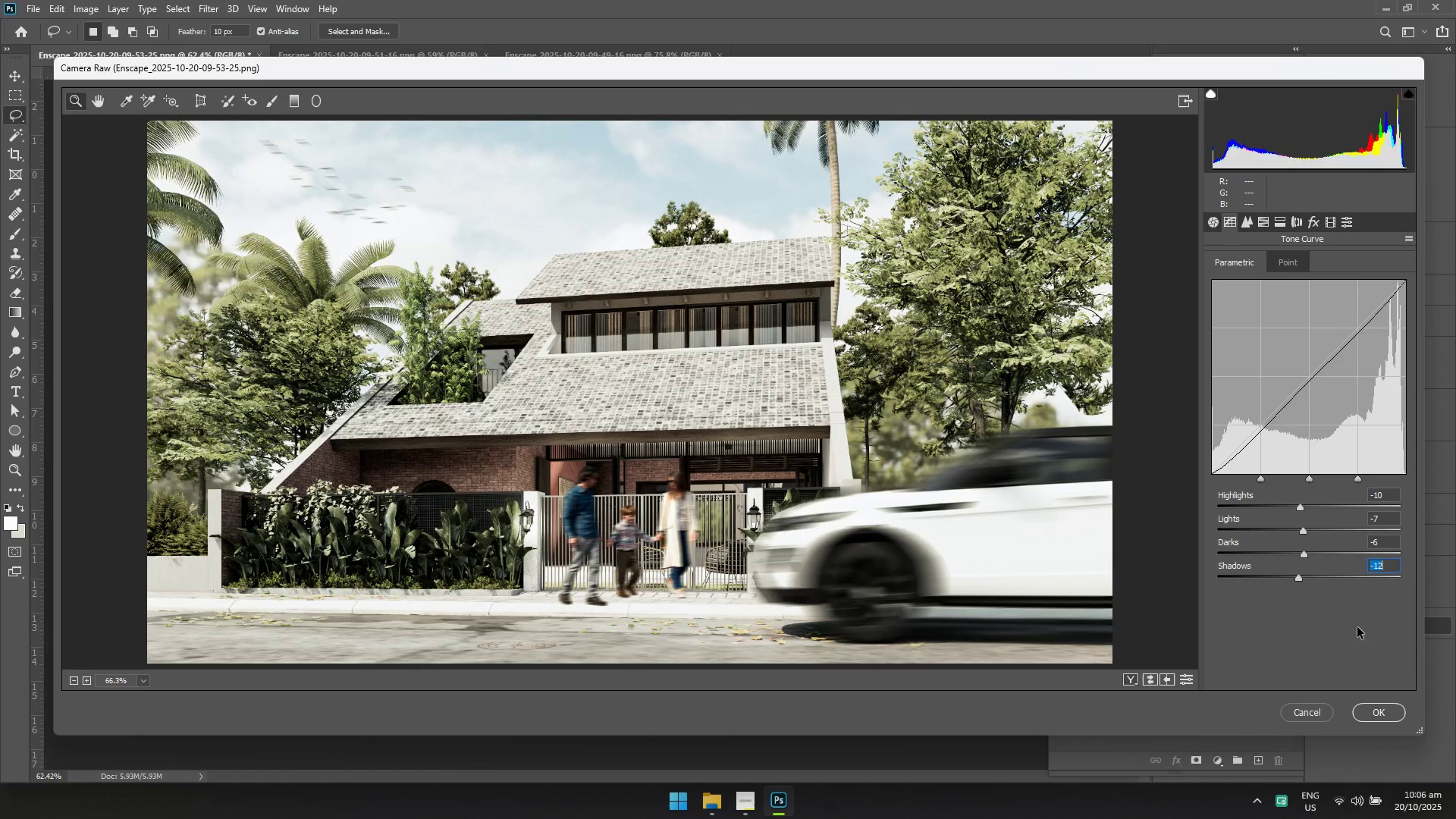 
left_click([1377, 712])
 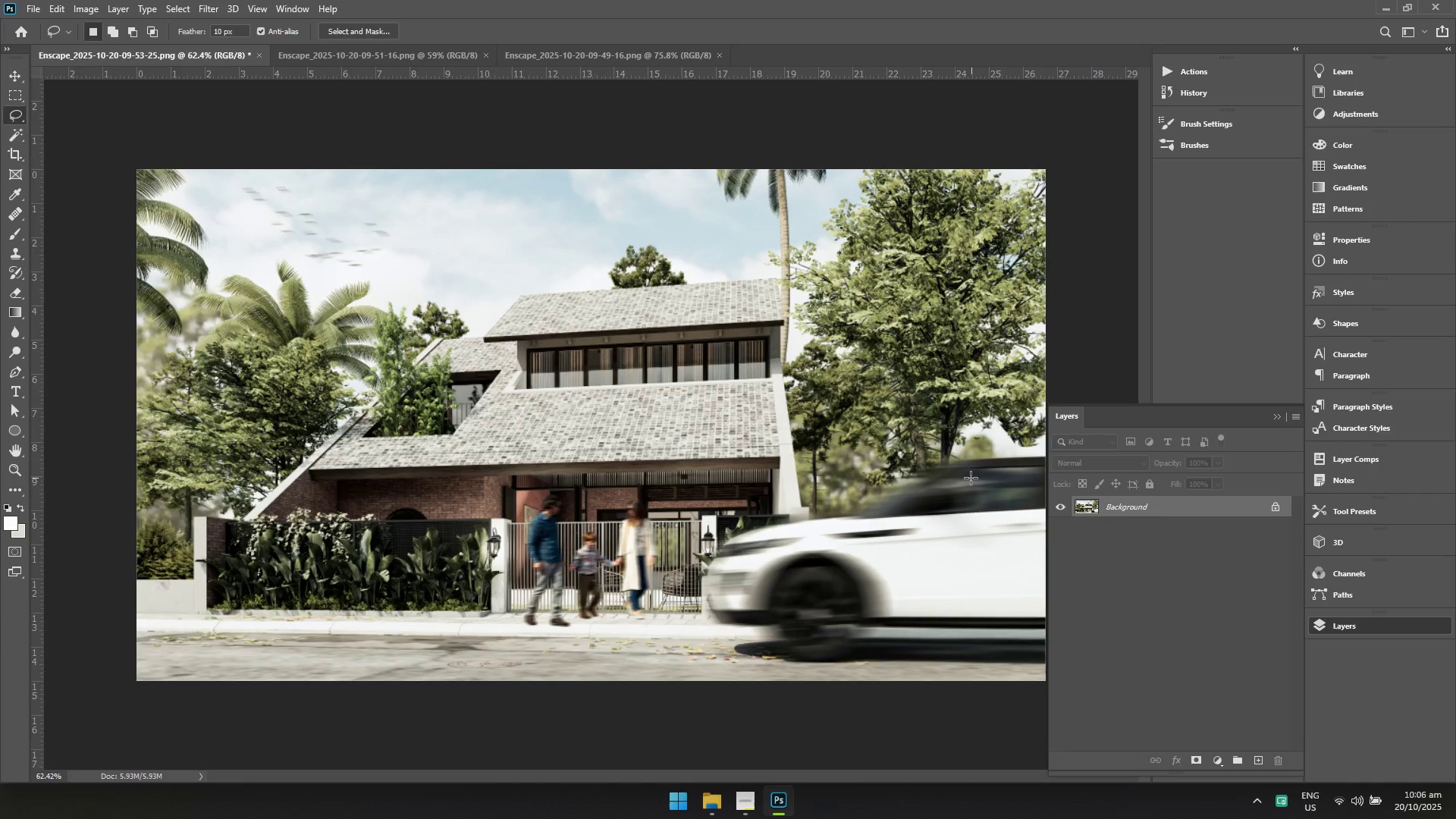 
key(Control+S)
 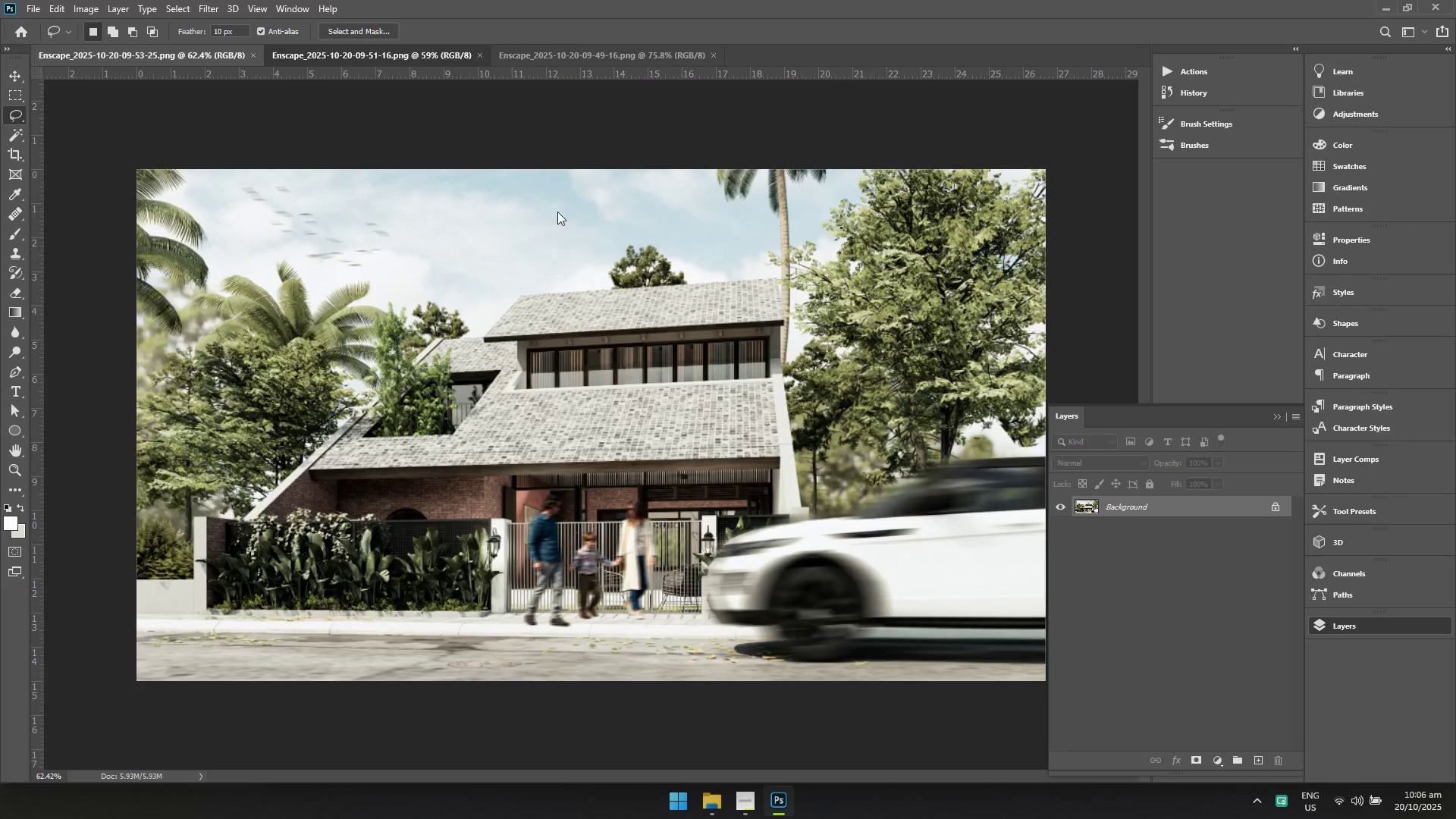 
key(Control+ControlLeft)
 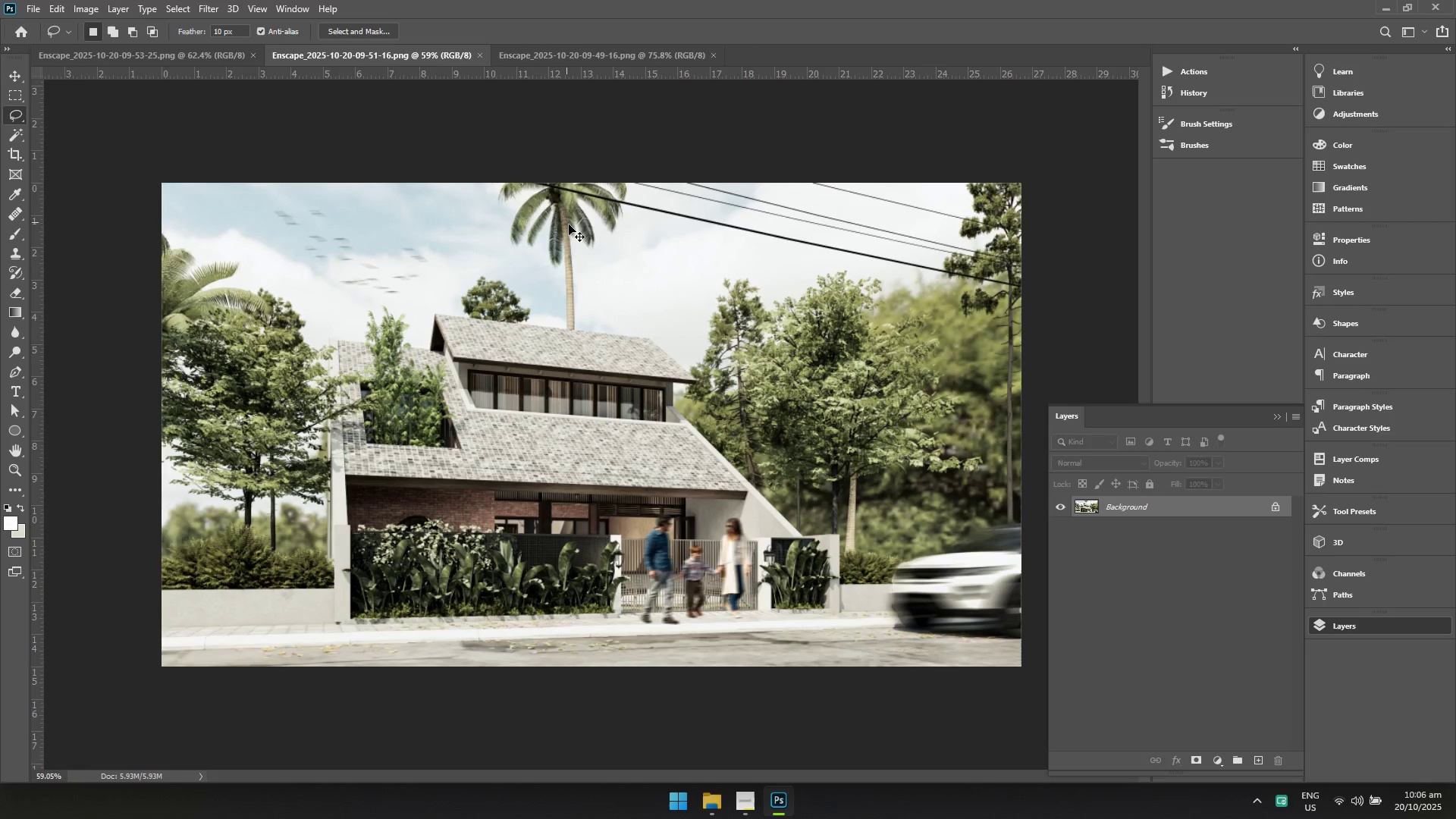 
key(Control+S)
 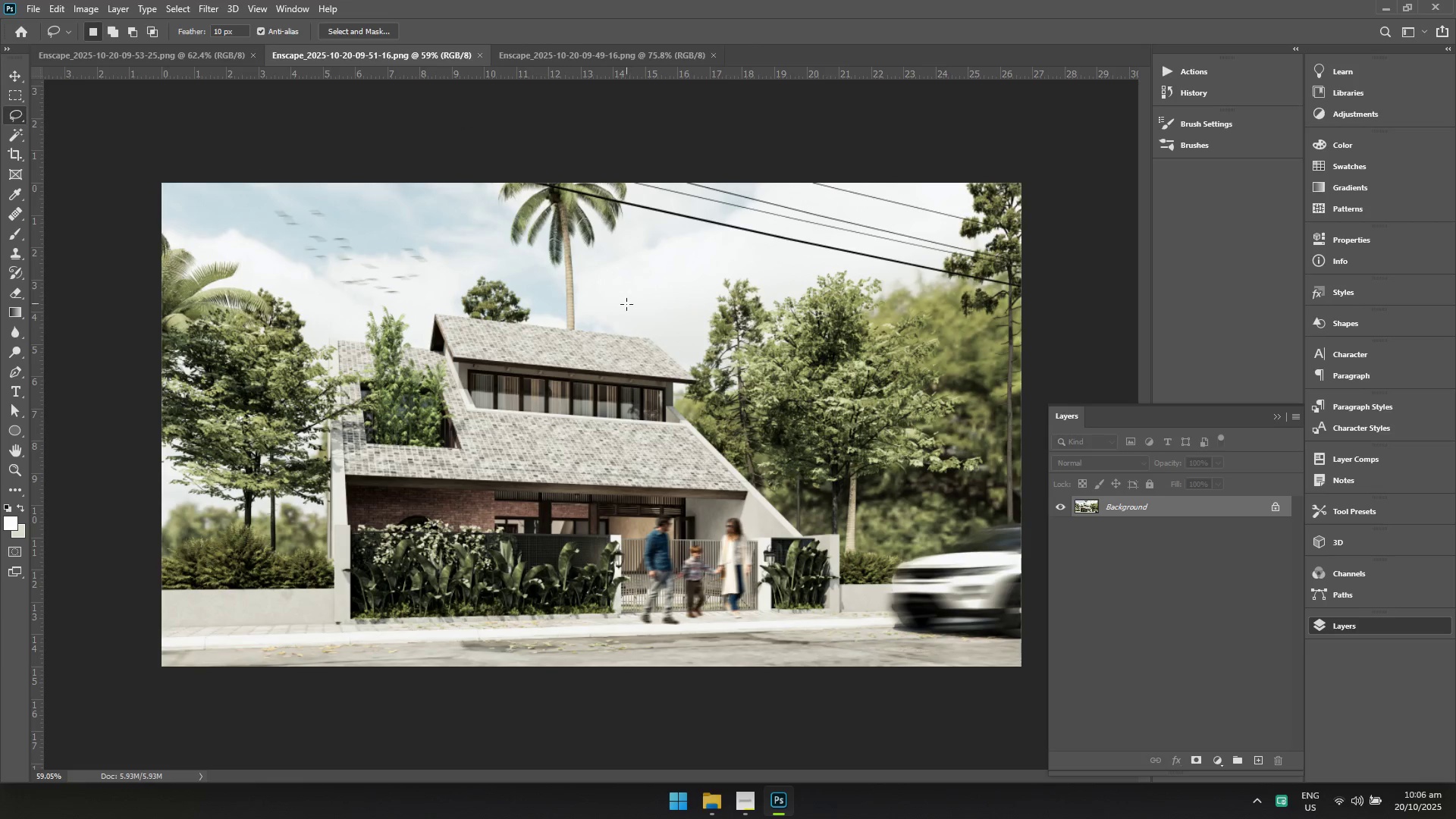 
key(Control+ControlLeft)
 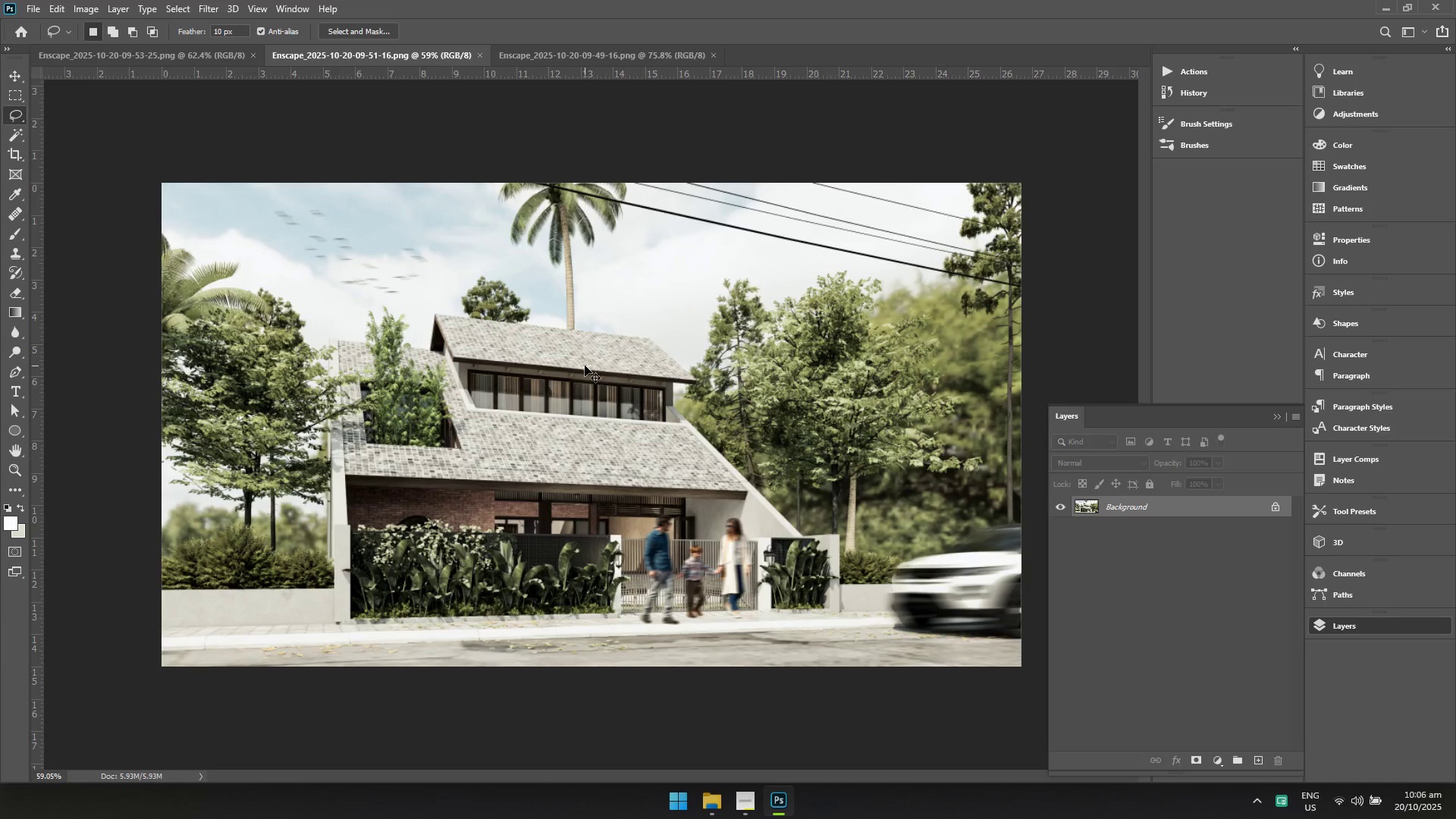 
key(Control+S)
 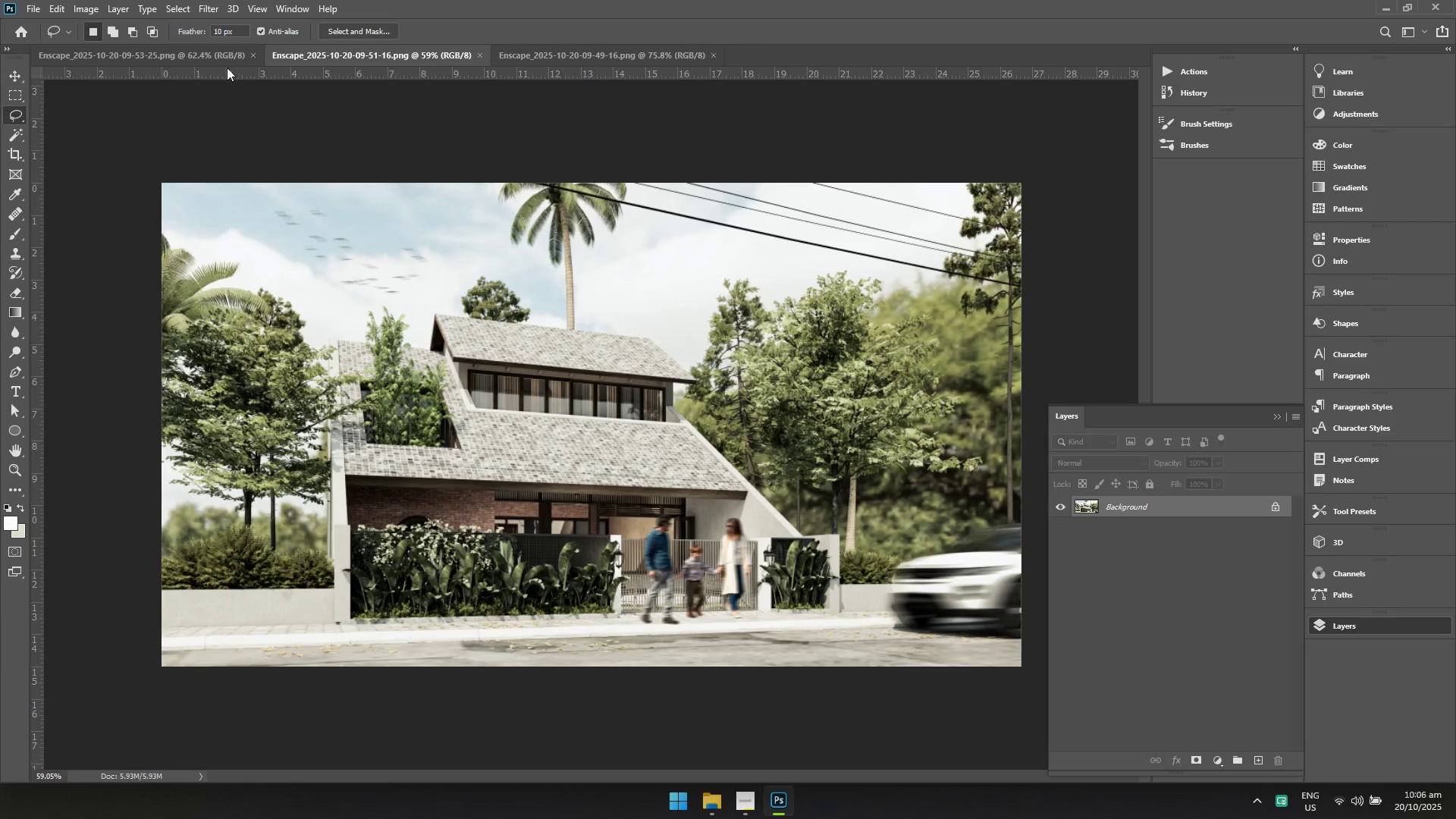 
left_click([219, 55])
 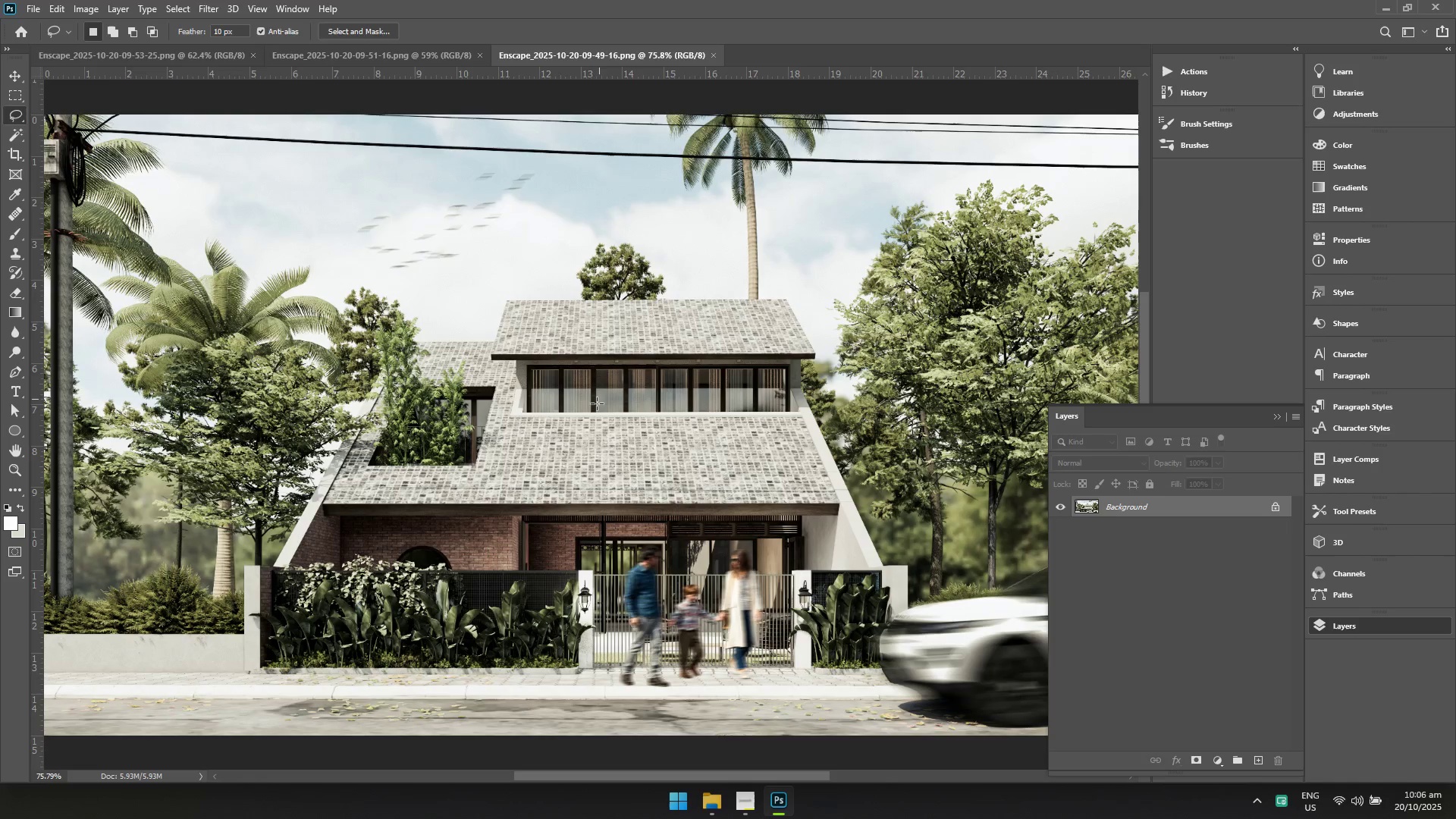 
hold_key(key=ControlLeft, duration=0.86)
 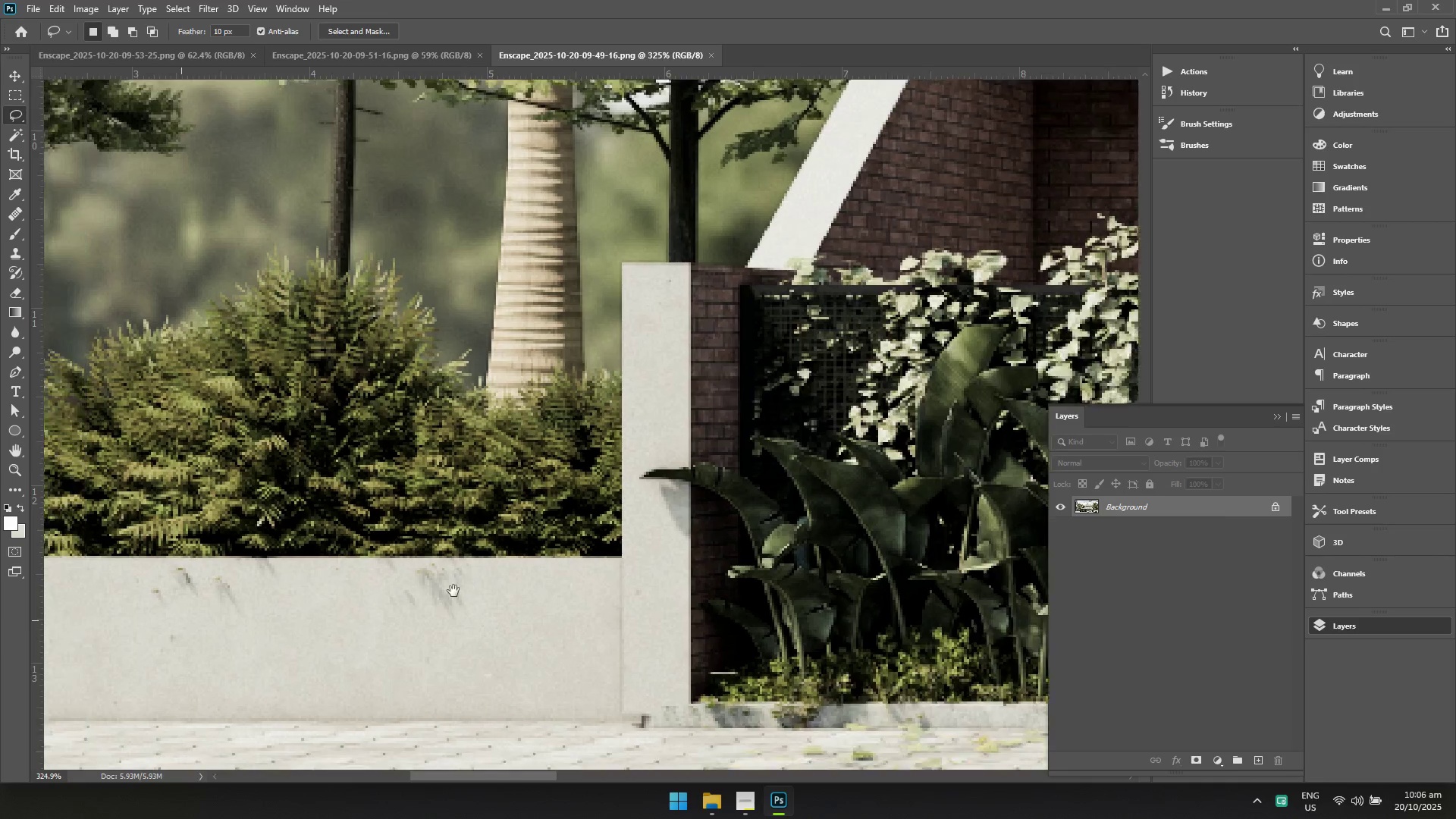 
hold_key(key=Space, duration=0.79)
 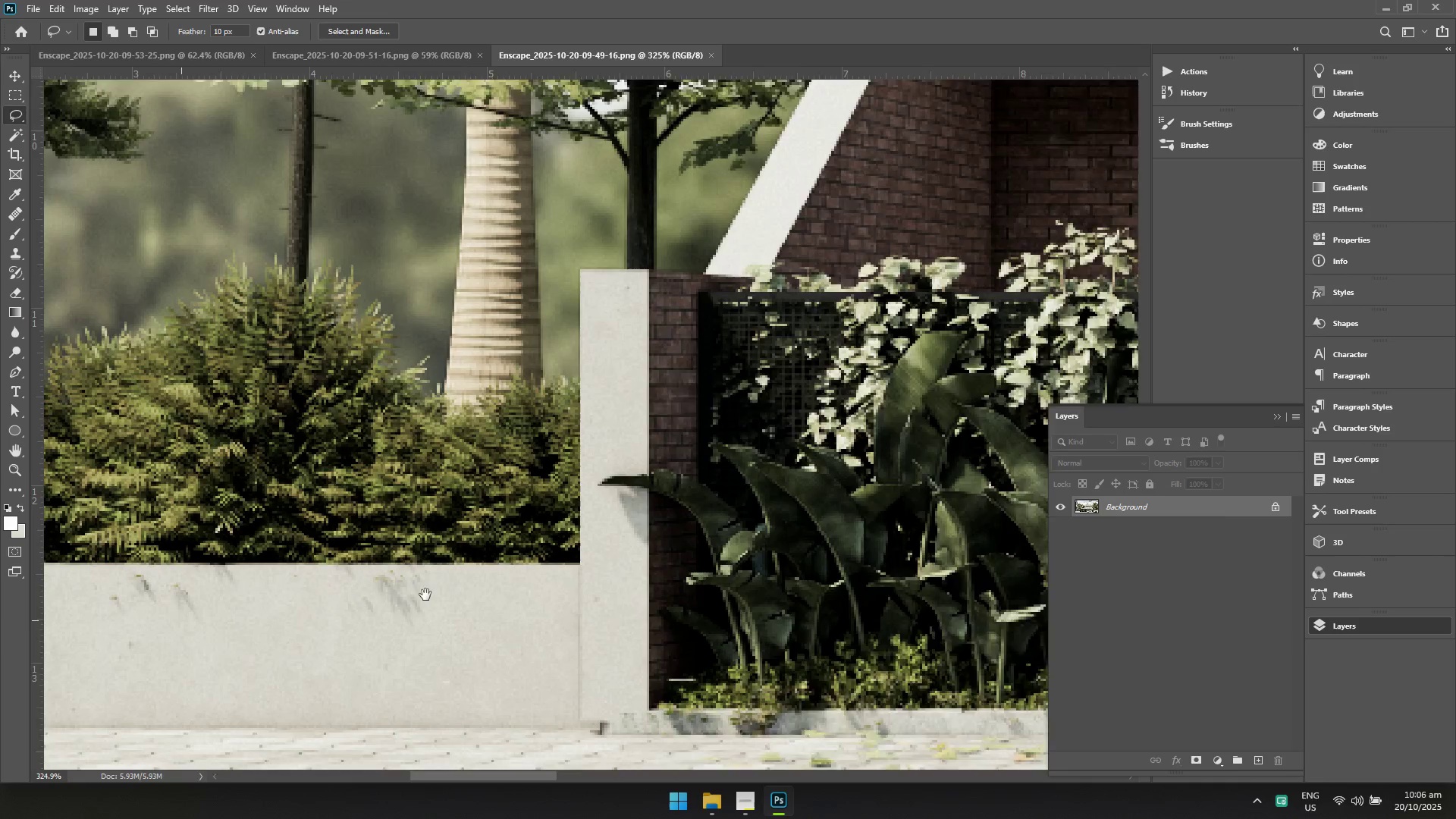 
left_click_drag(start_coordinate=[177, 650], to_coordinate=[265, 651])
 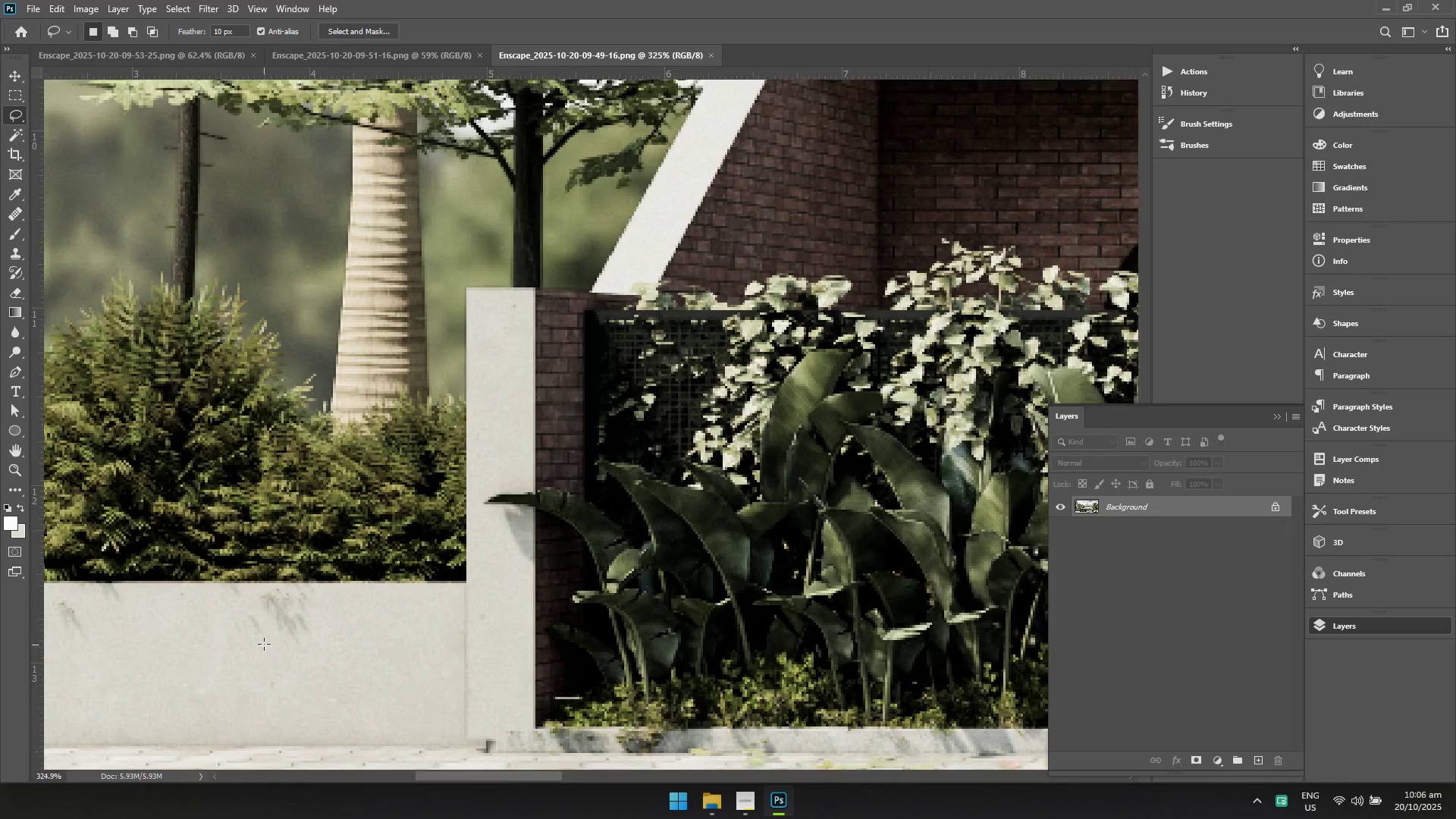 
hold_key(key=Space, duration=0.63)
 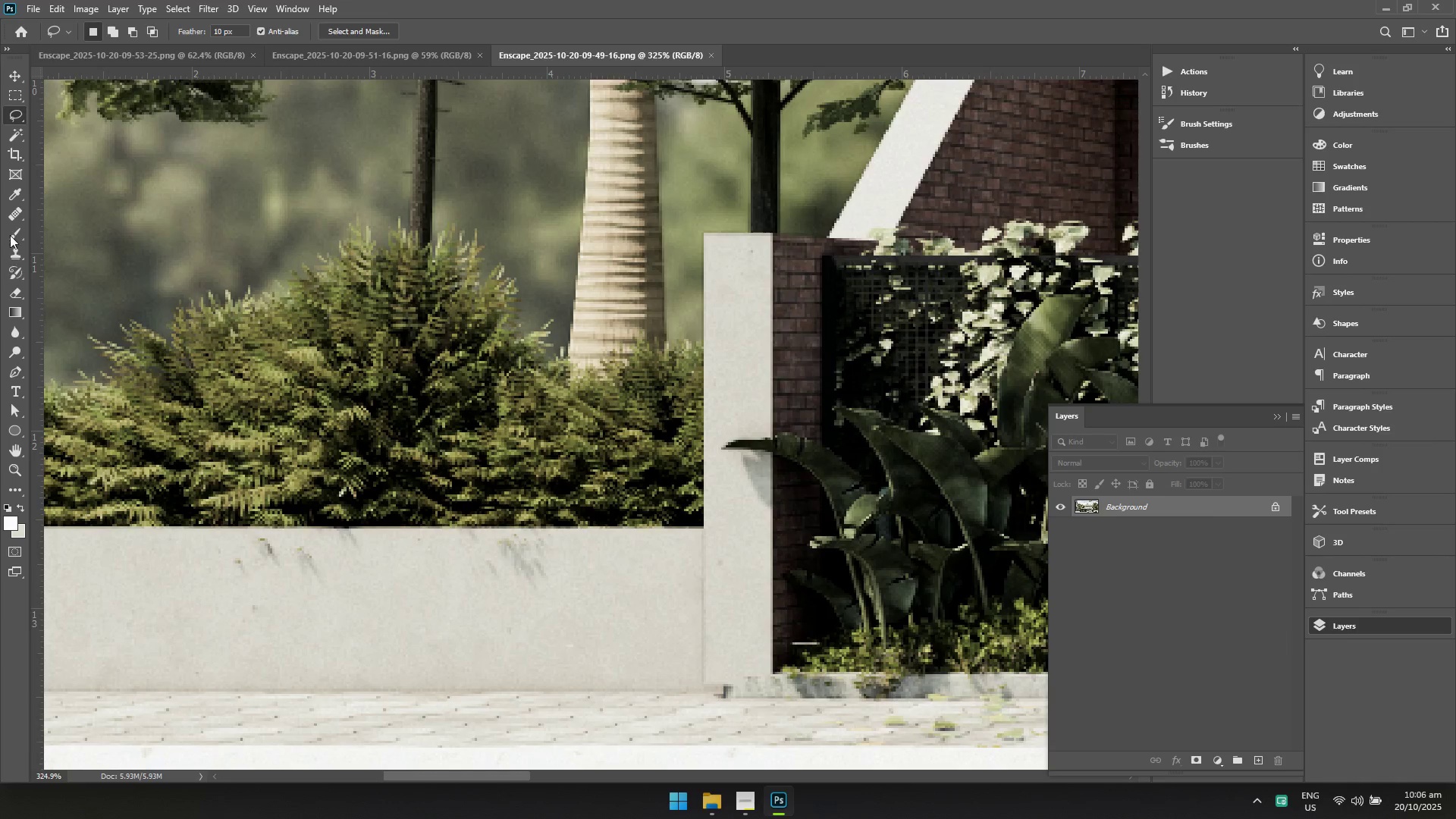 
left_click_drag(start_coordinate=[181, 620], to_coordinate=[233, 612])
 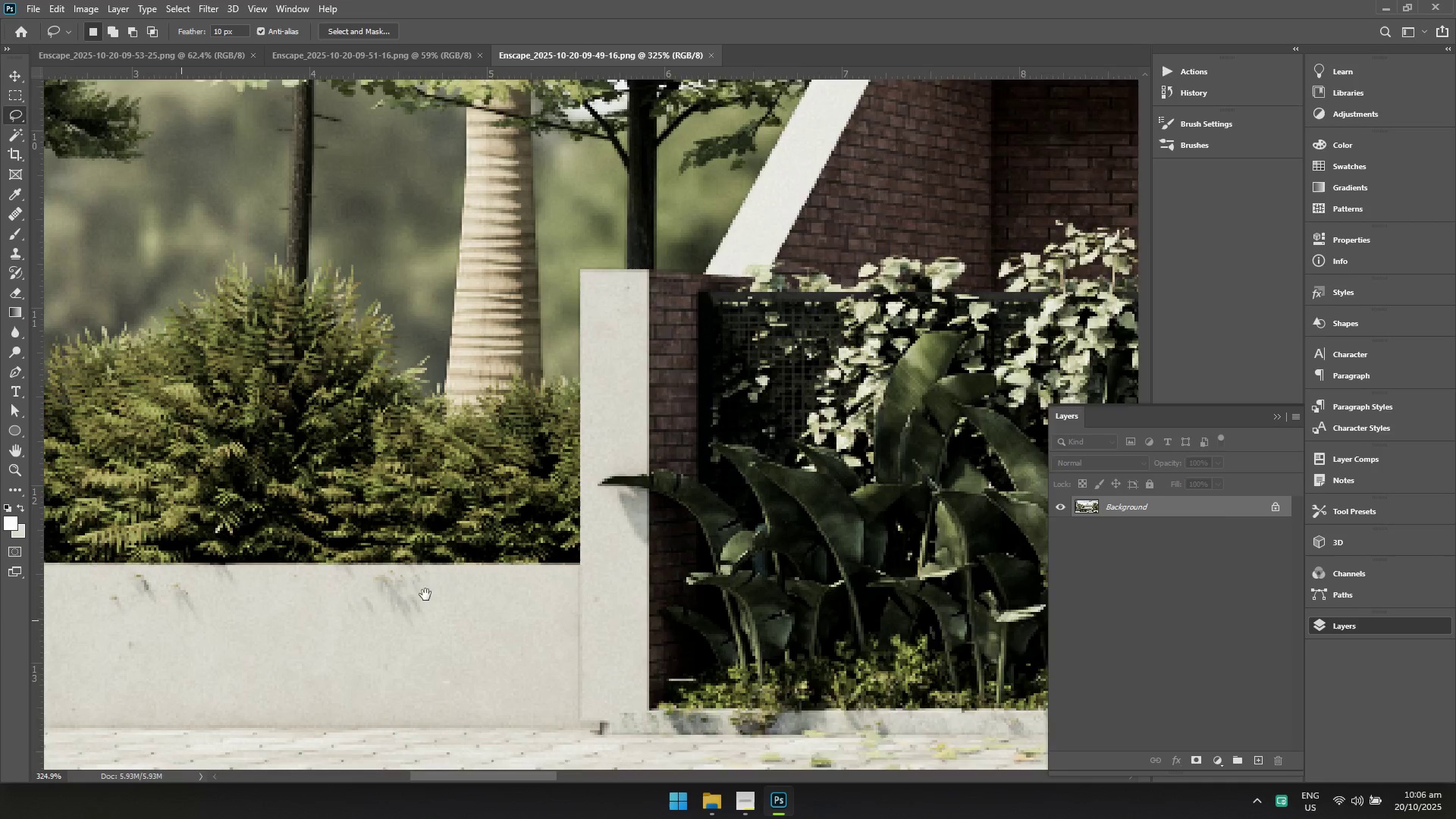 
left_click_drag(start_coordinate=[455, 590], to_coordinate=[462, 587])
 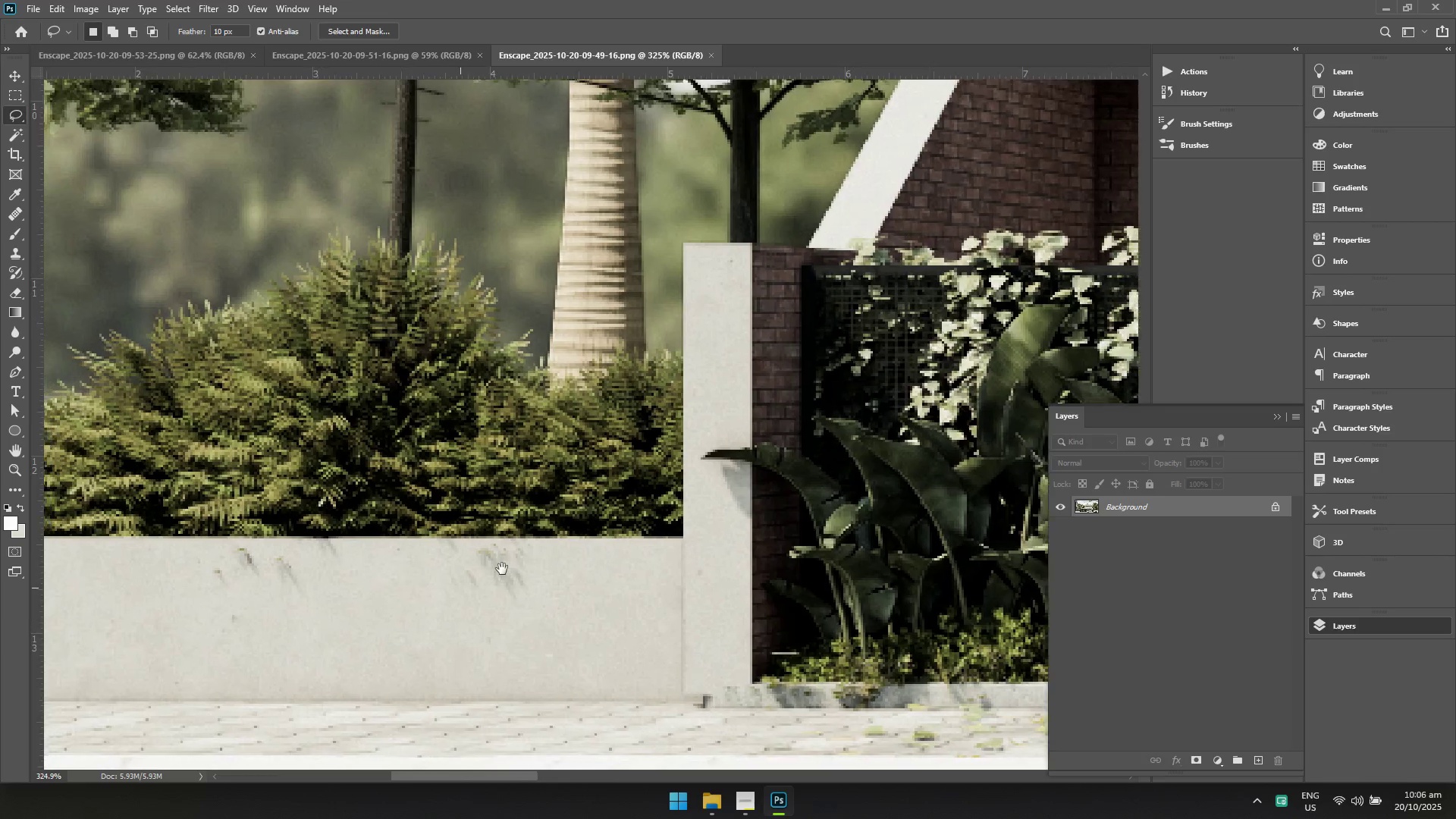 
triple_click([502, 569])
 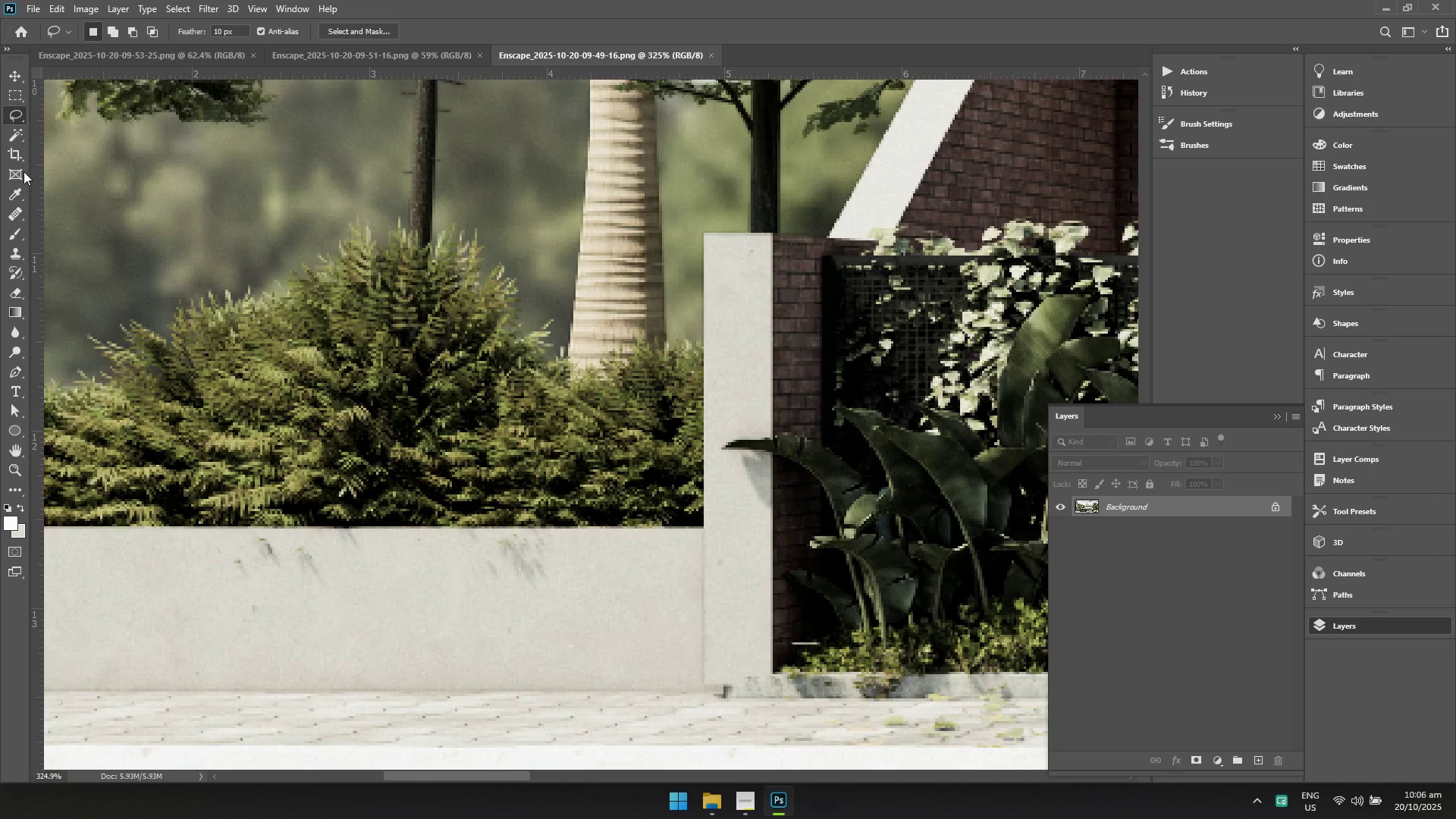 
right_click([18, 134])
 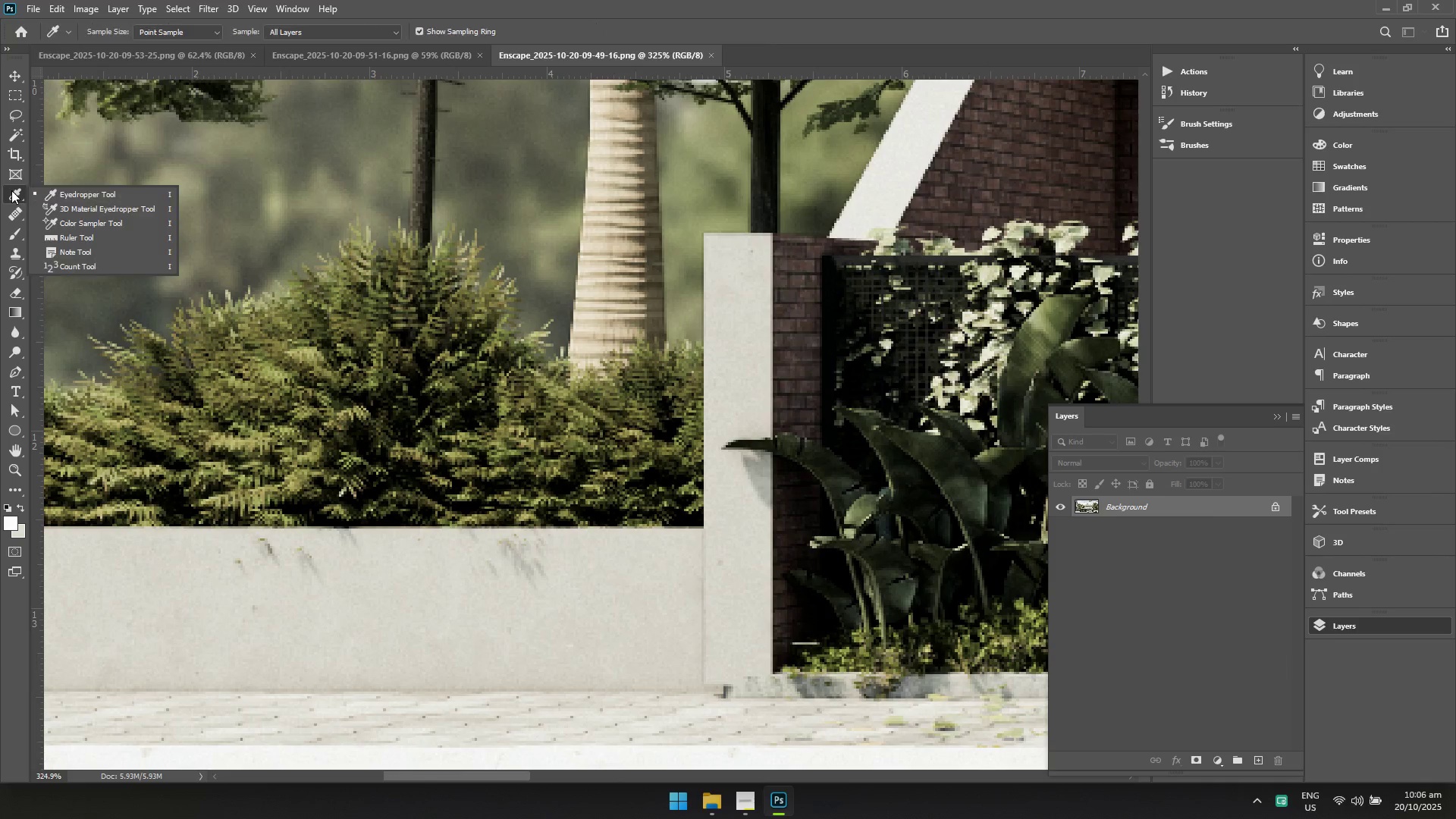 
double_click([23, 219])
 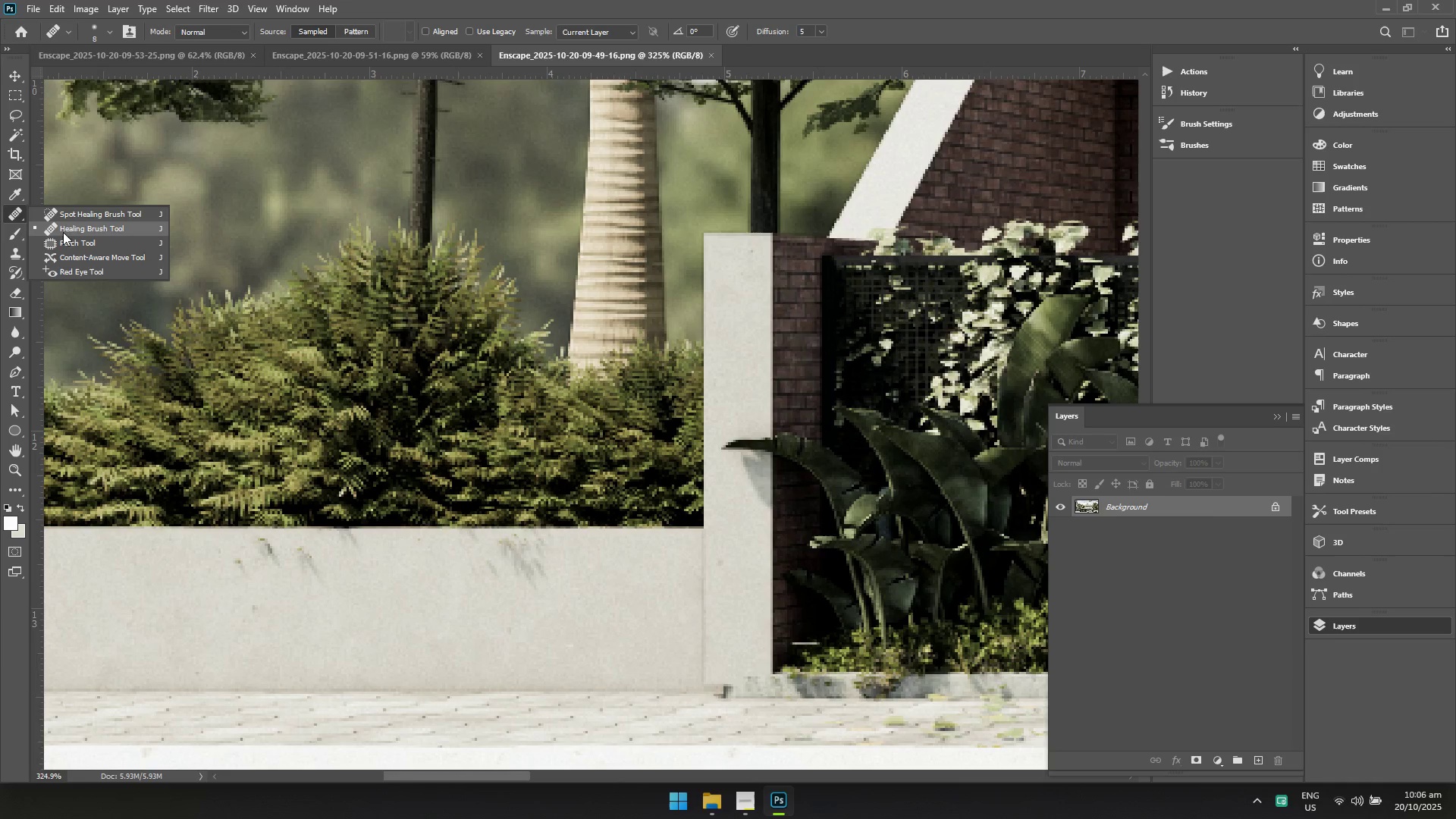 
left_click([72, 220])
 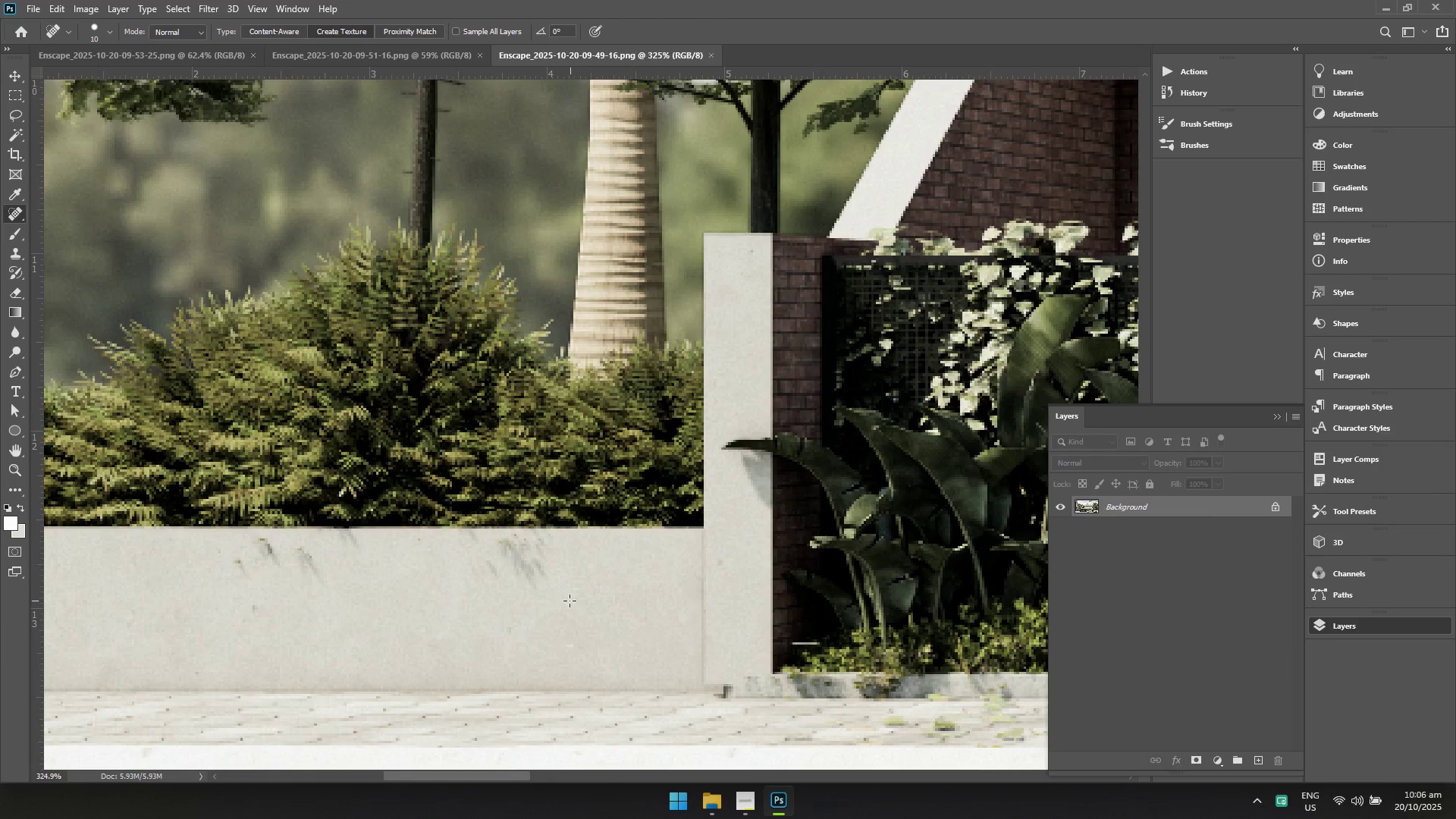 
hold_key(key=AltLeft, duration=0.53)
left_click([444, 636])
 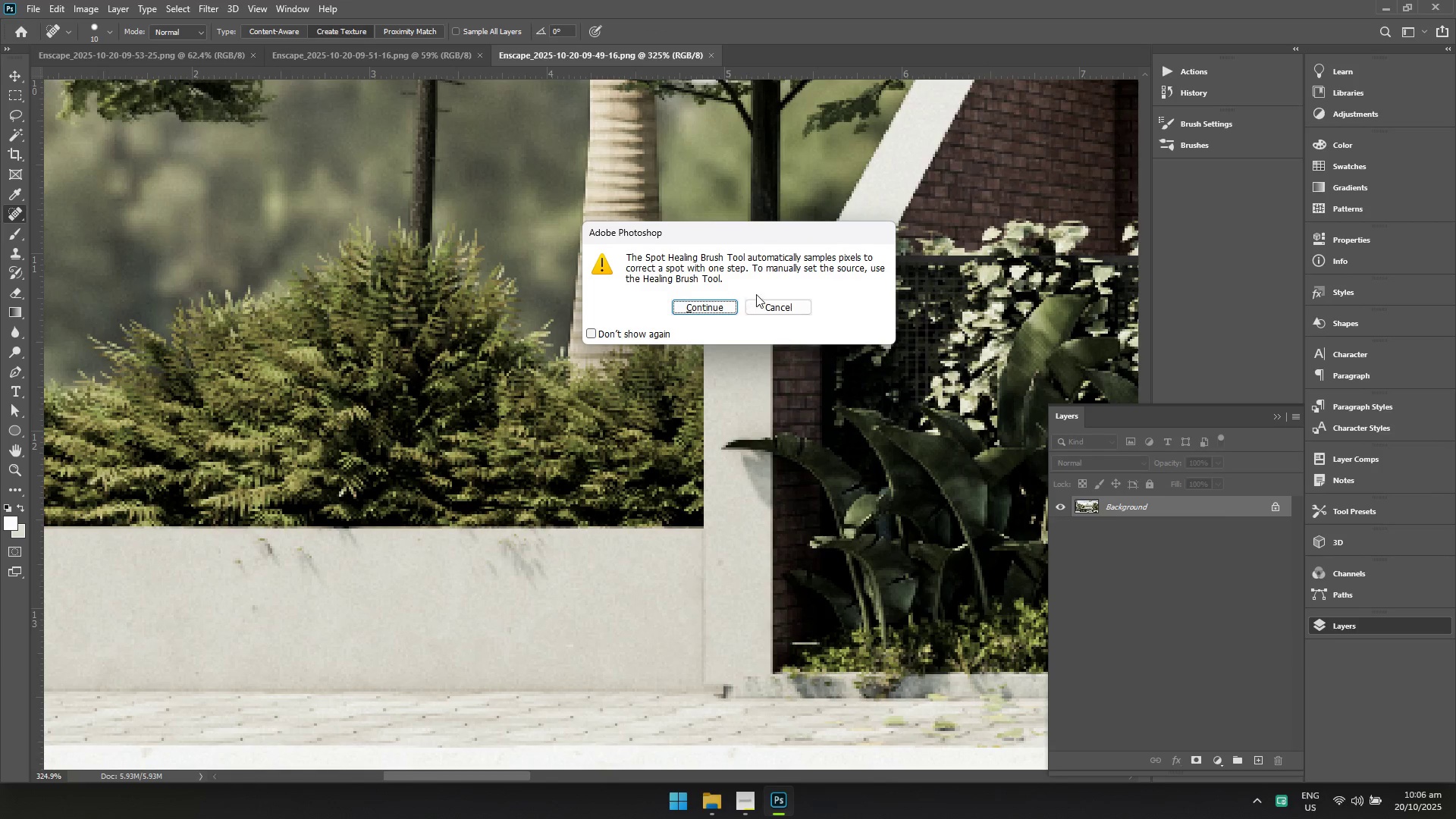 
left_click([770, 306])
 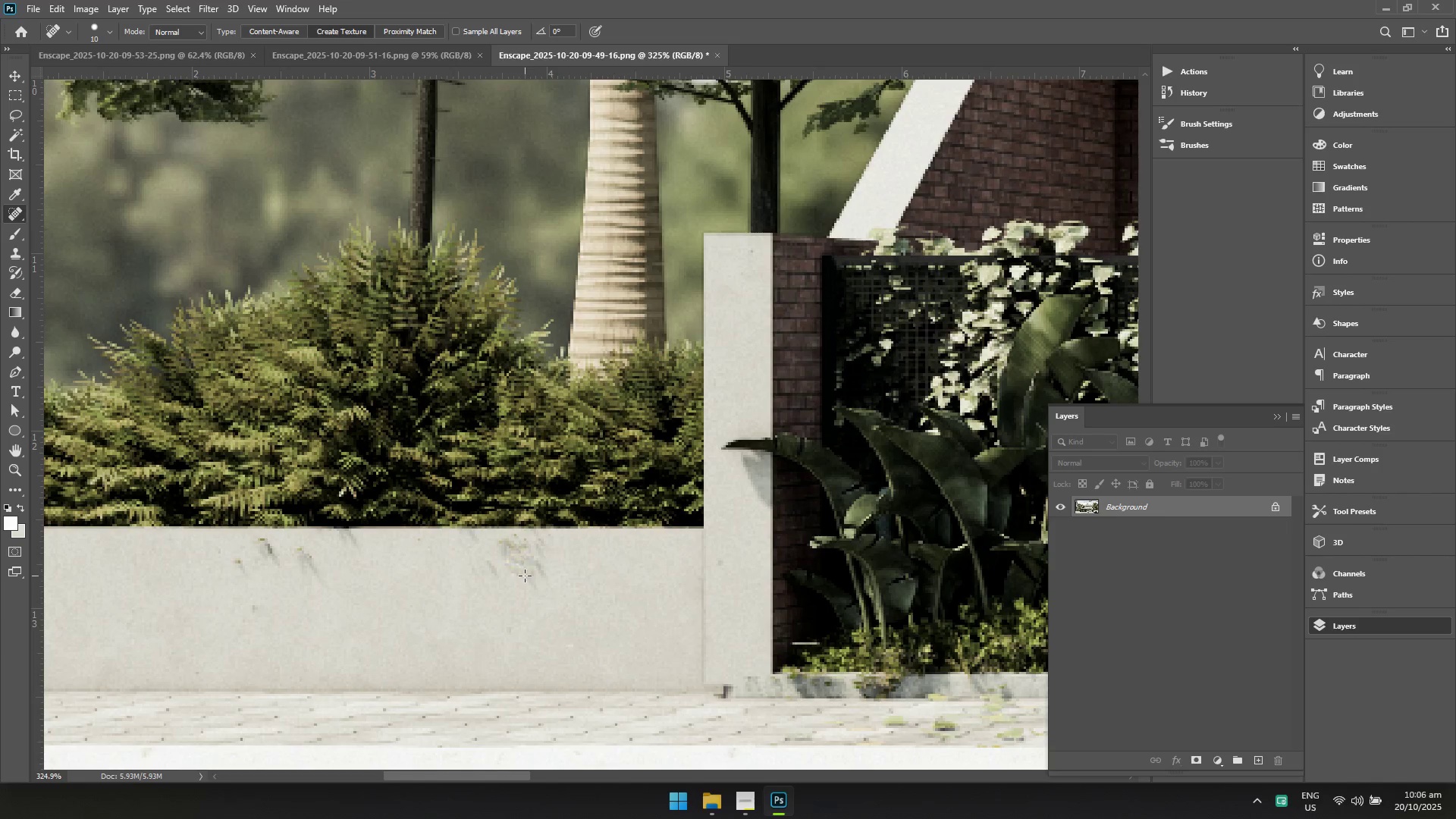 
double_click([512, 547])
 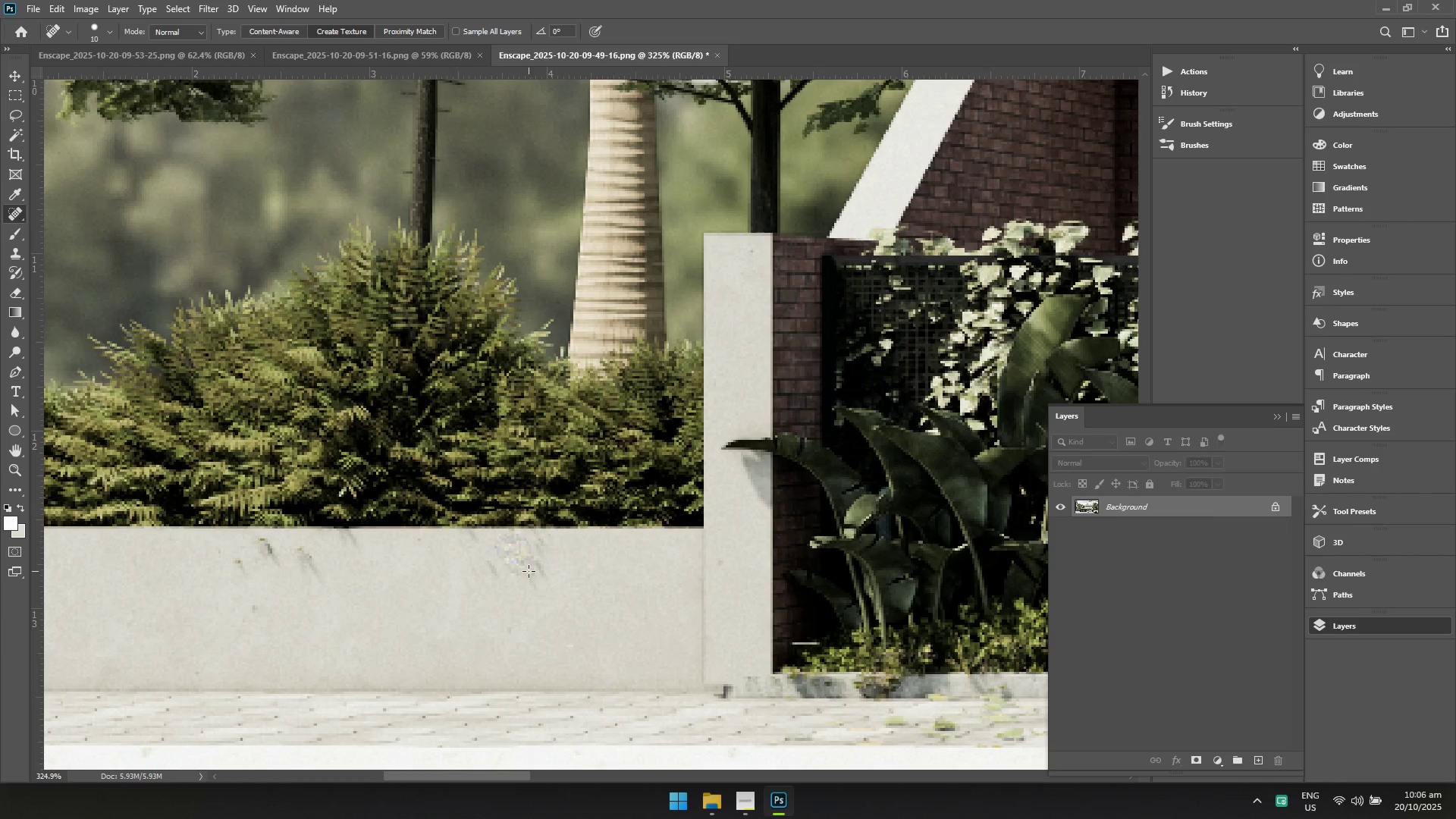 
hold_key(key=Space, duration=0.33)
 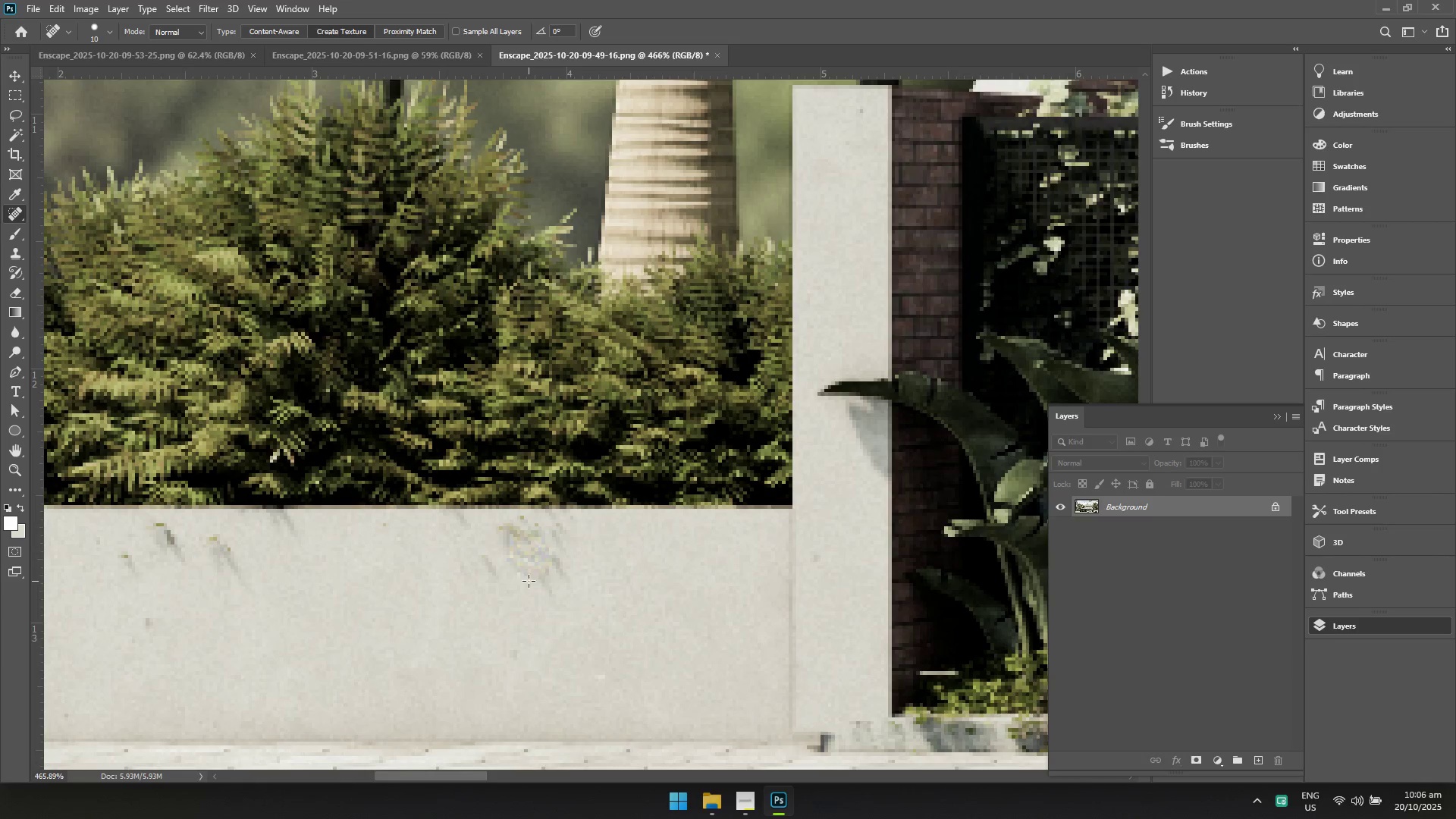 
left_click_drag(start_coordinate=[500, 575], to_coordinate=[529, 581])
 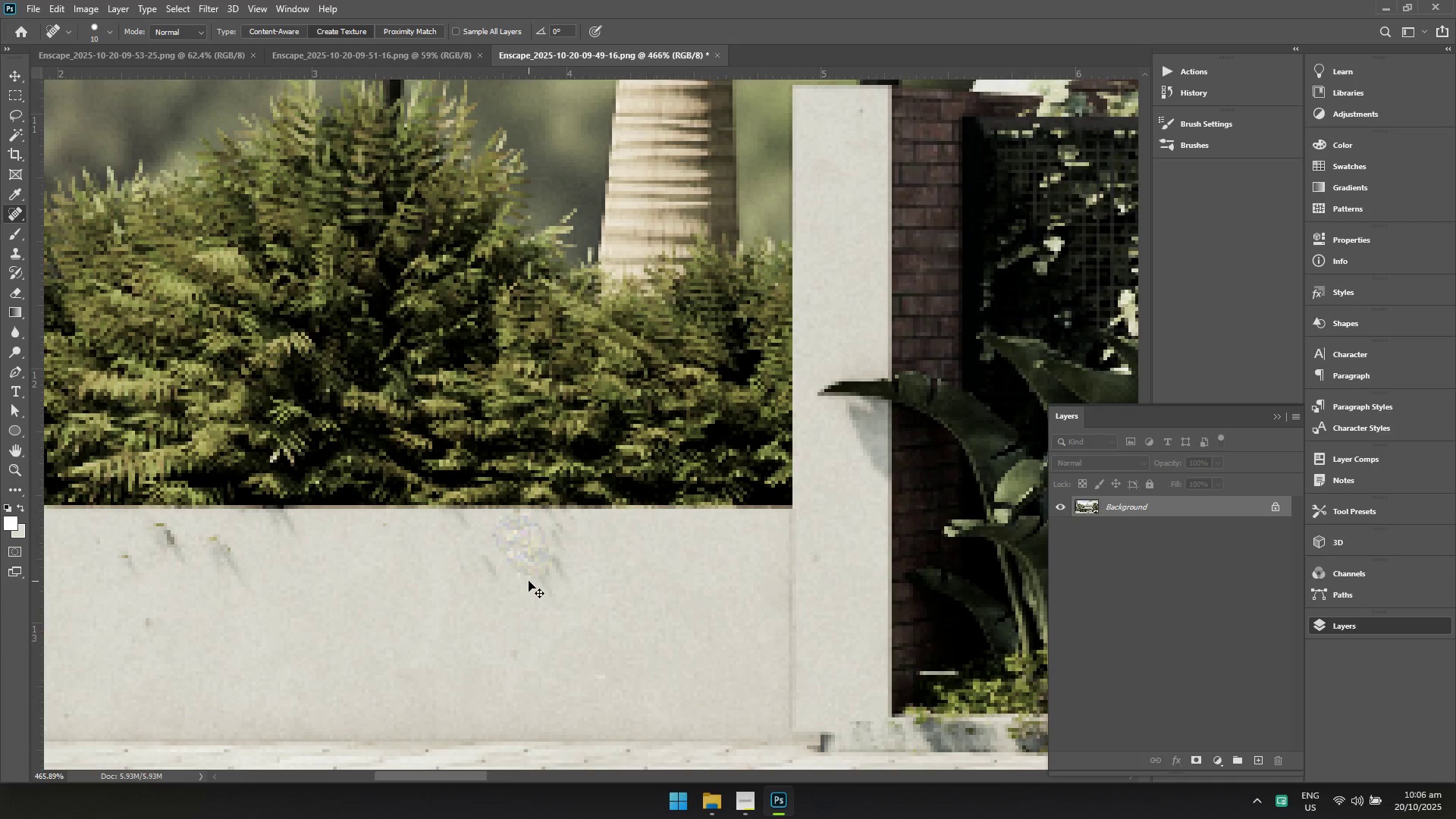 
key(Control+Z)
 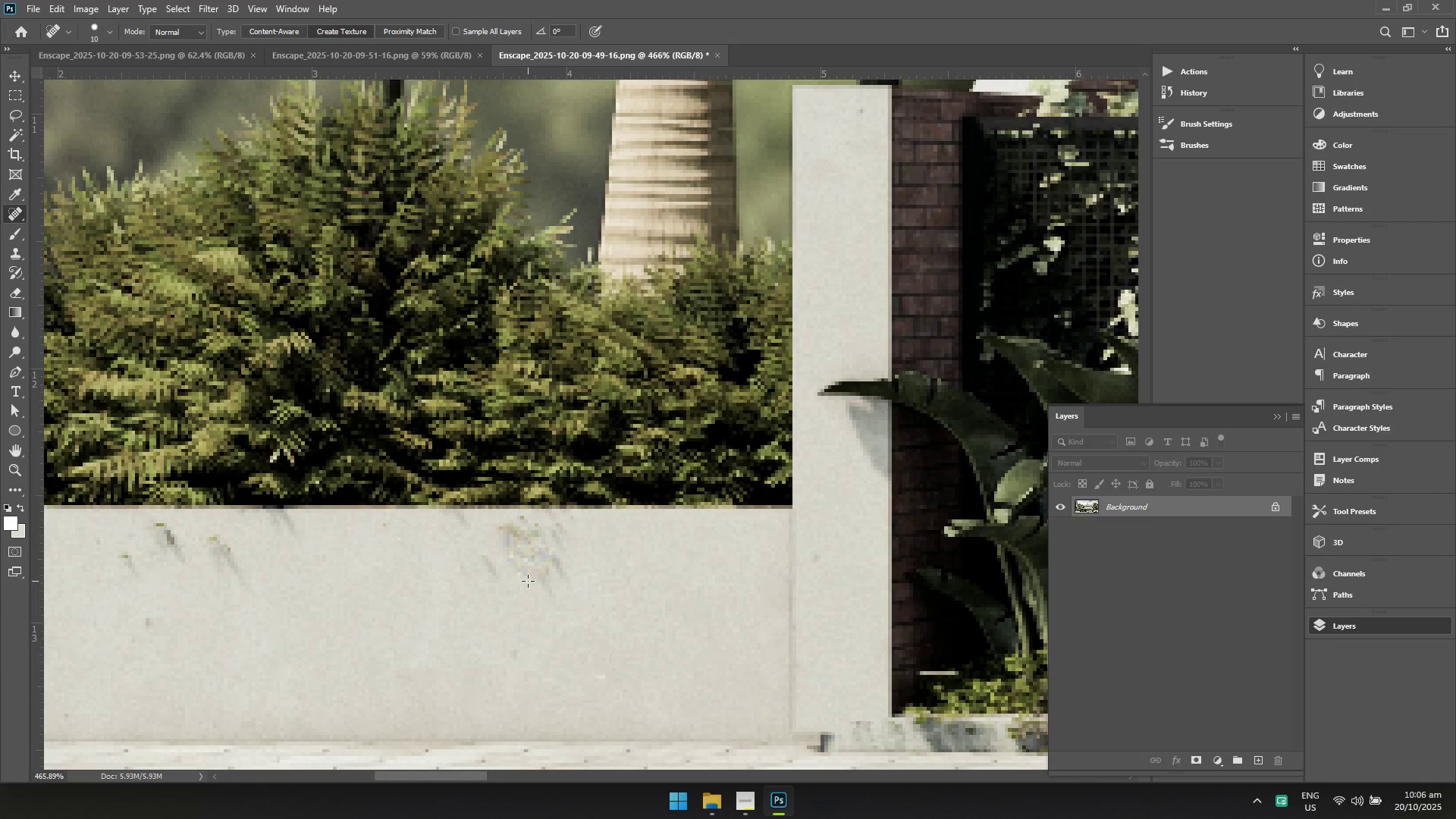 
key(Control+Z)
 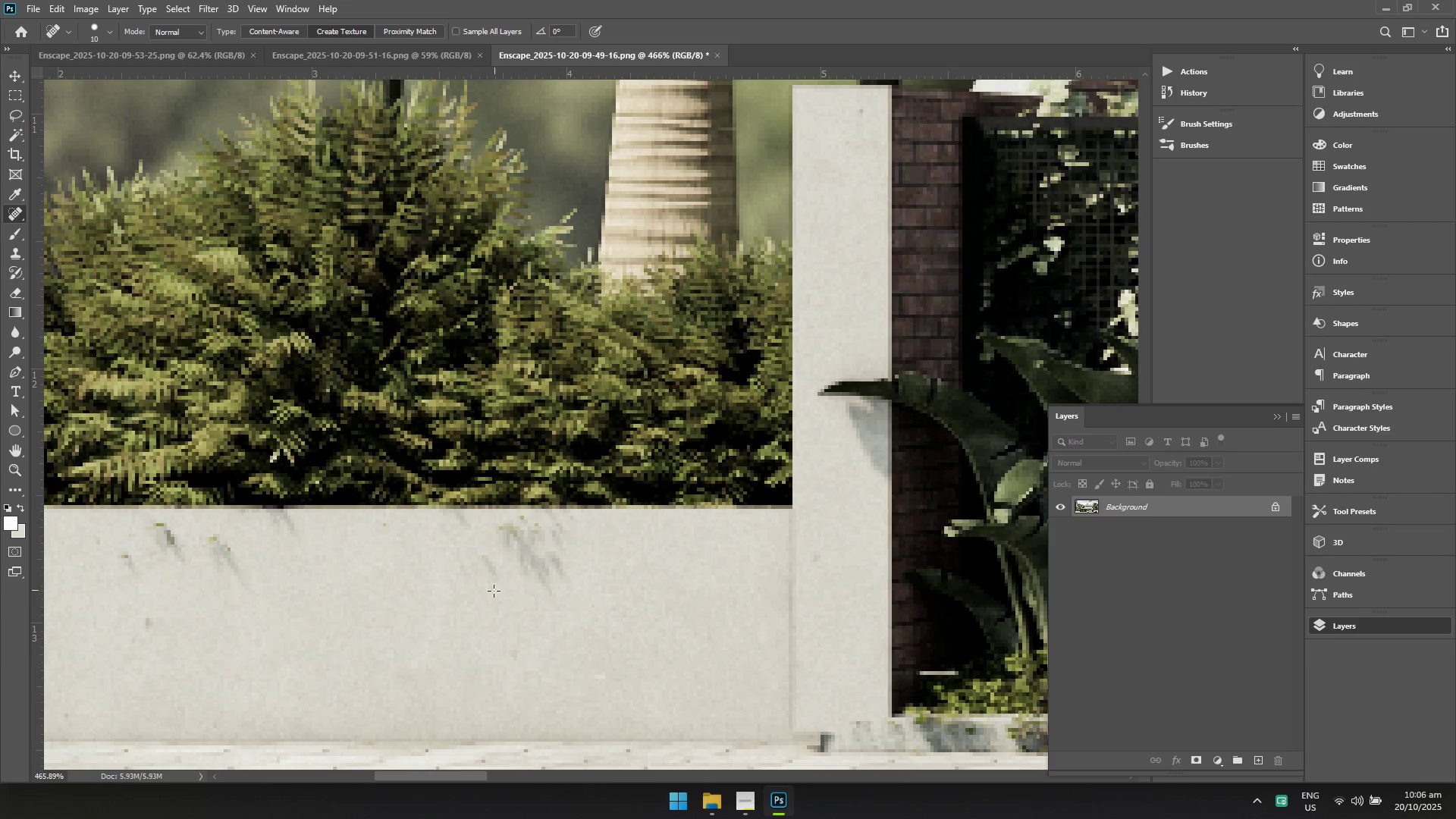 
hold_key(key=Space, duration=0.62)
 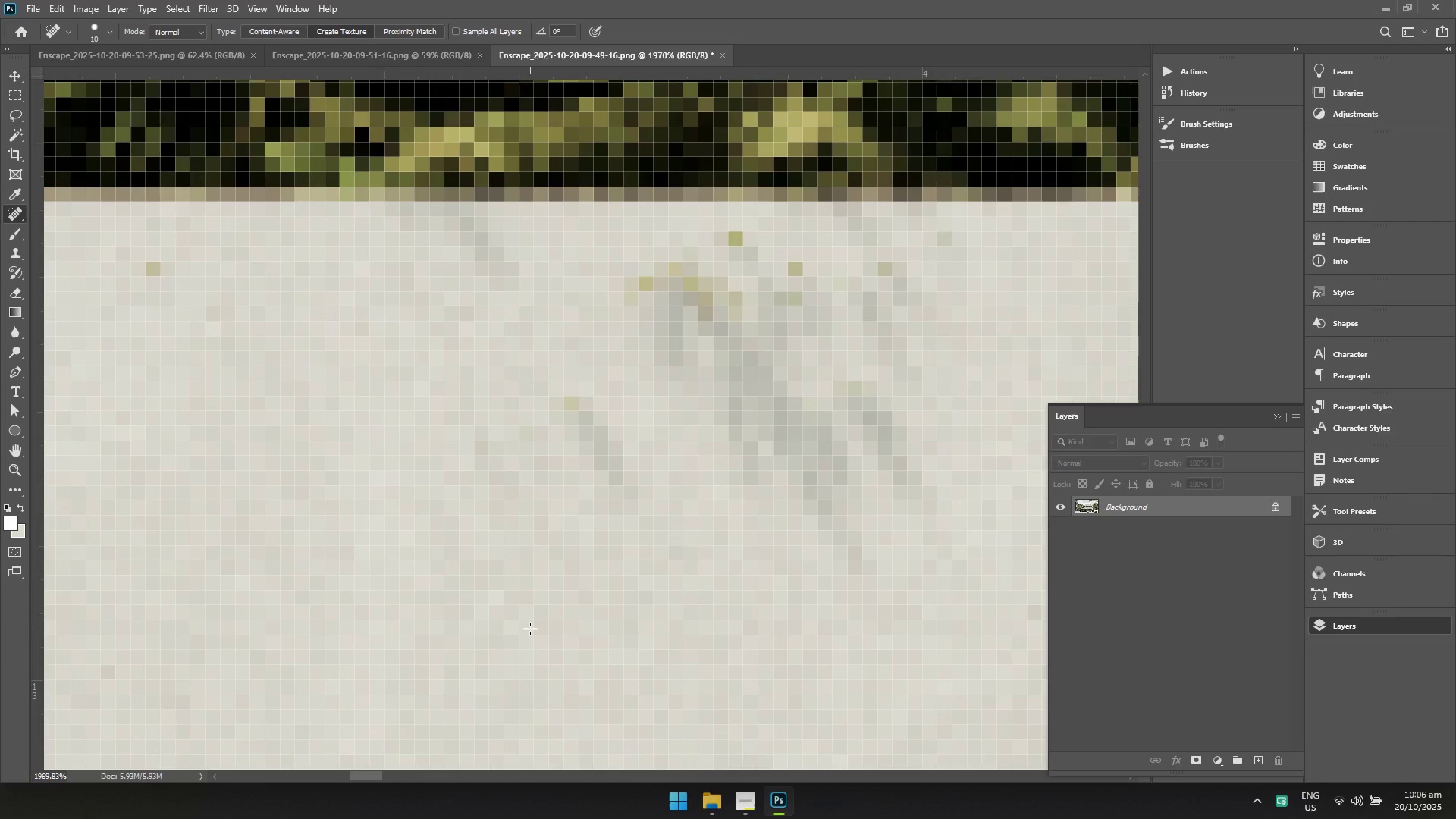 
hold_key(key=ControlLeft, duration=0.65)
left_click_drag(start_coordinate=[456, 604], to_coordinate=[544, 626])
 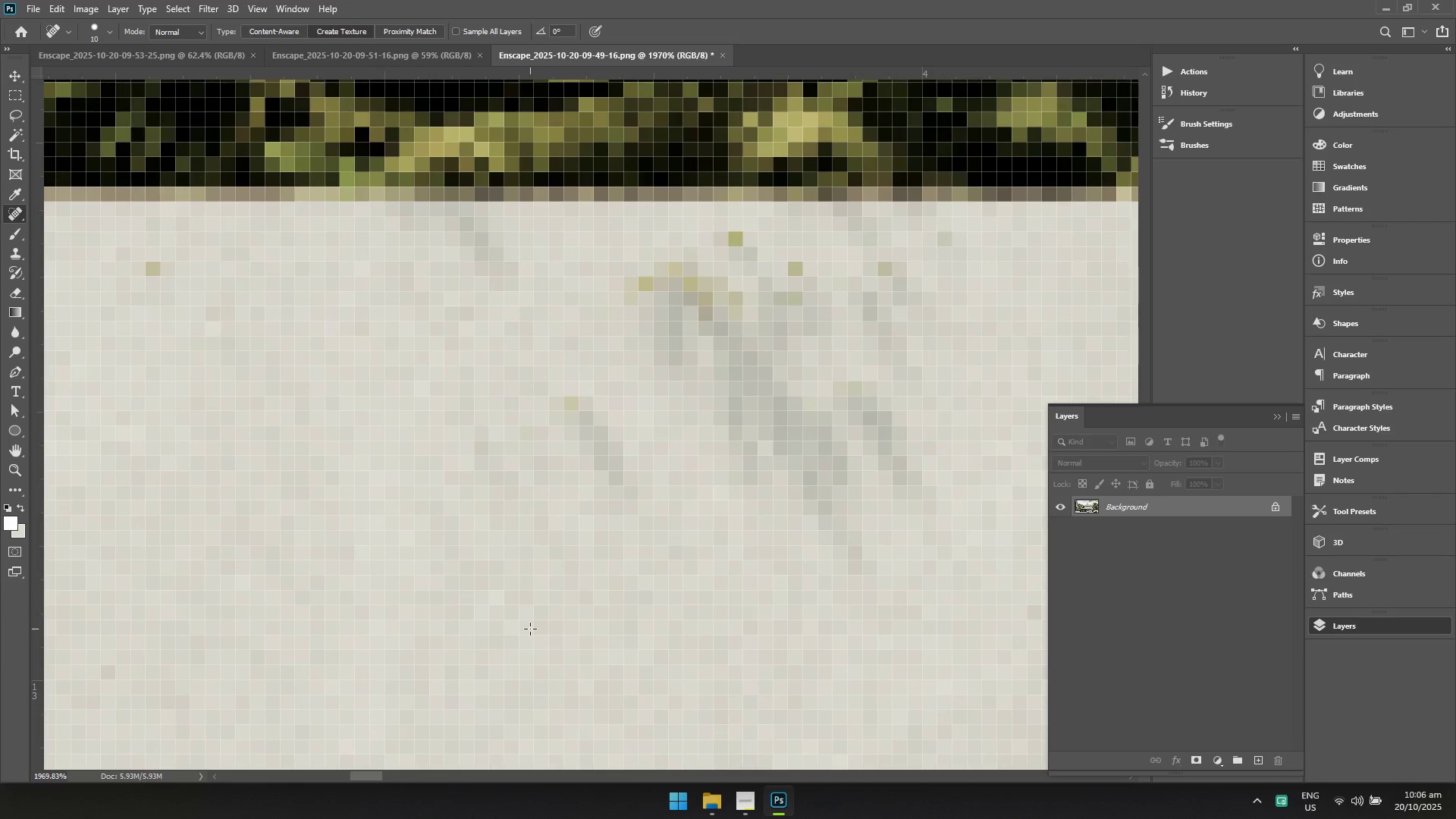 
hold_key(key=AltLeft, duration=0.56)
left_click([530, 629])
 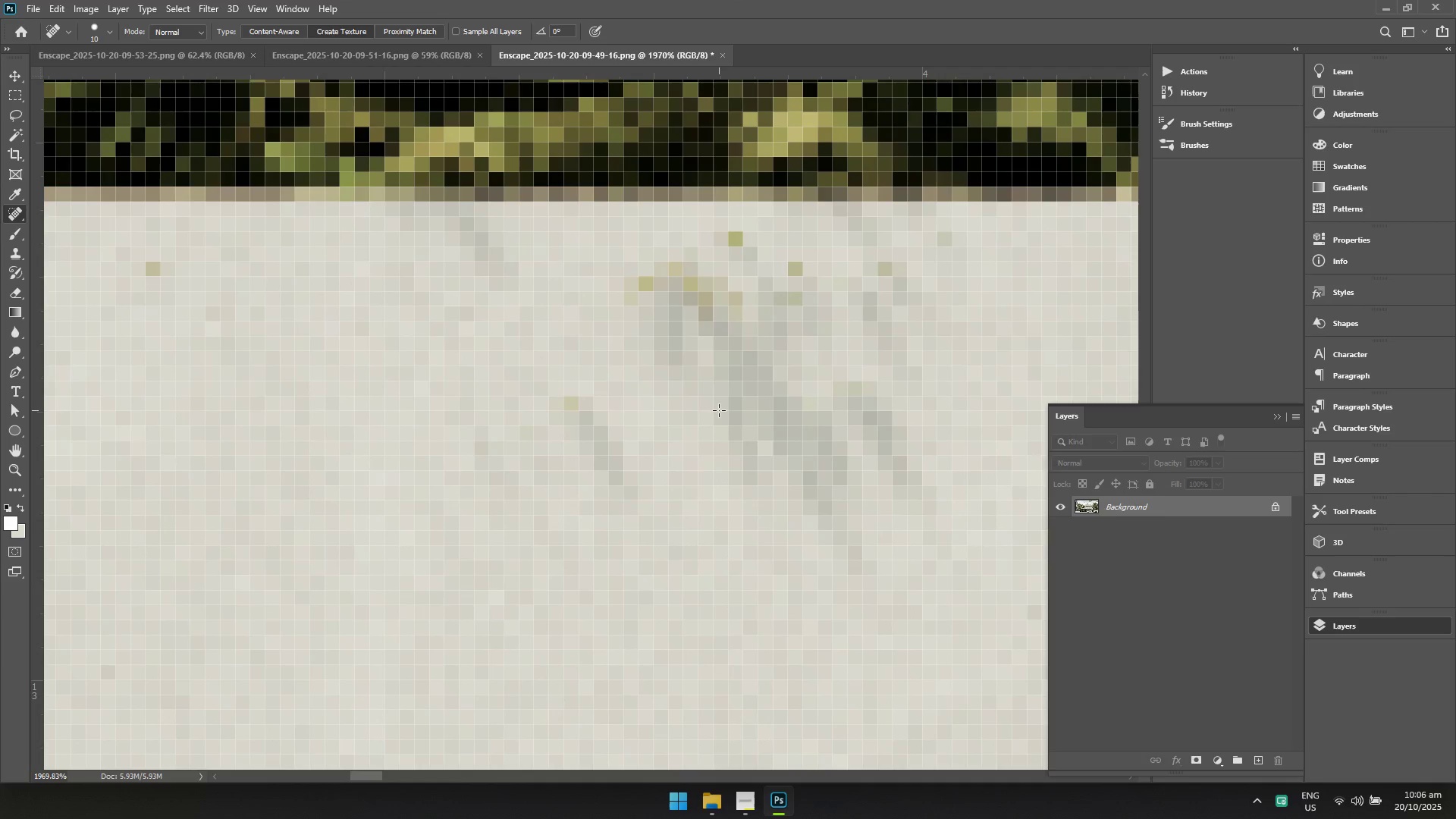 
double_click([717, 404])
 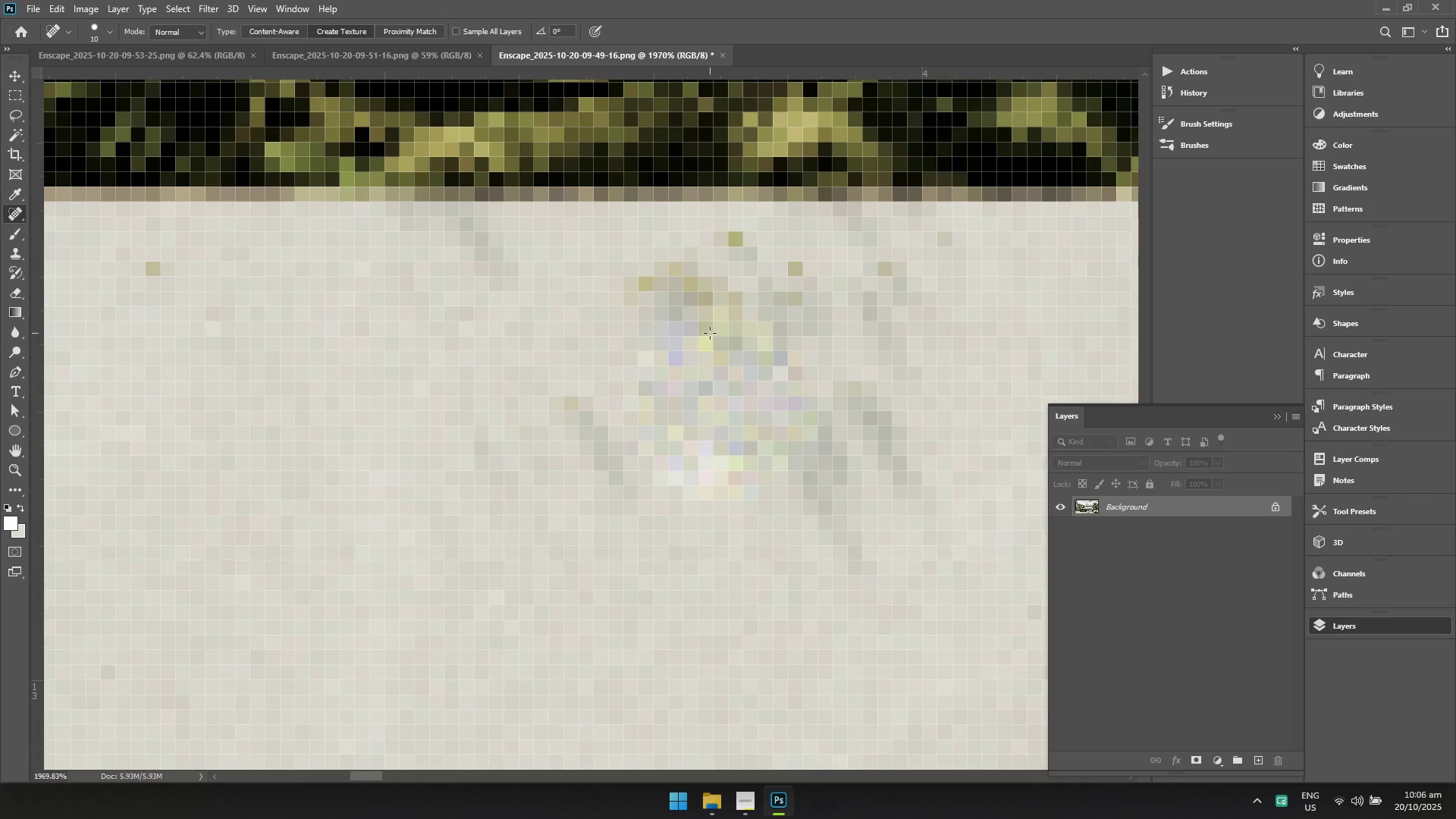 
triple_click([710, 333])
 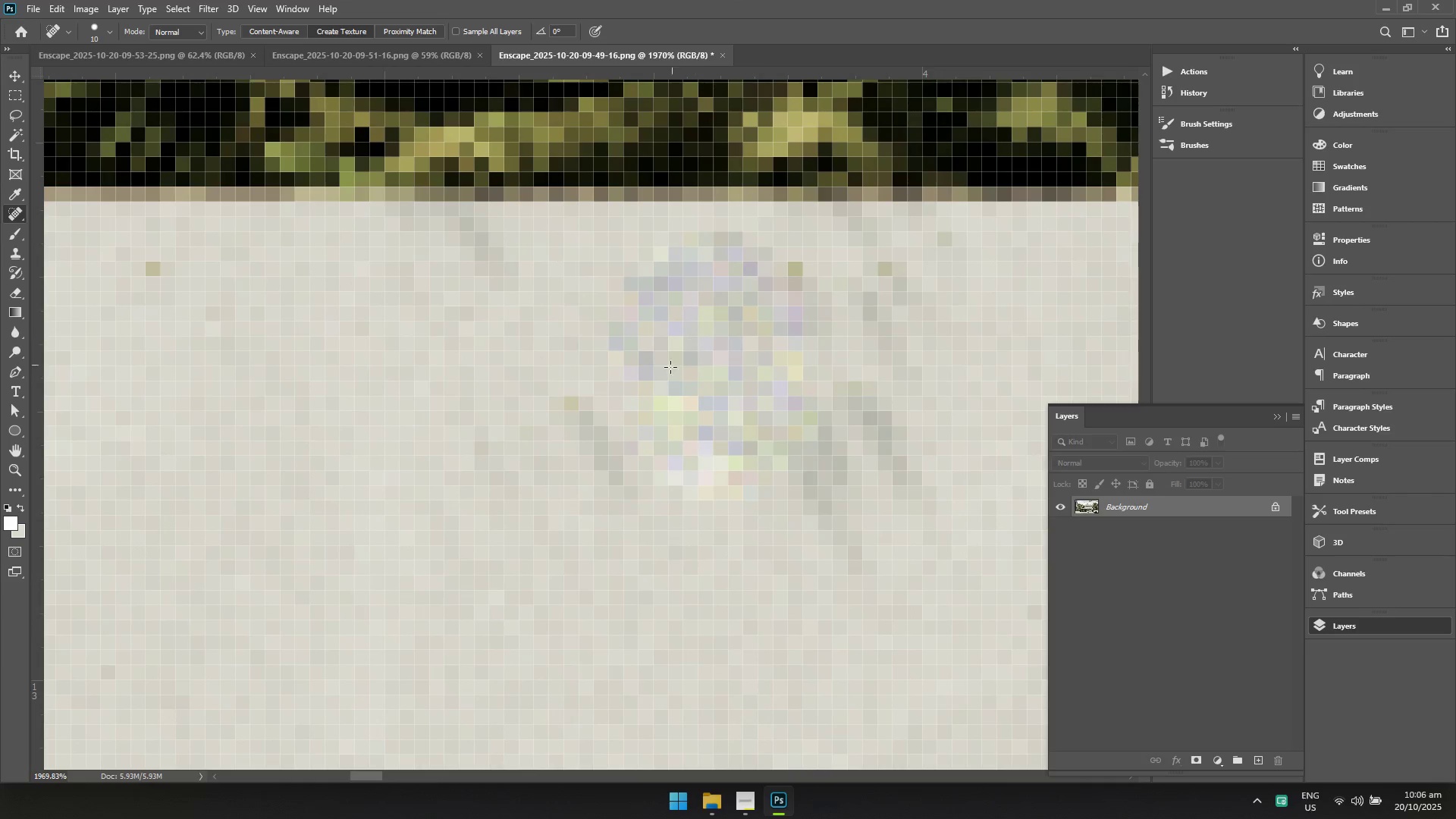 
hold_key(key=Space, duration=0.49)
 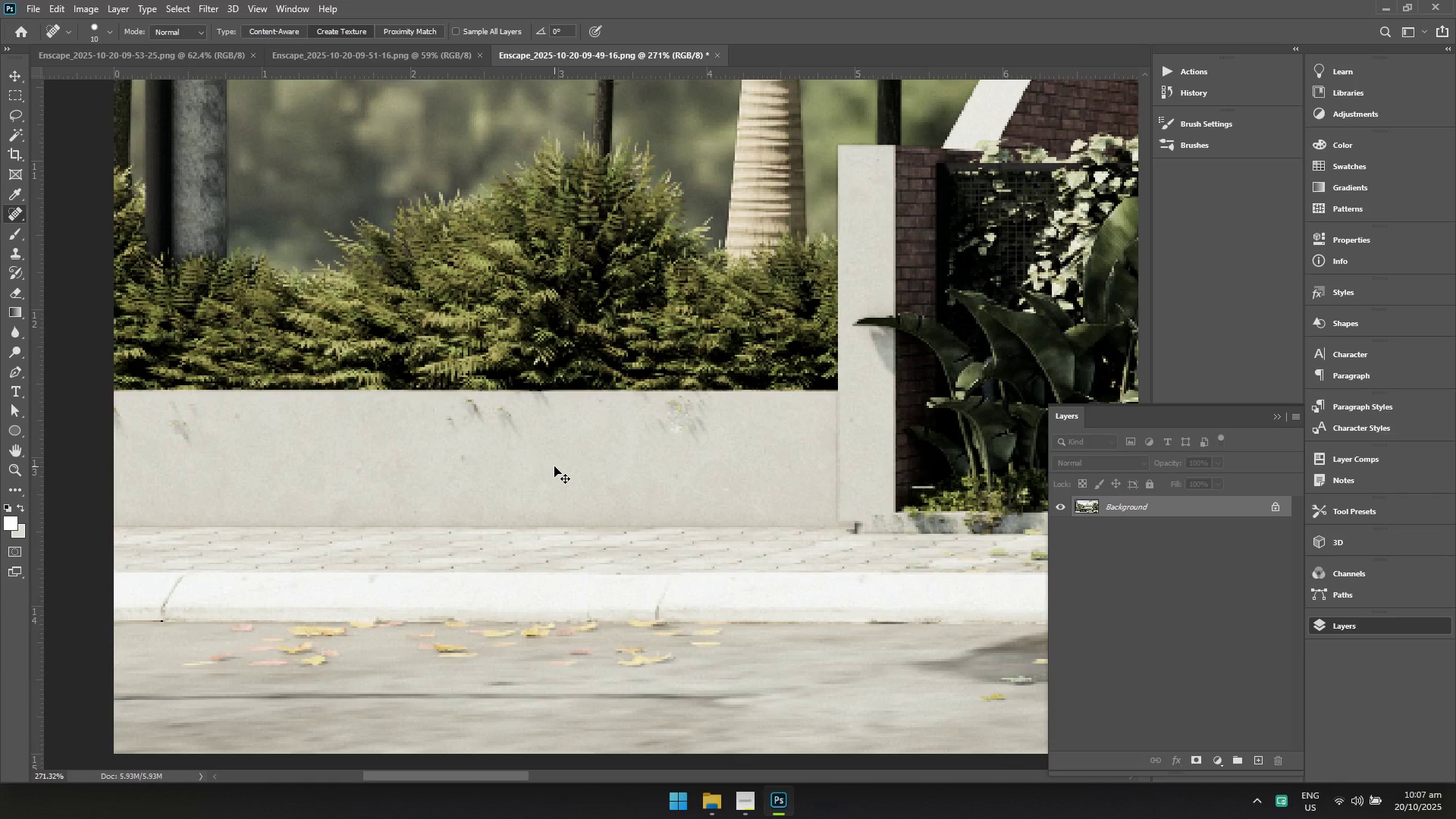 
left_click_drag(start_coordinate=[672, 422], to_coordinate=[554, 466])
 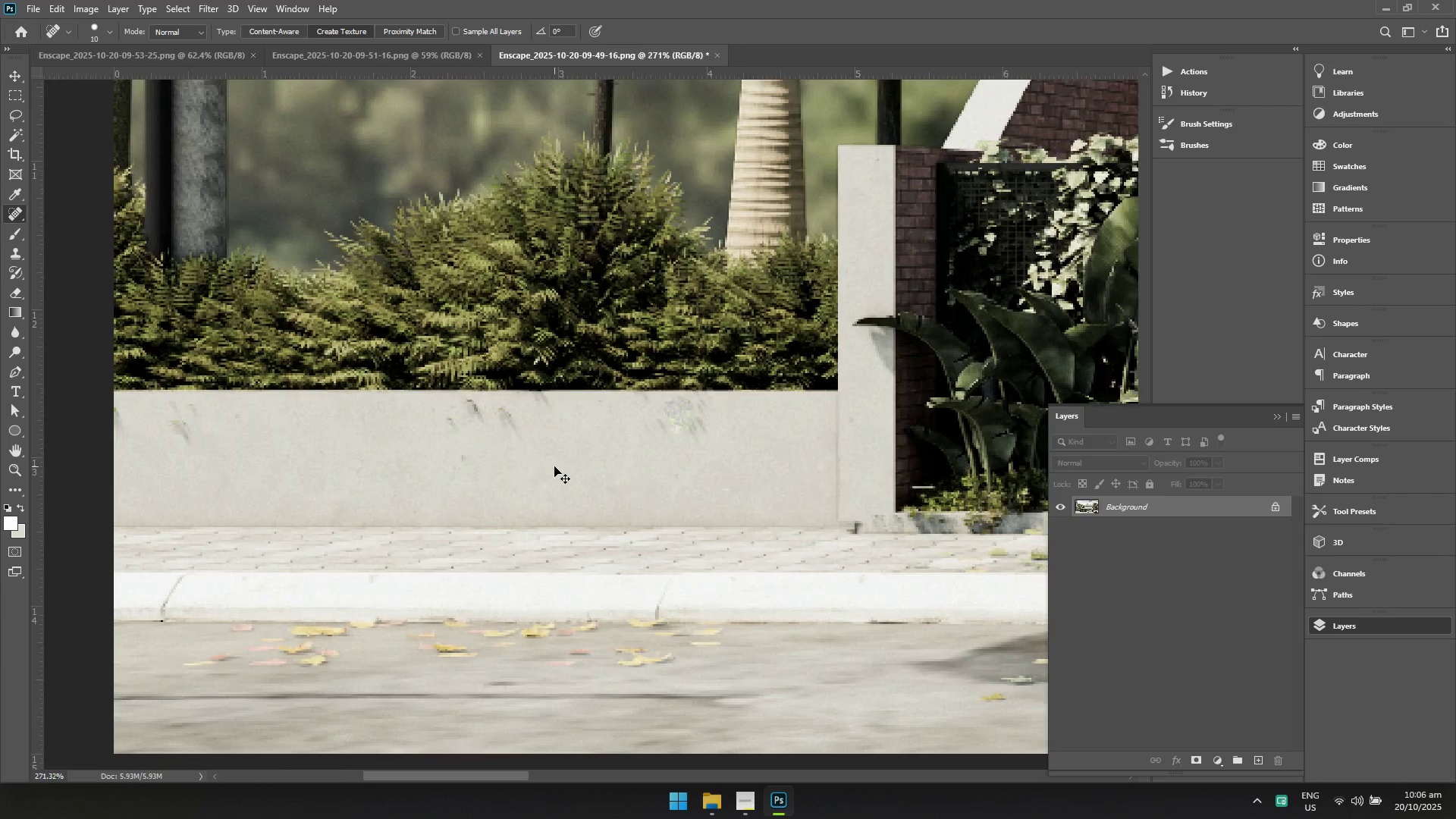 
key(Control+Z)
 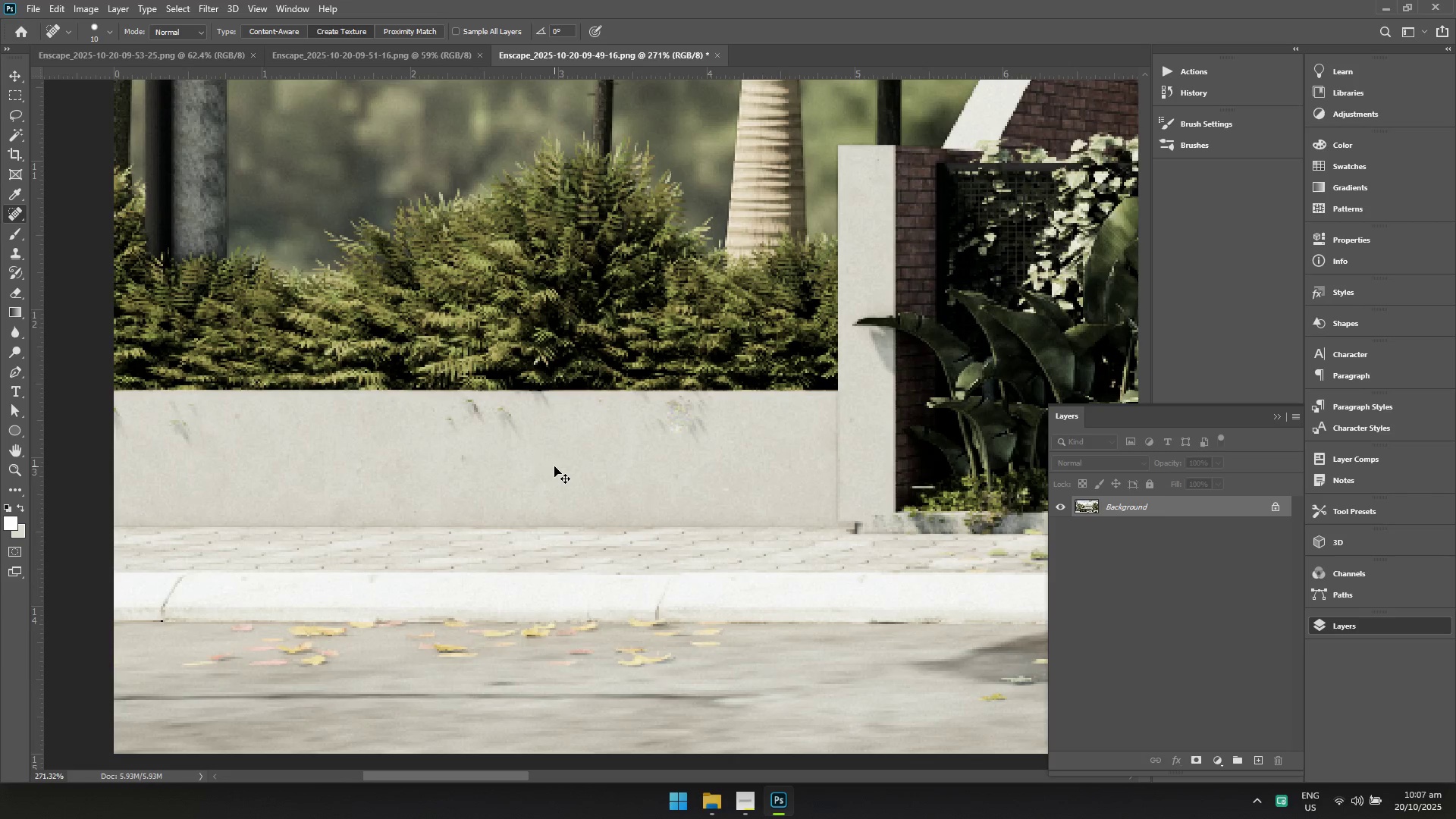 
key(Control+Z)
 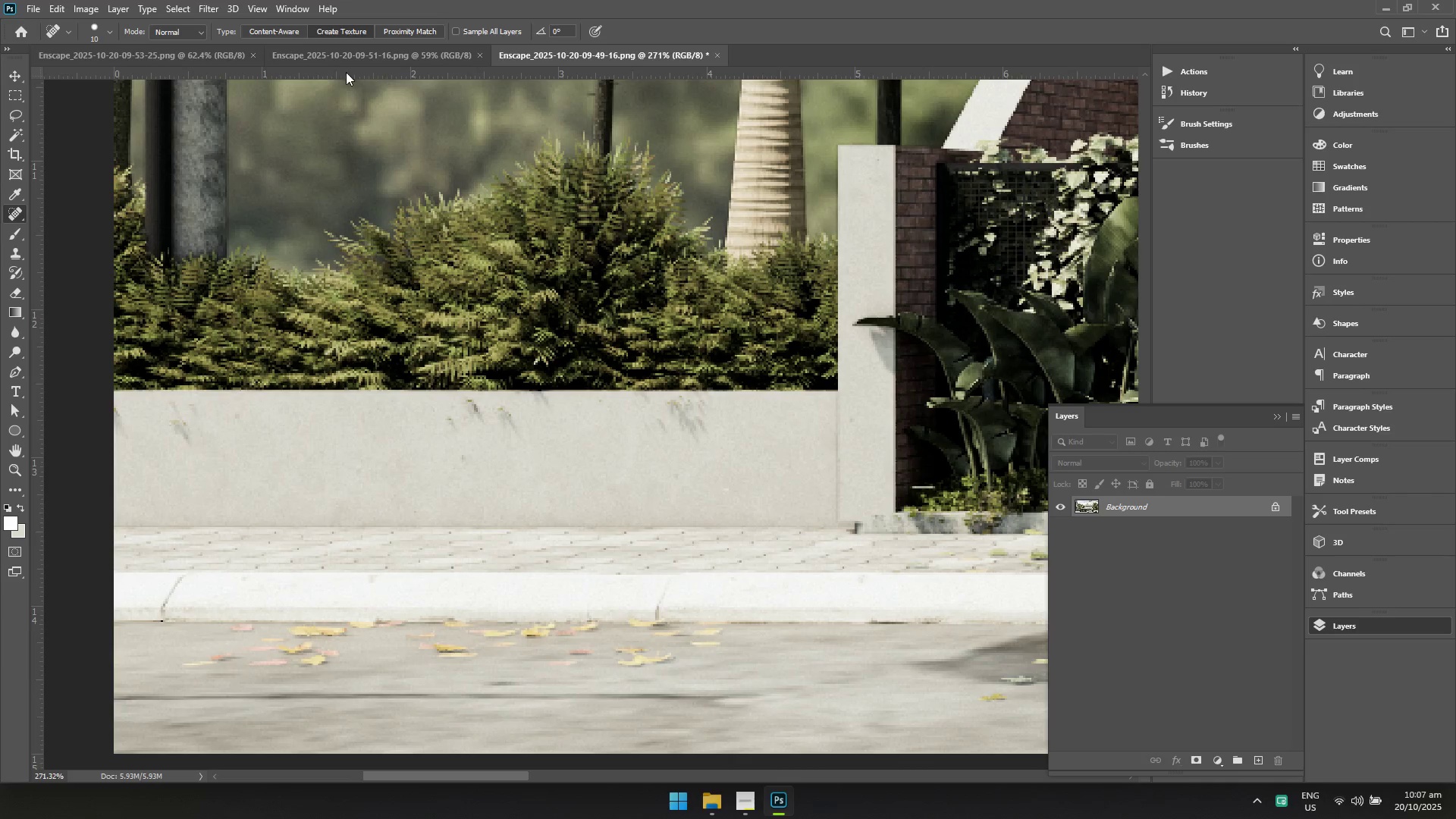 
key(Control+ControlLeft)
 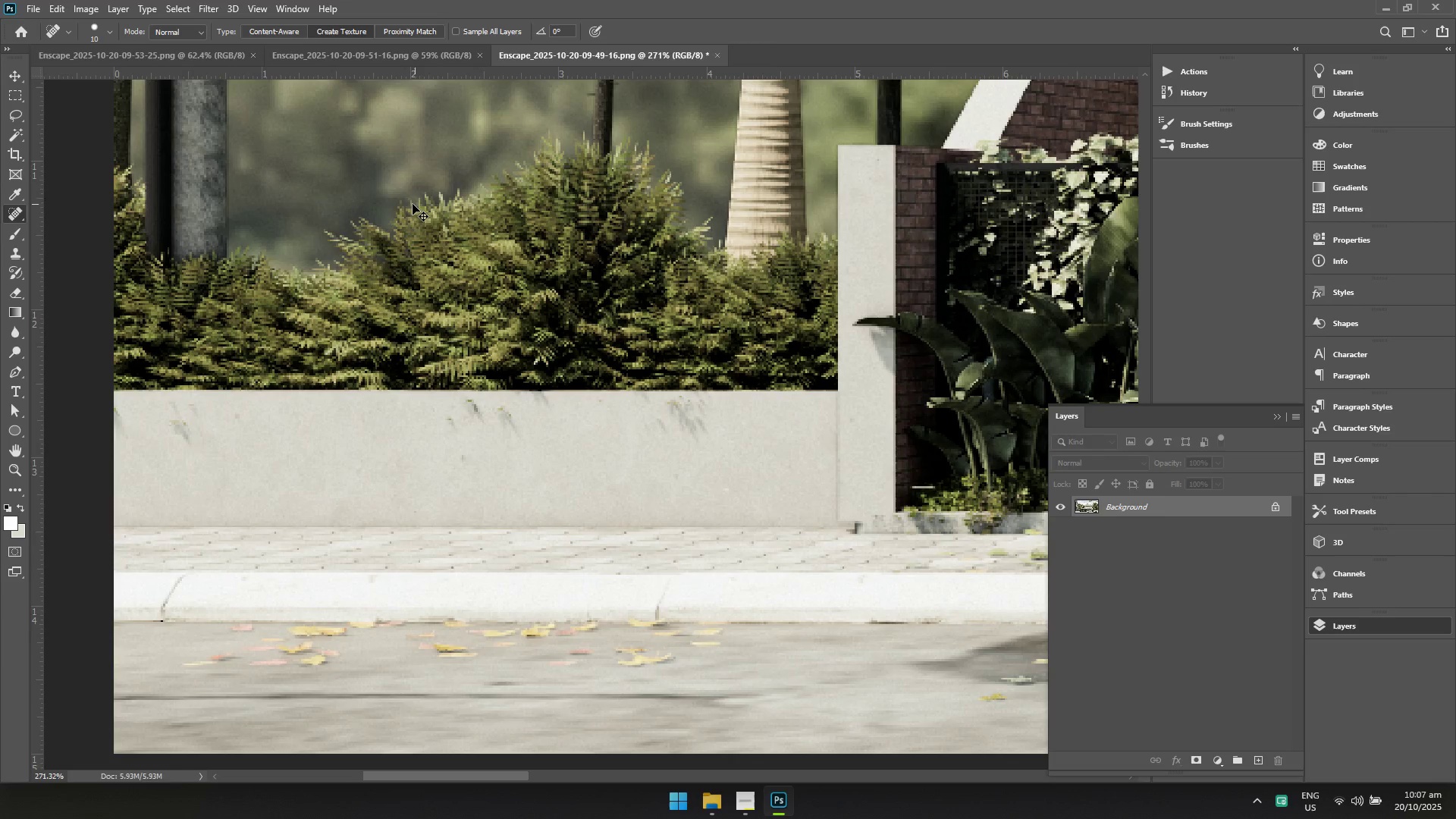 
key(Control+S)
 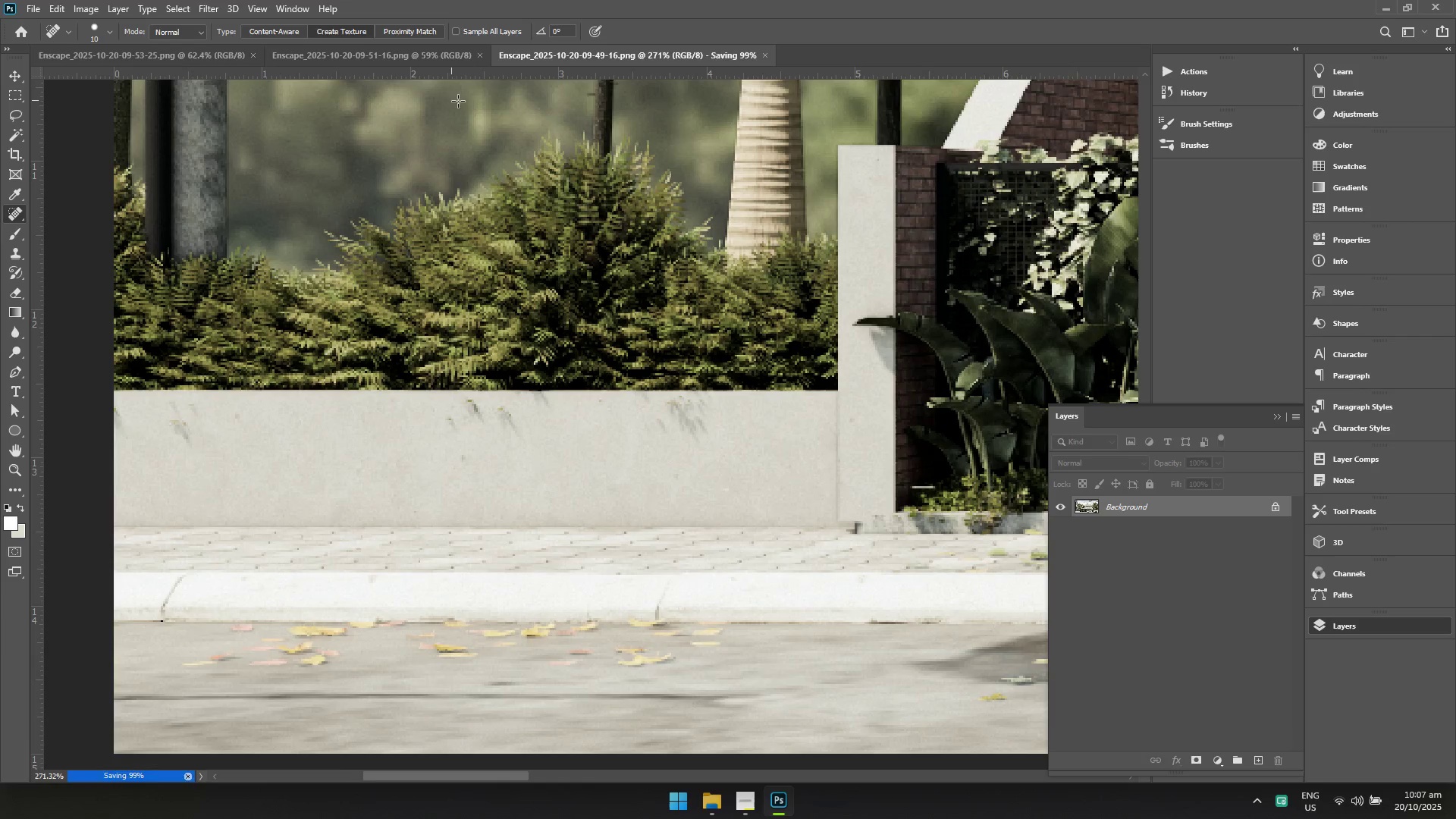 
hold_key(key=ControlLeft, duration=0.93)
 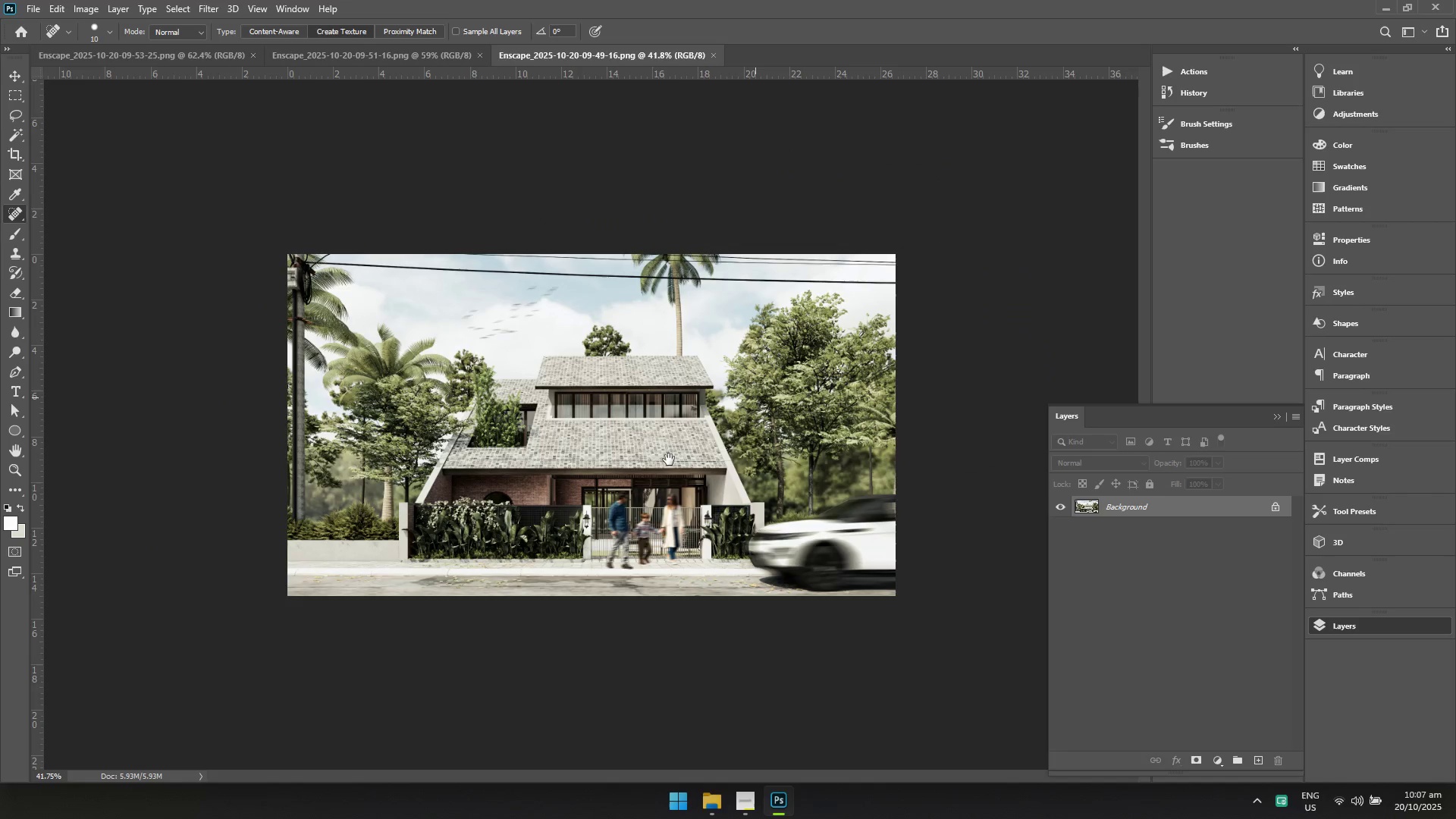 
hold_key(key=Space, duration=0.84)
 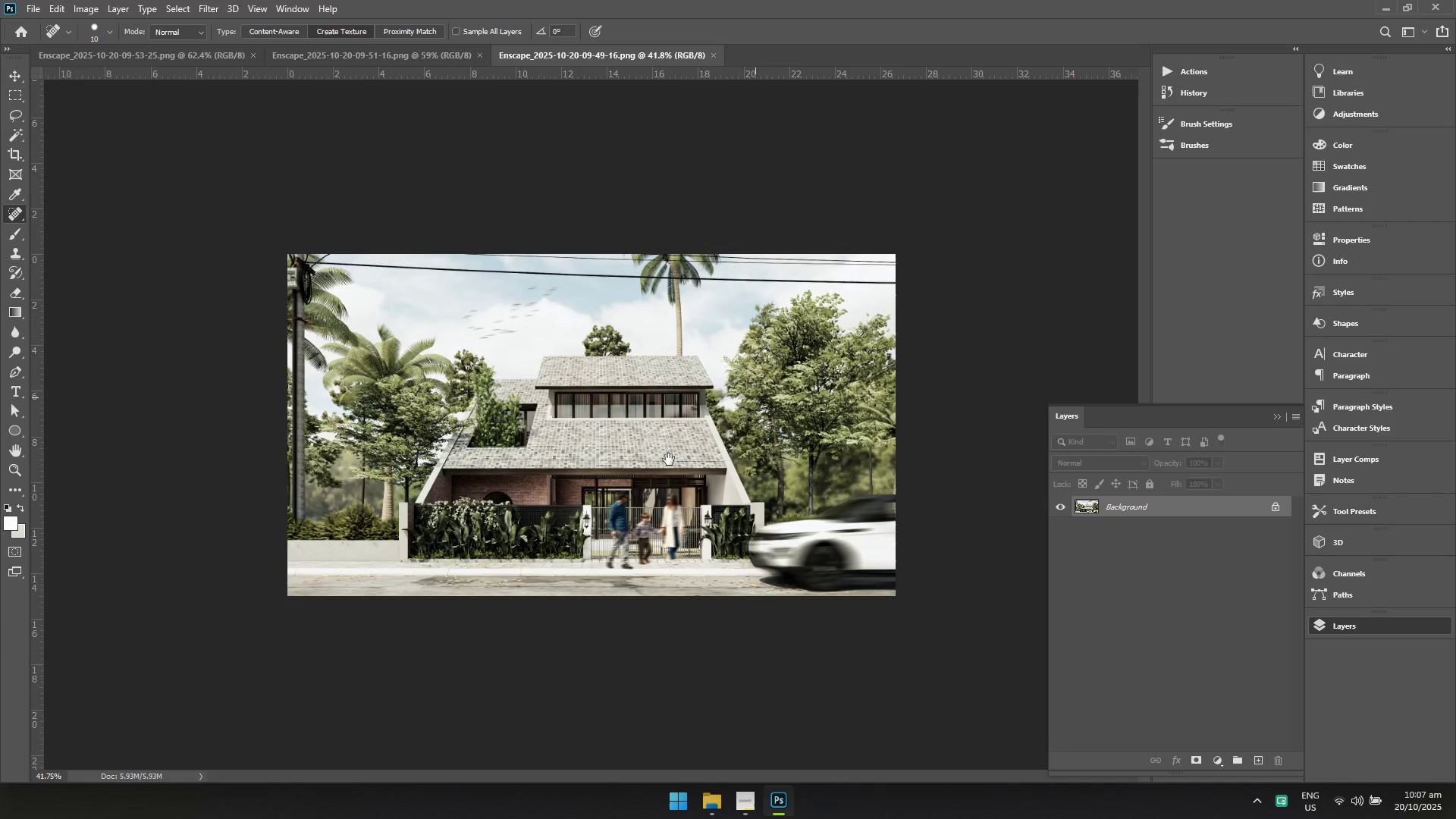 
left_click_drag(start_coordinate=[640, 422], to_coordinate=[528, 493])
 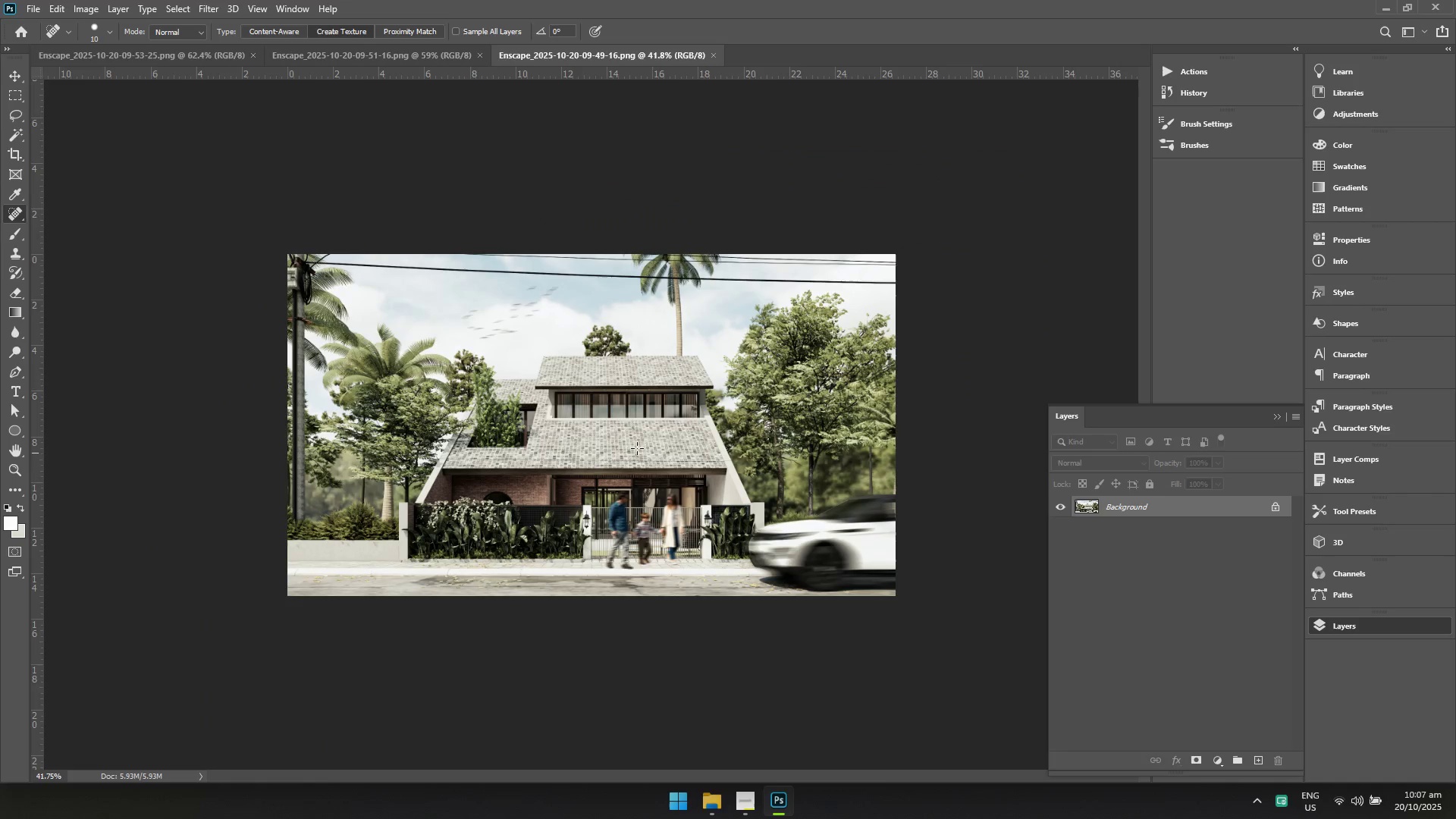 
hold_key(key=Space, duration=0.47)
 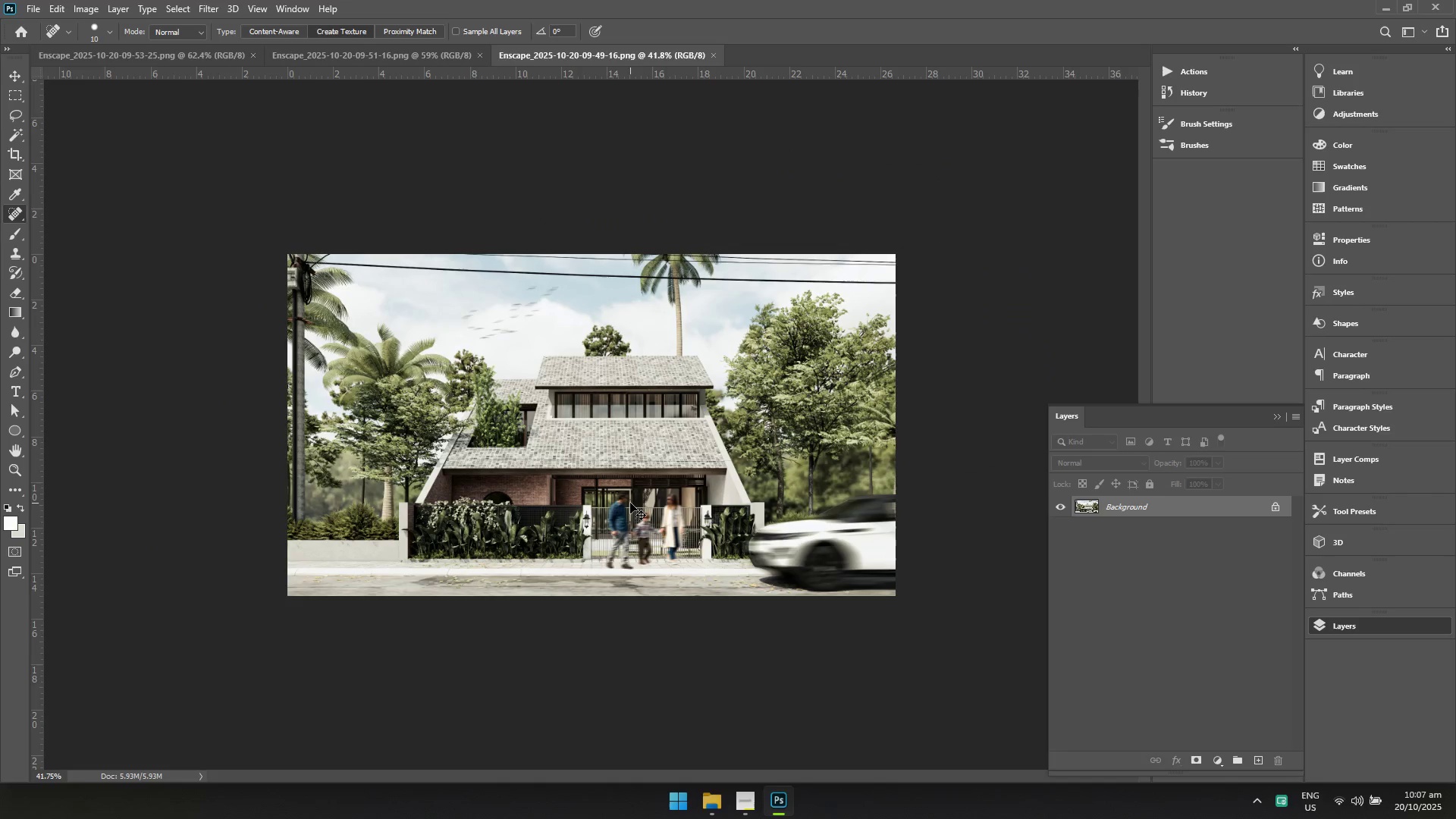 
left_click_drag(start_coordinate=[755, 397], to_coordinate=[670, 460])
 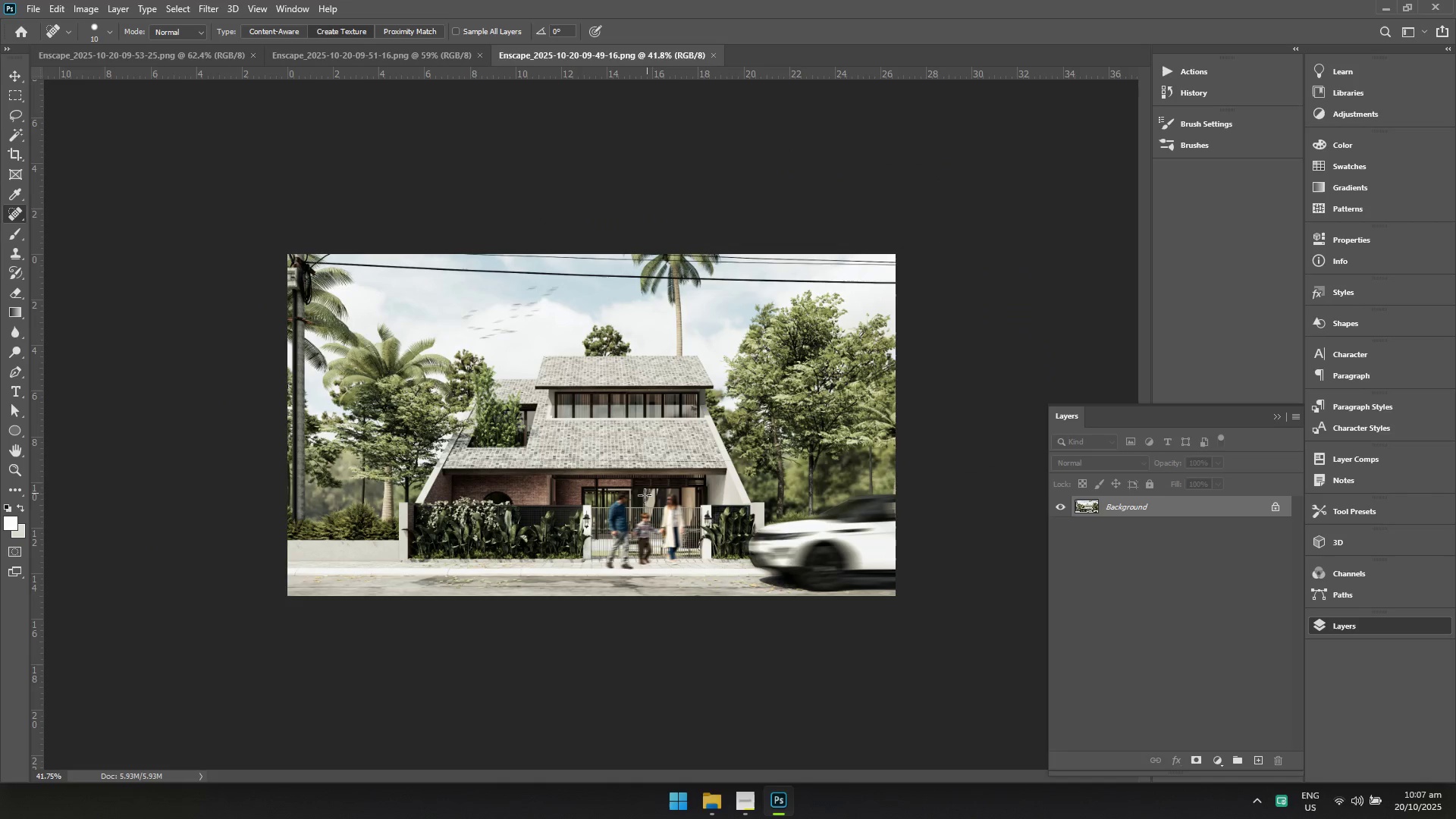 
key(Control+ControlLeft)
 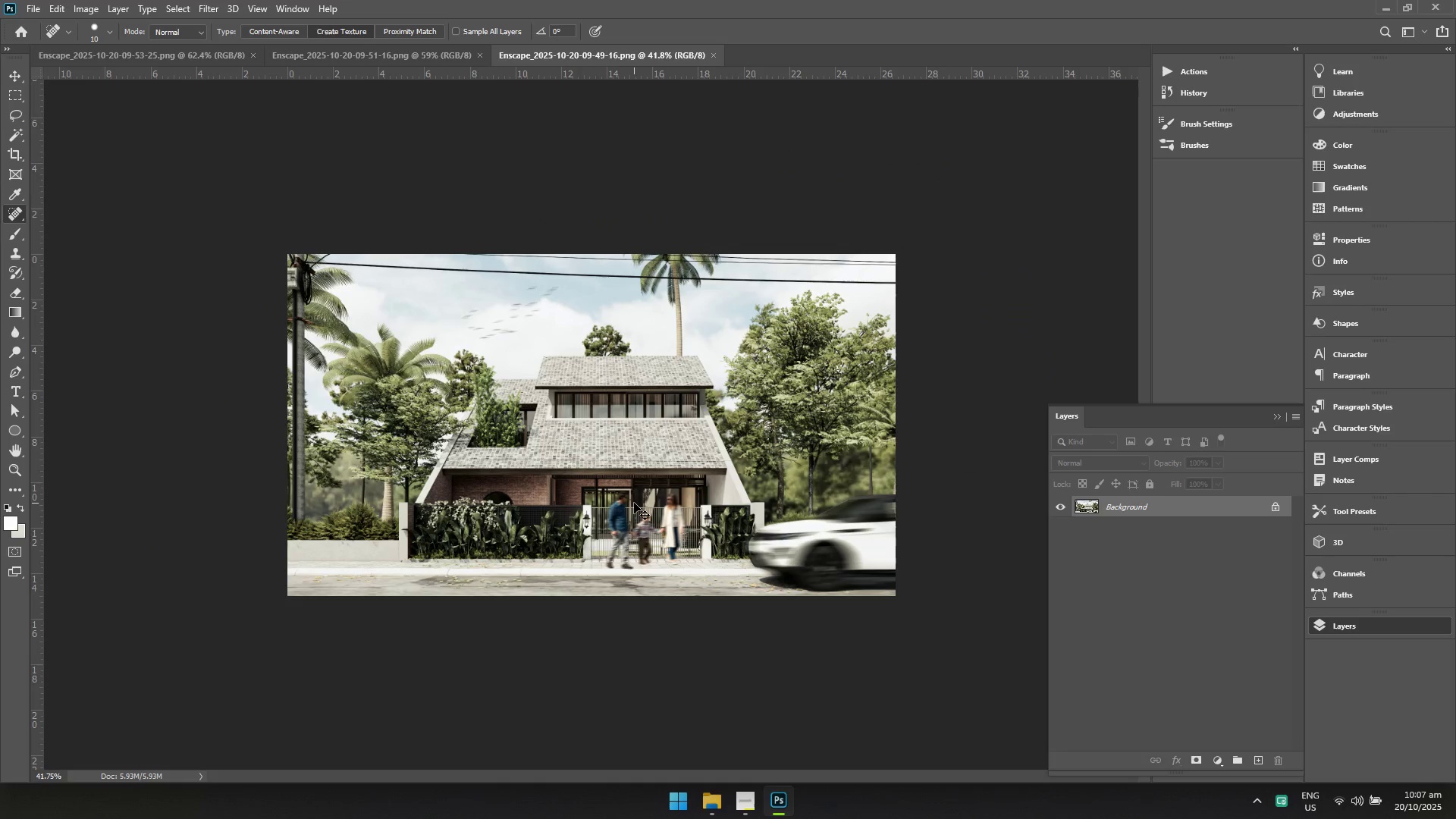 
key(Control+S)
 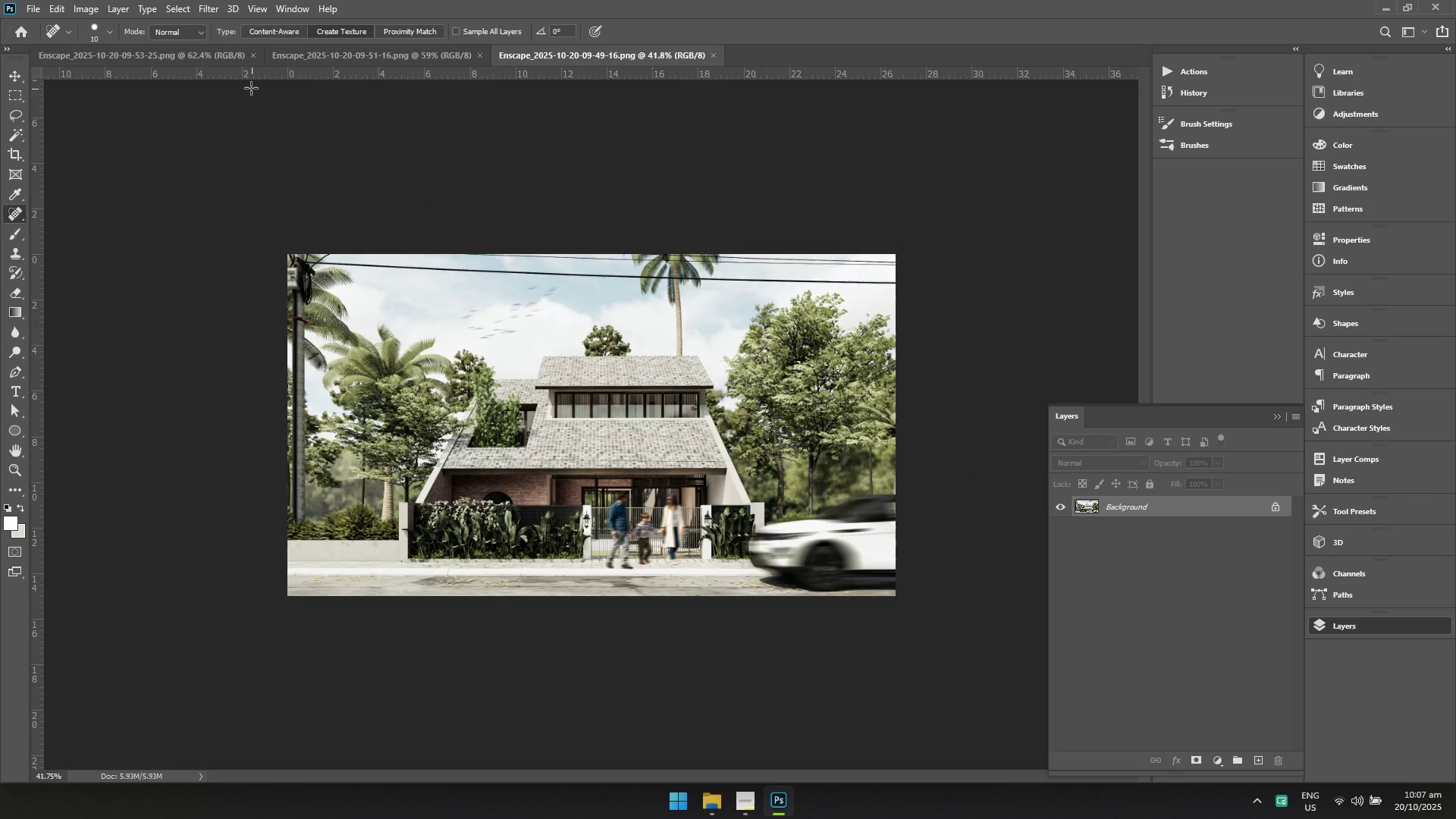 
left_click([226, 55])
 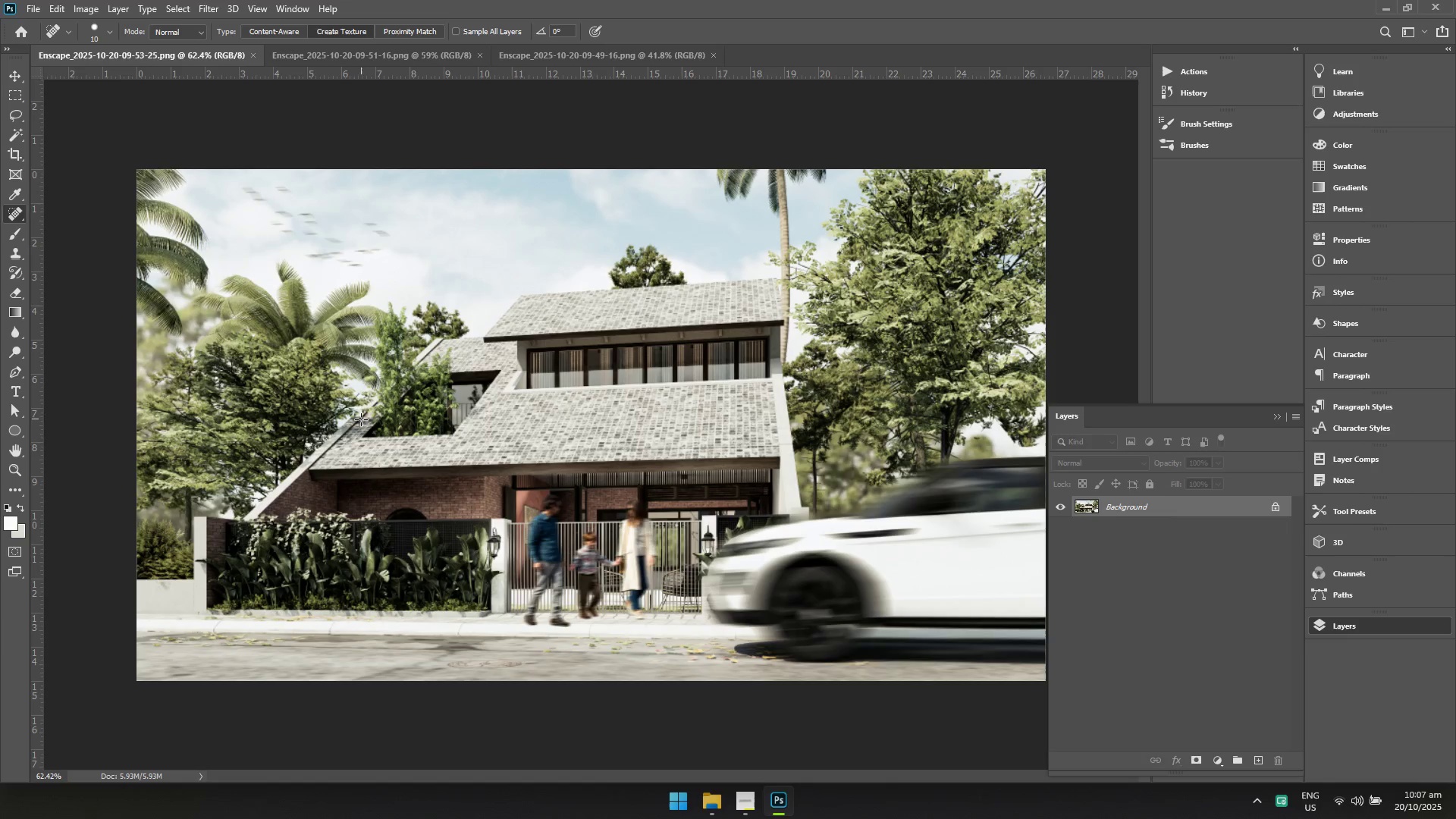 
key(Control+ControlLeft)
 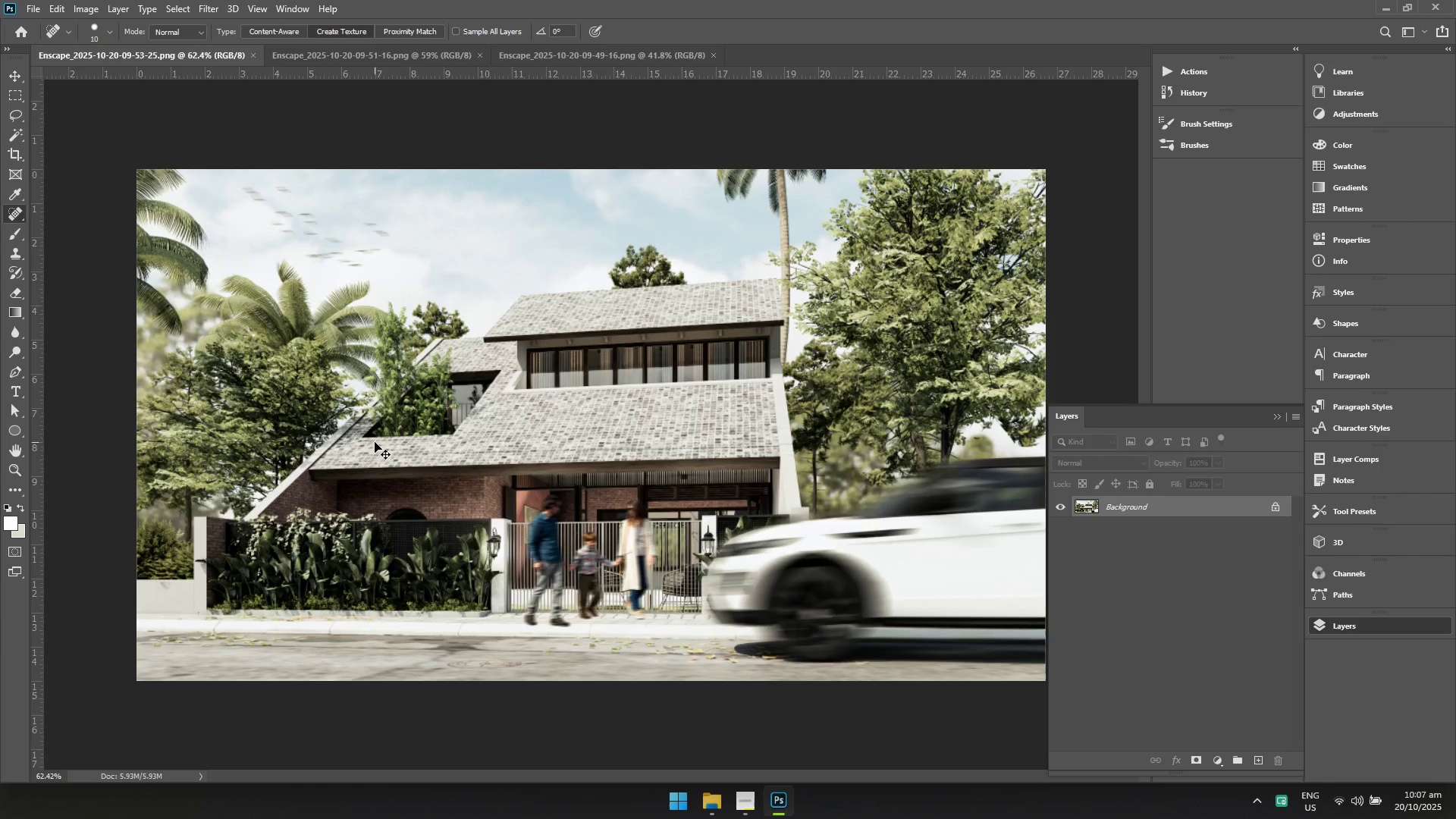 
key(Control+S)
 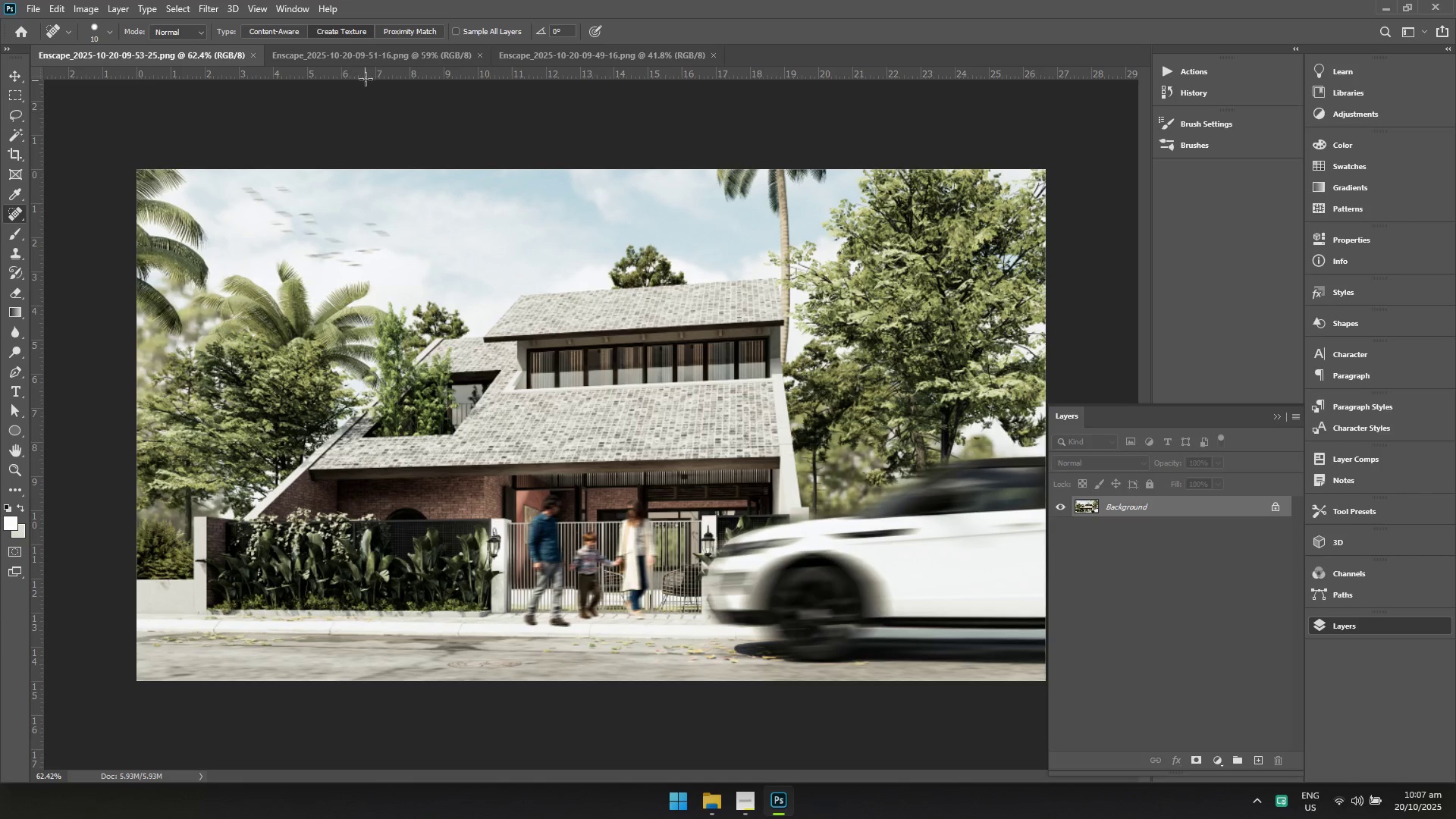 
left_click([391, 55])
 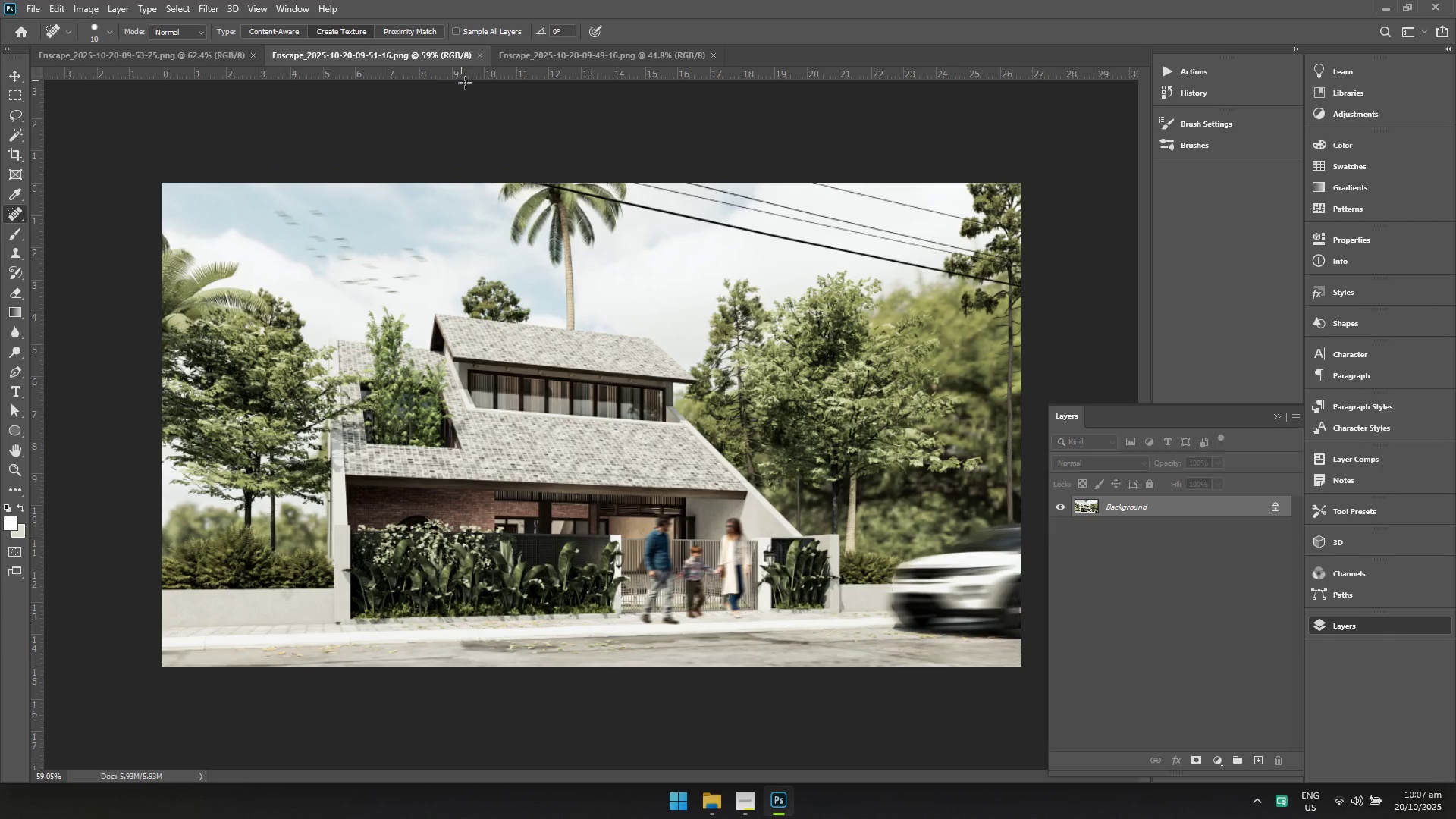 
key(Control+ControlLeft)
 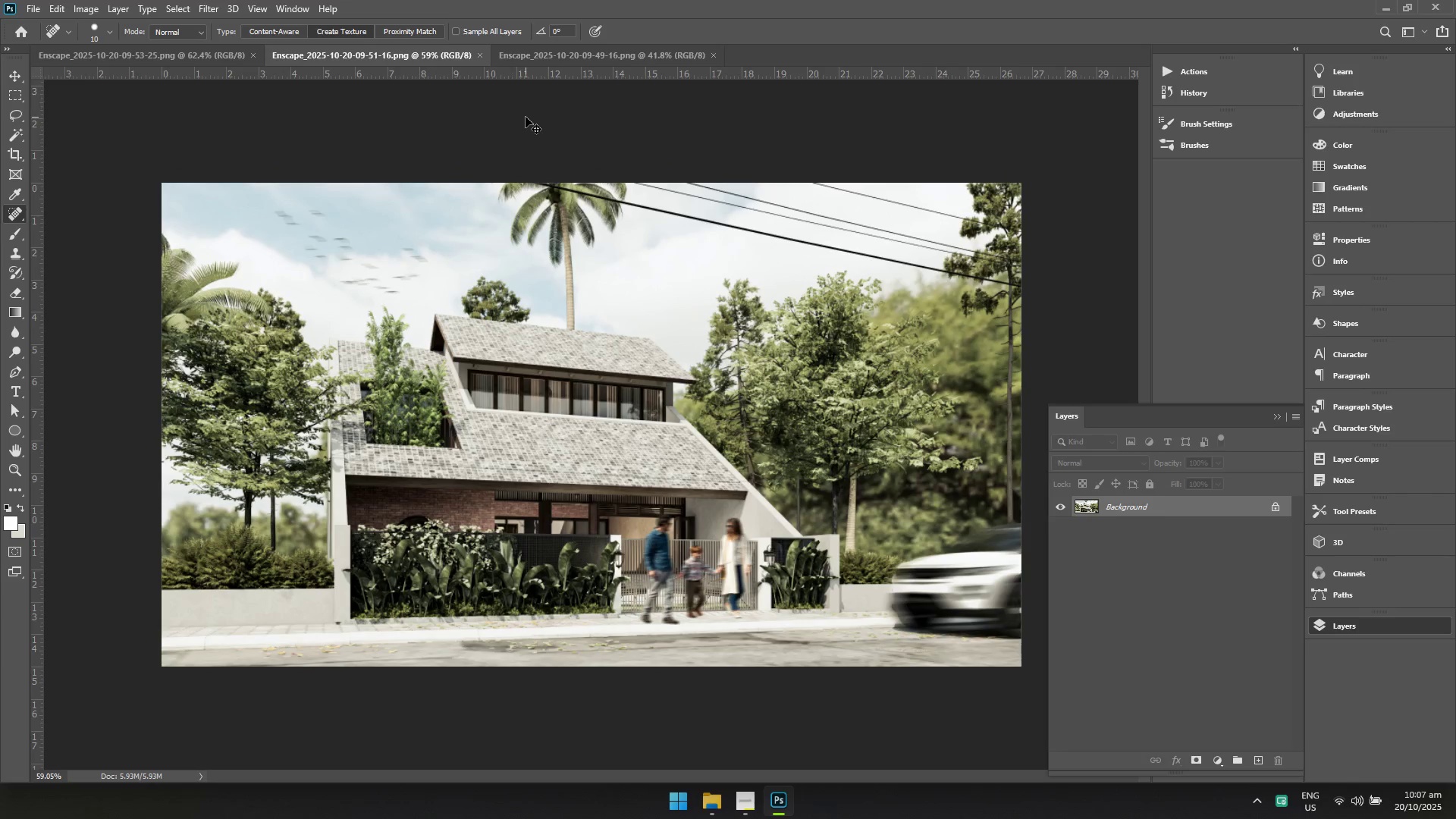 
key(Control+S)
 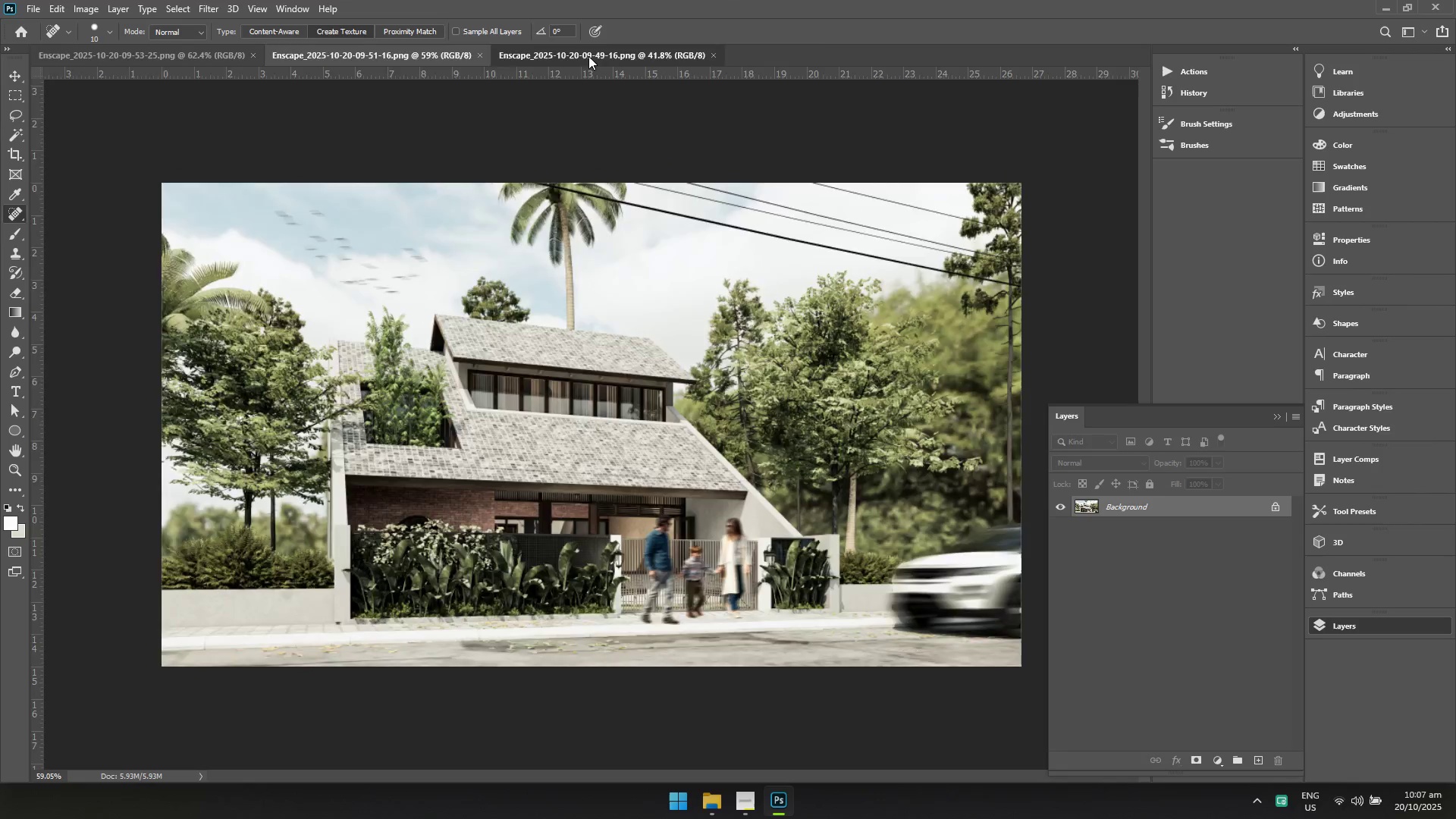 
key(Control+ControlLeft)
 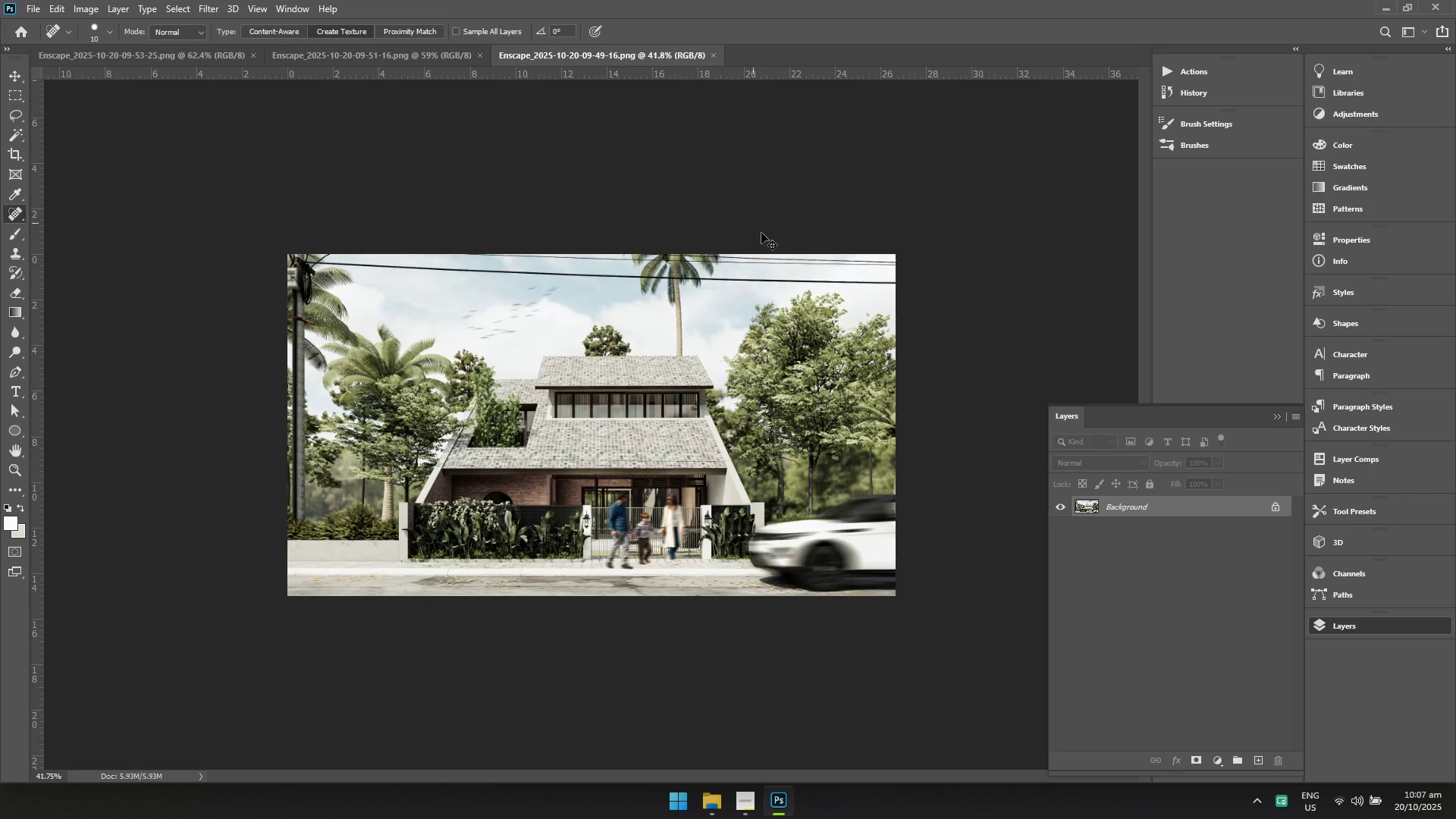 
key(Control+S)
 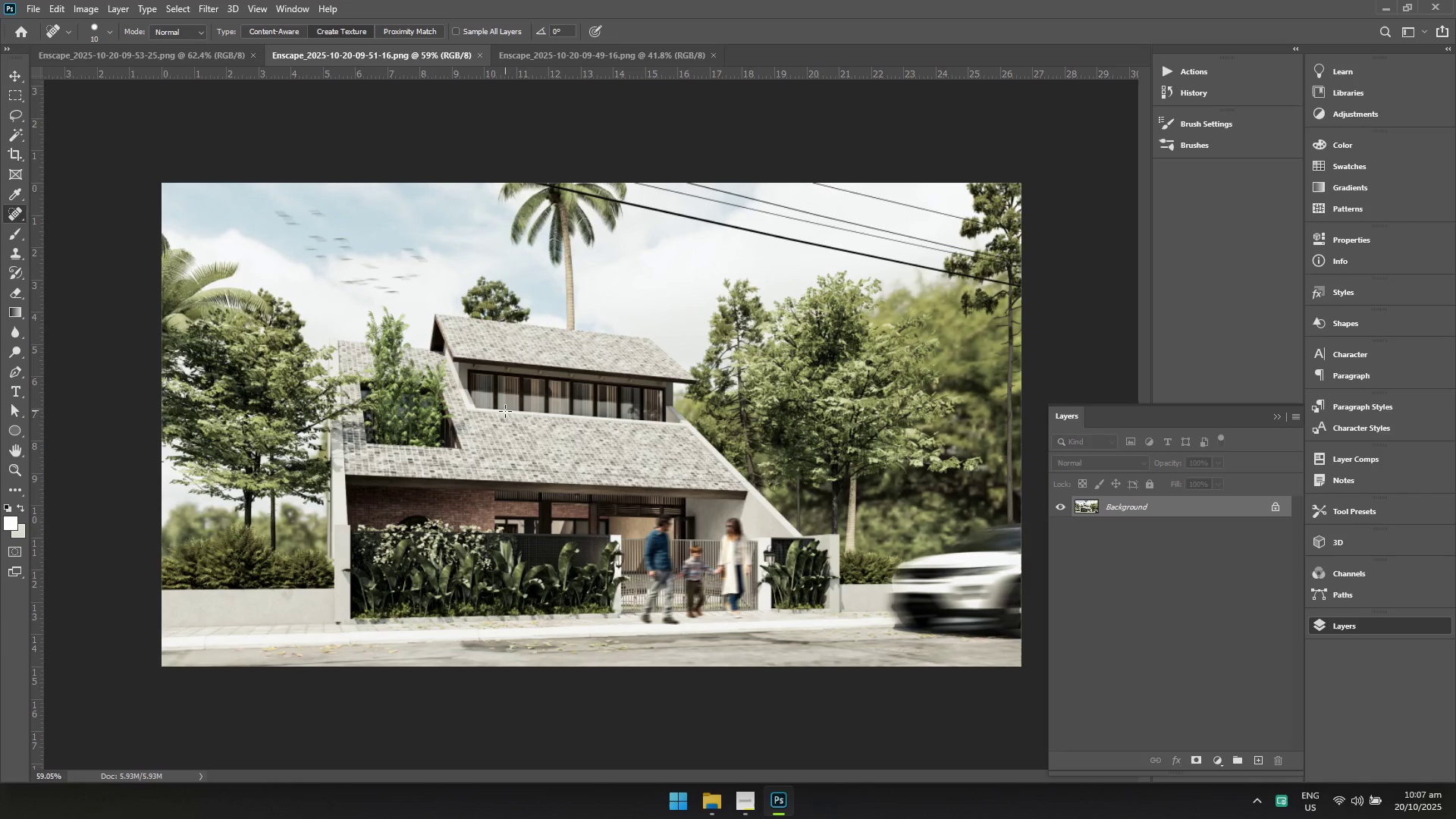 
wait(7.81)
 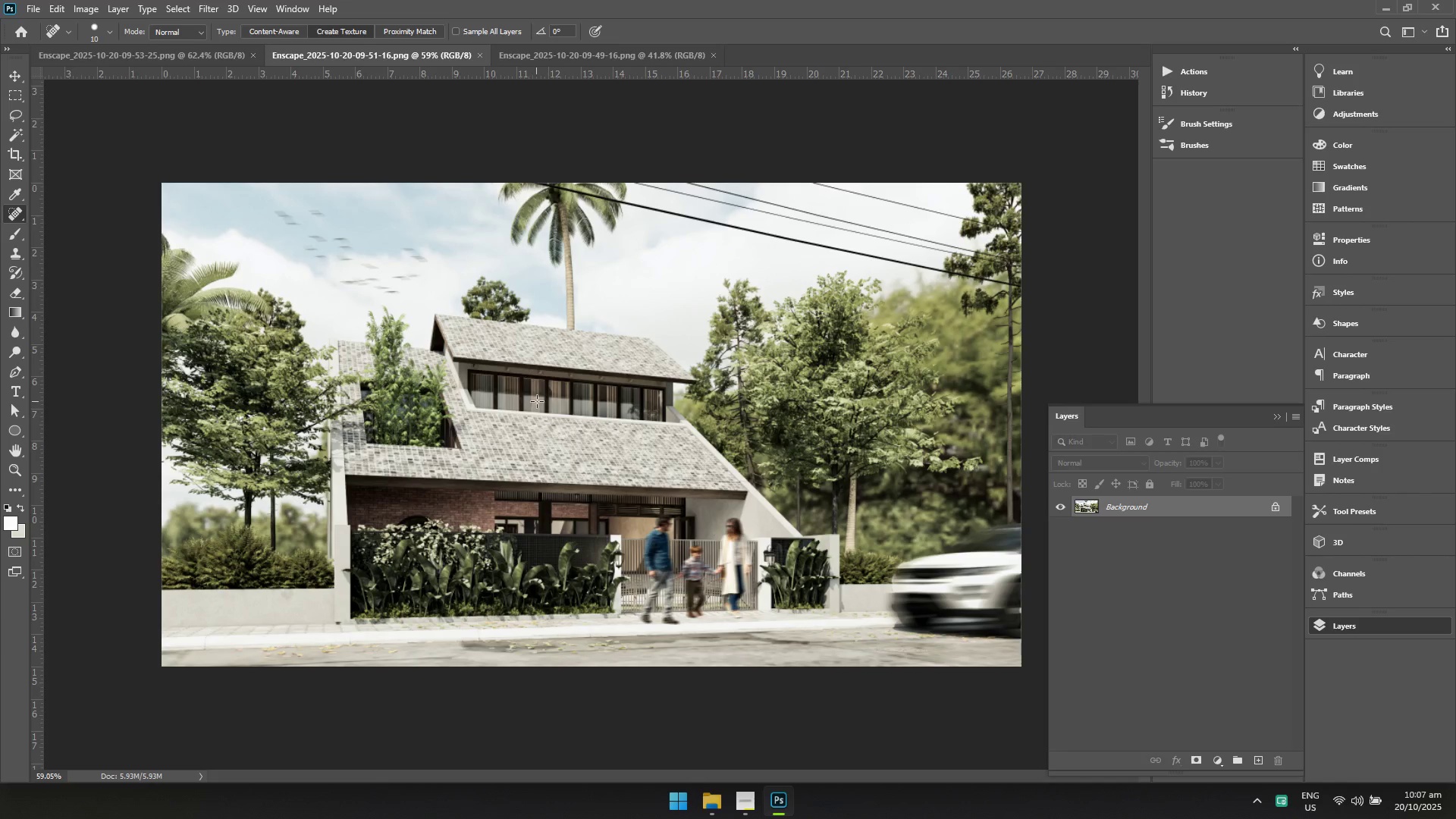 
left_click([626, 56])
 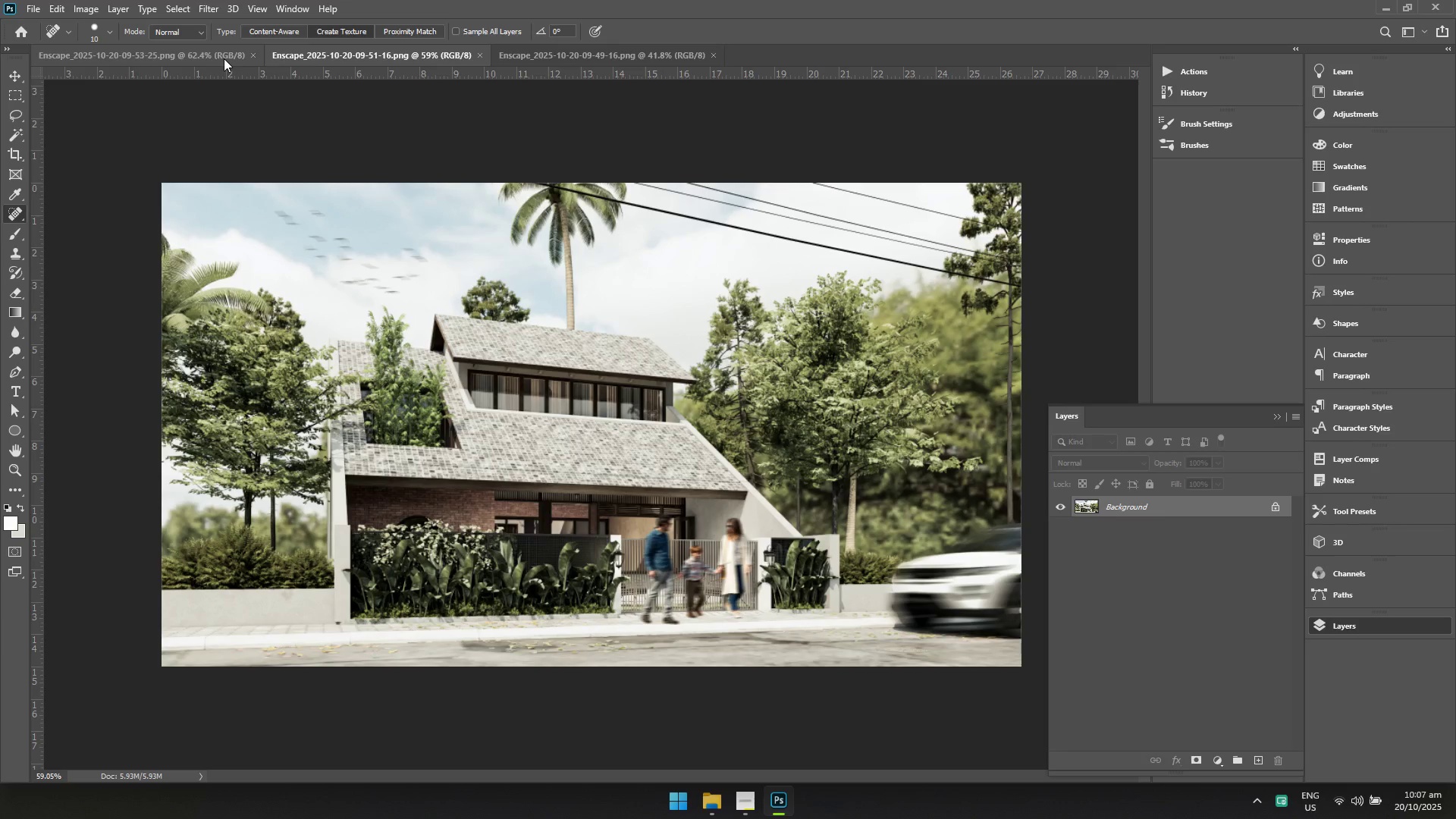 
double_click([221, 59])
 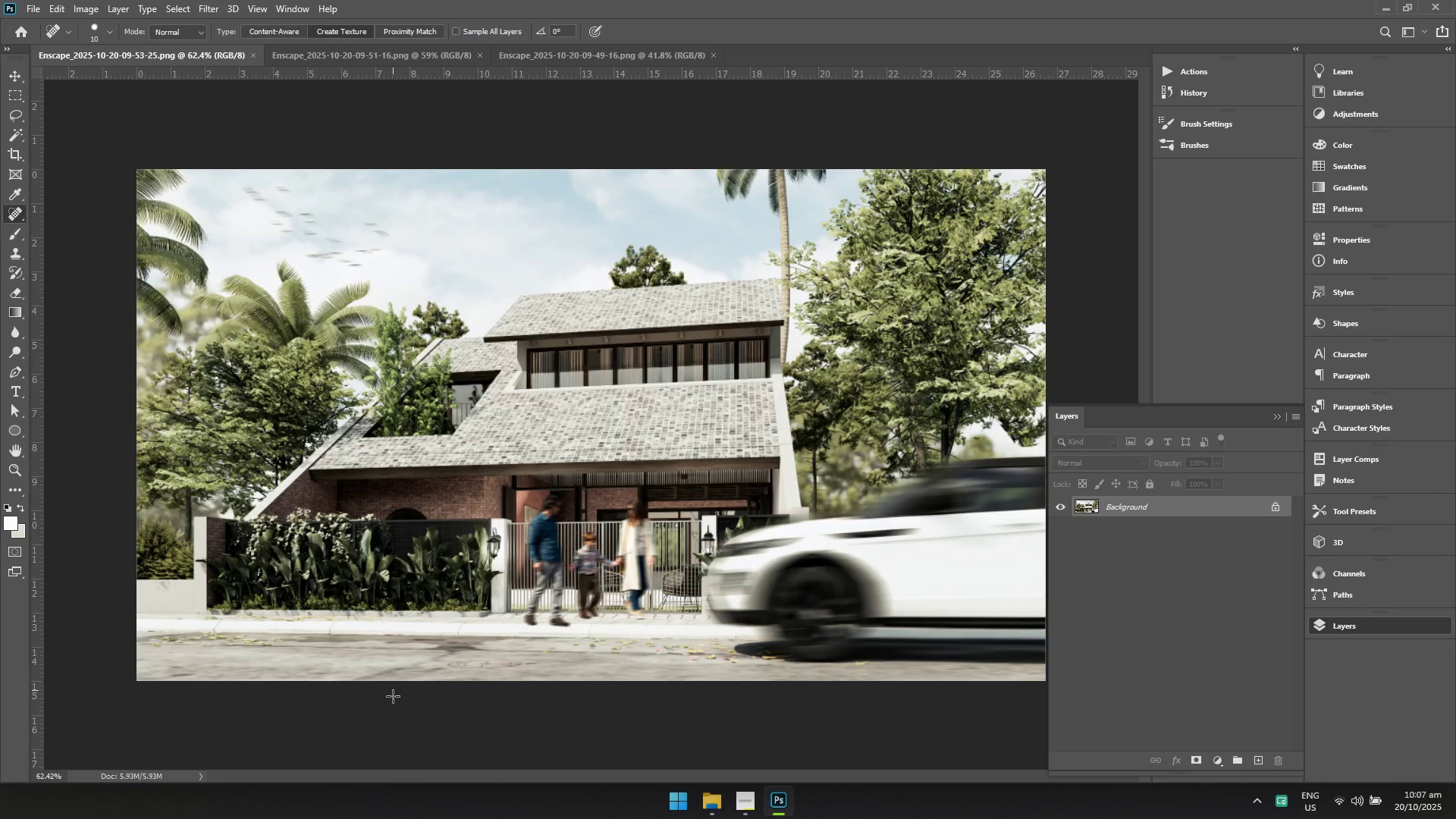 
key(Control+ControlLeft)
 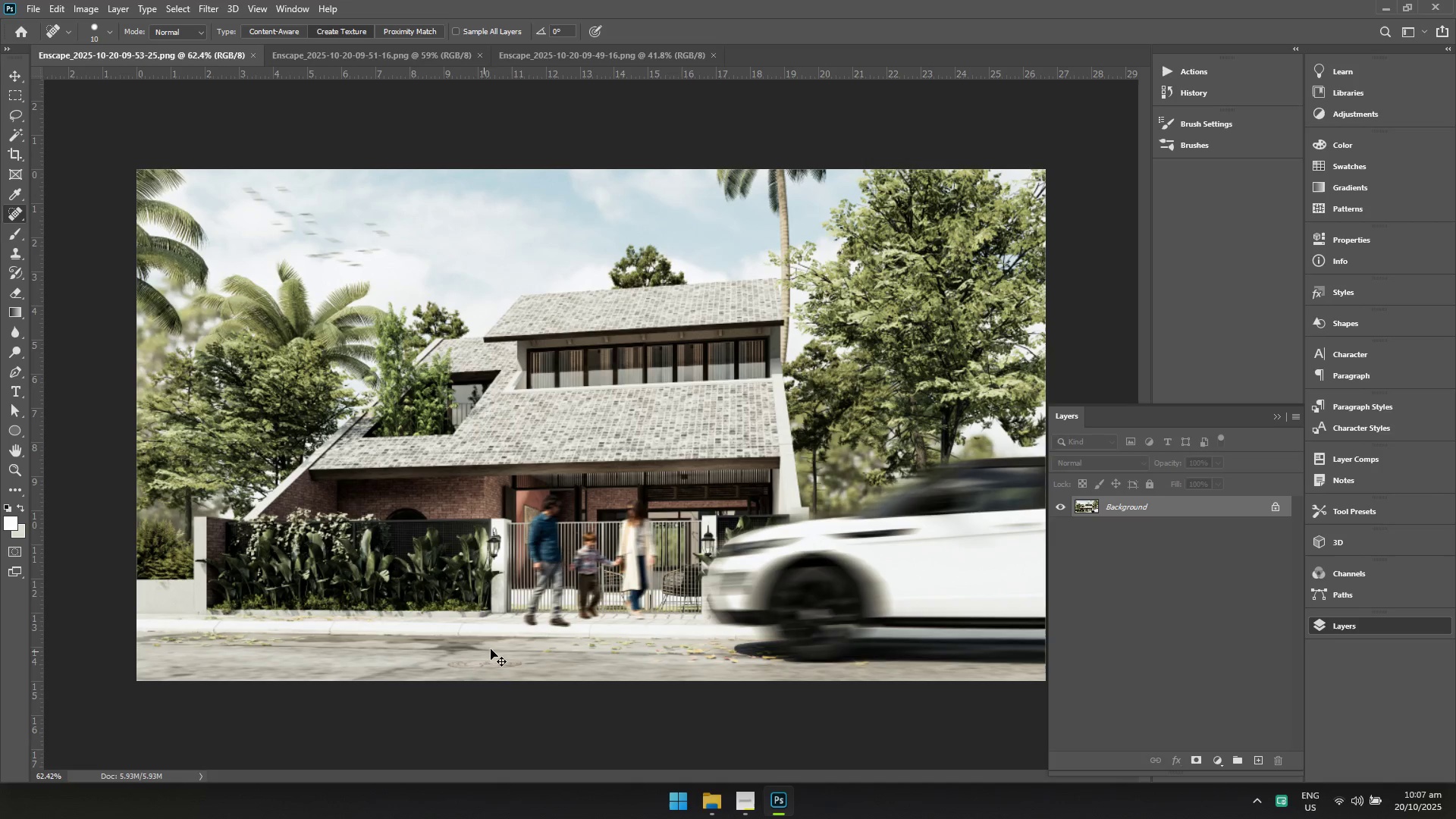 
key(Control+S)
 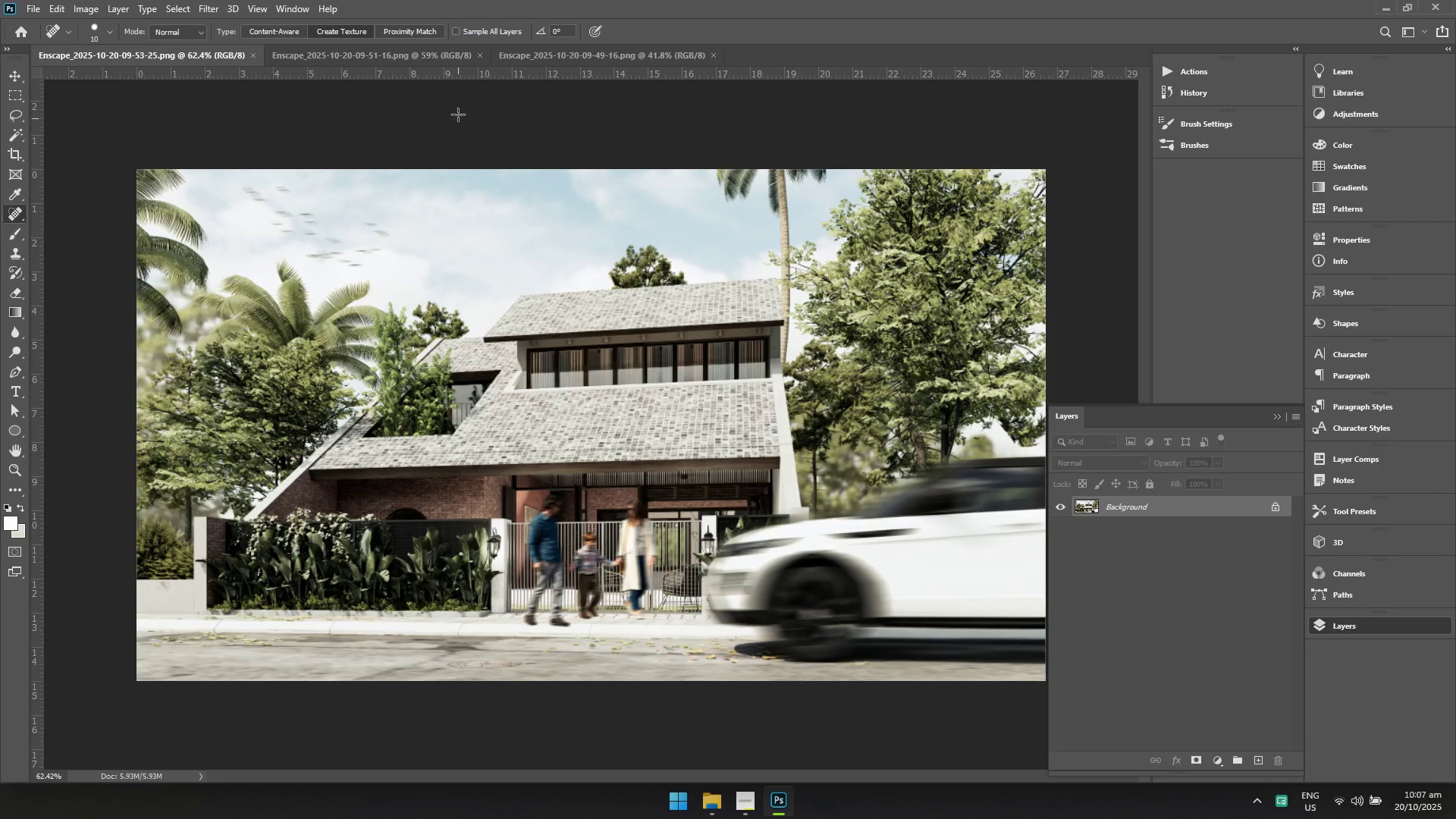 
left_click([450, 50])
 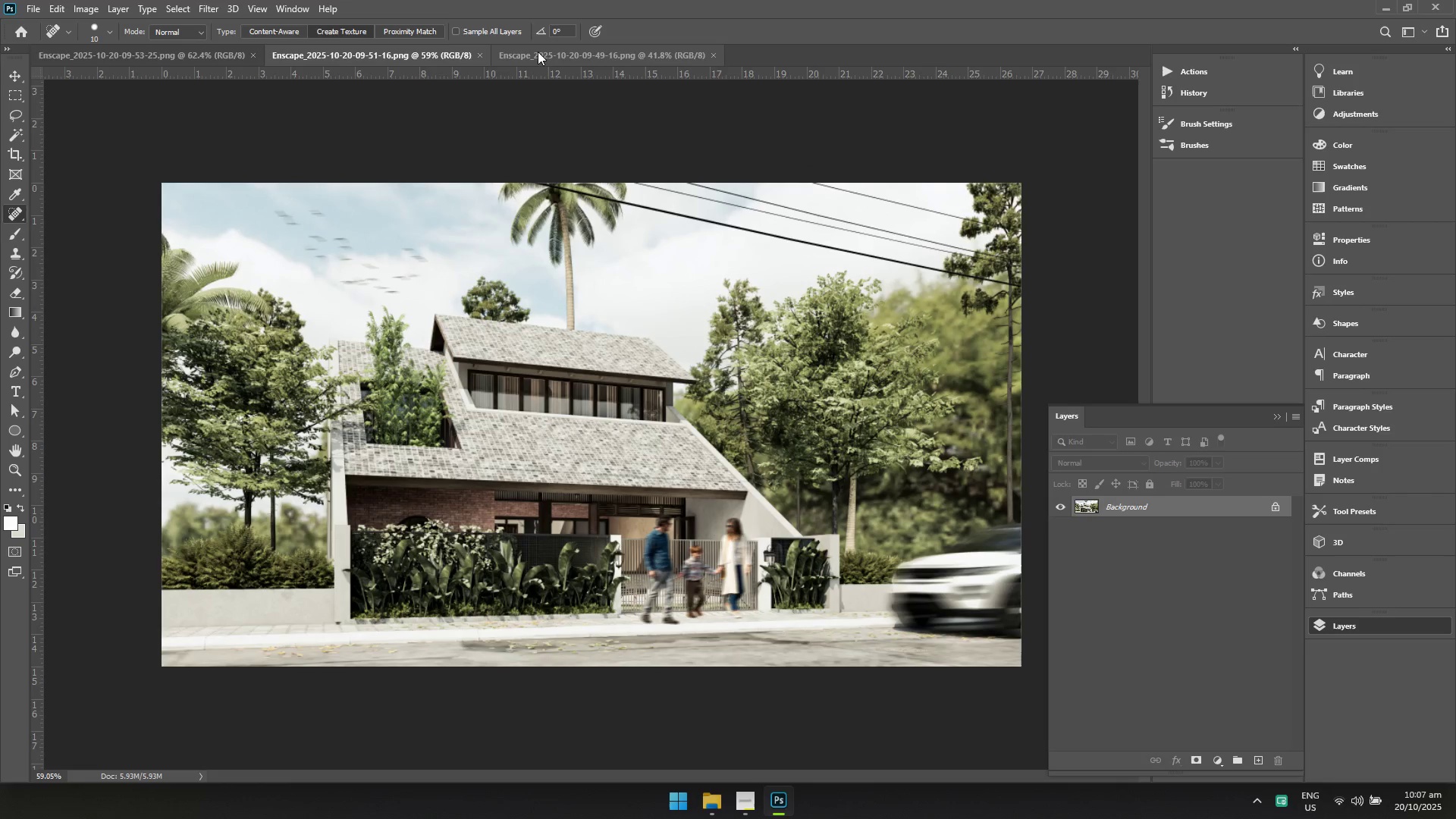 
left_click([541, 52])
 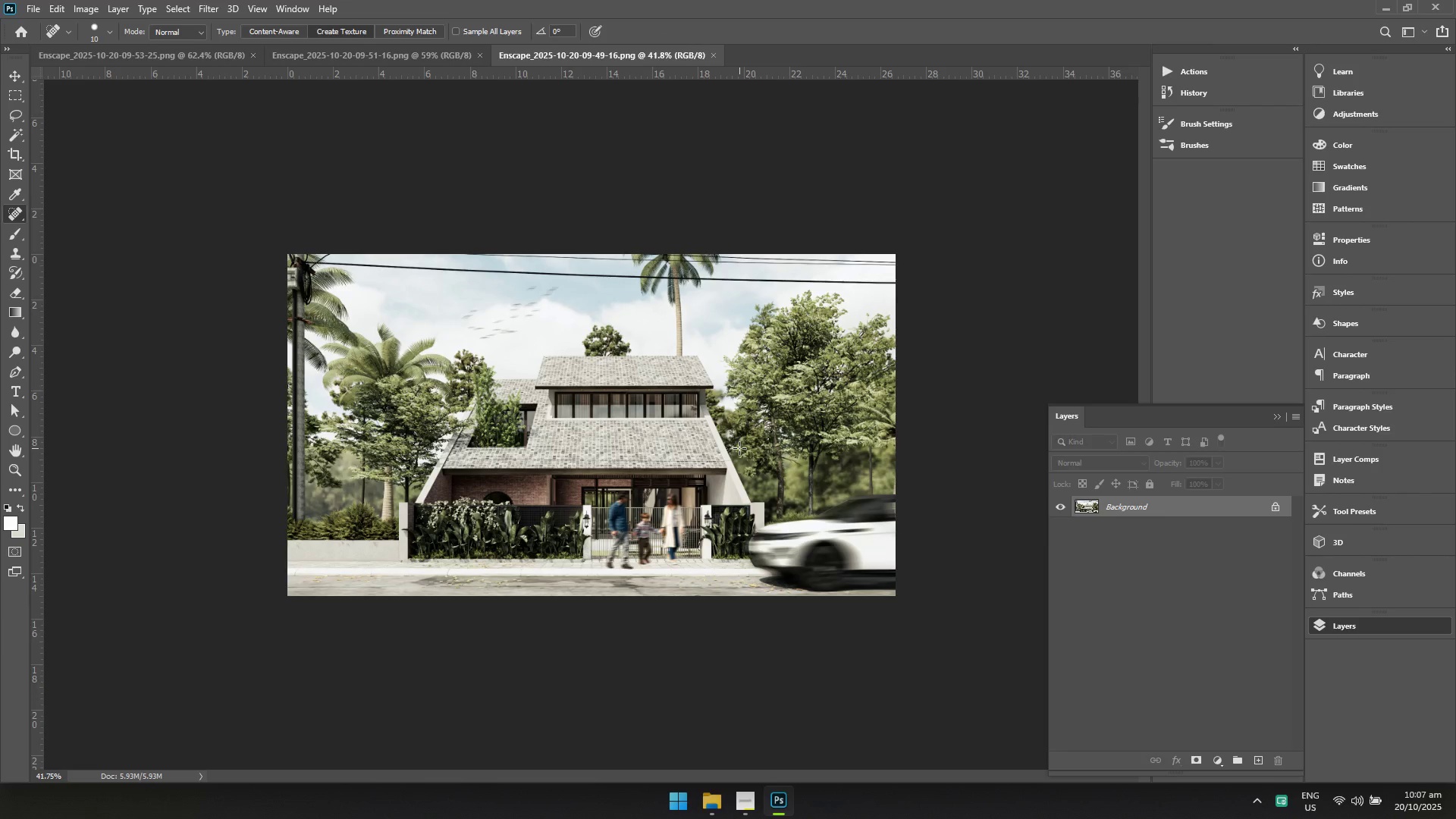 
wait(7.44)
 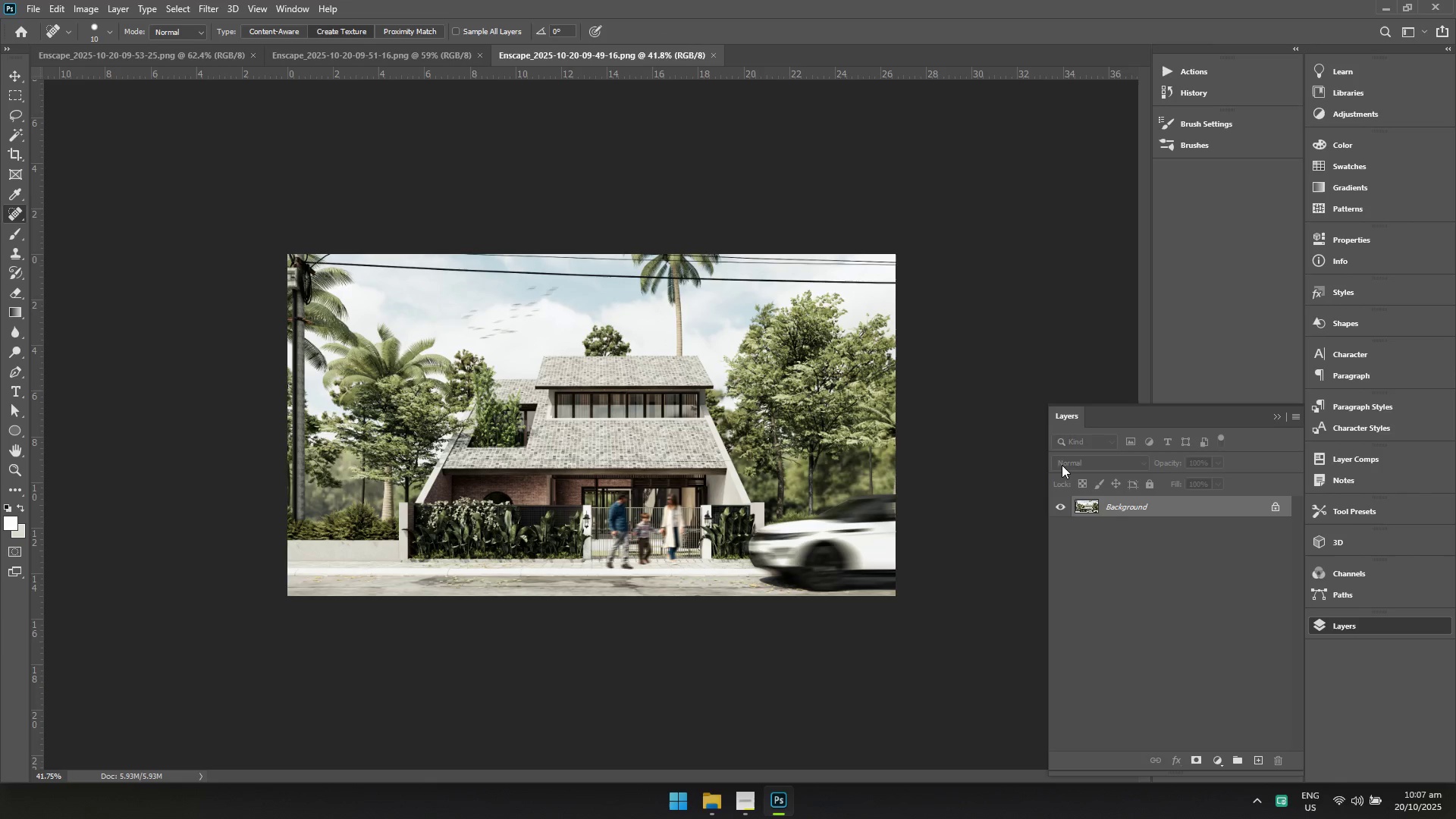 
key(Control+ControlLeft)
 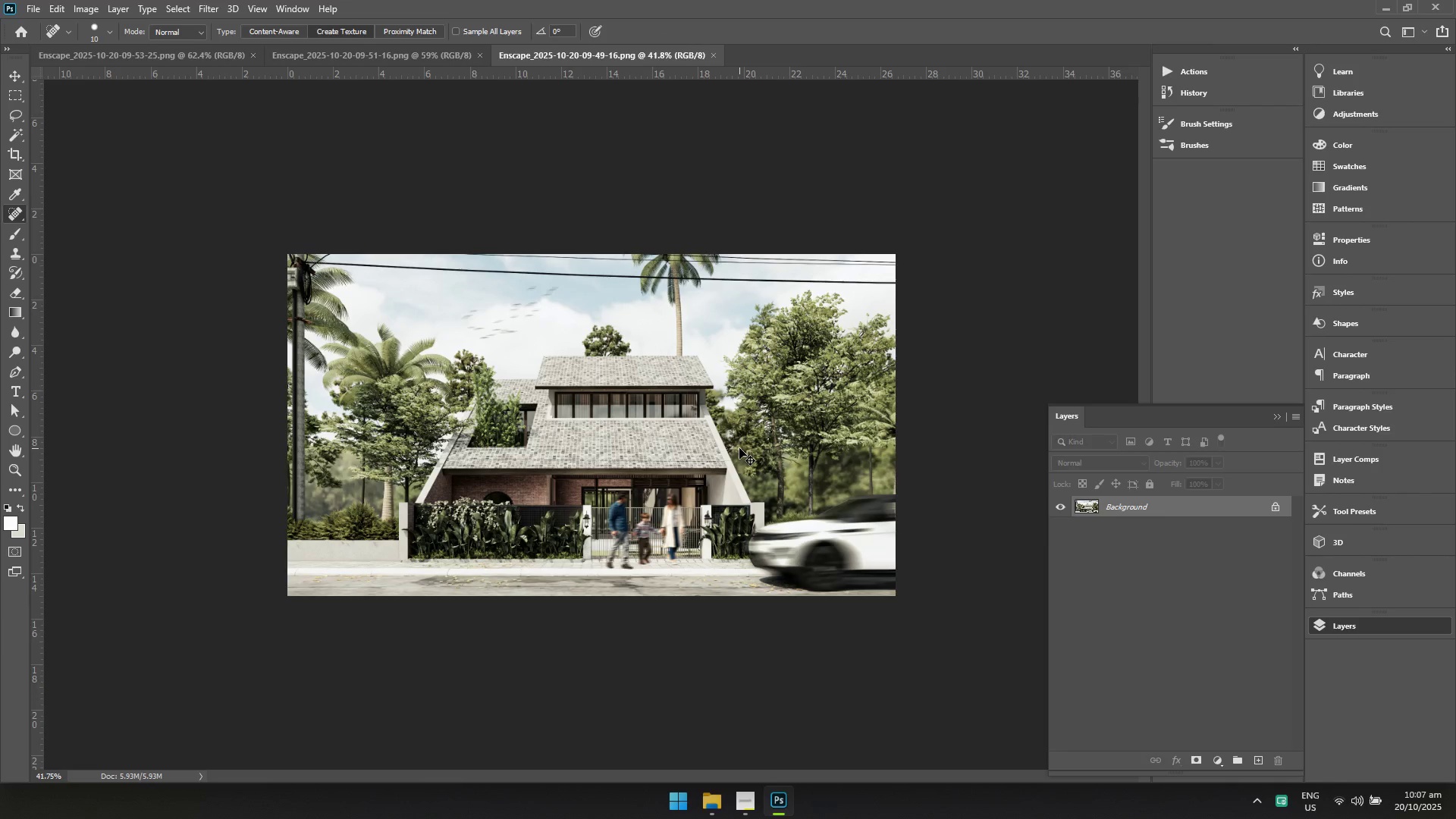 
key(Control+S)
 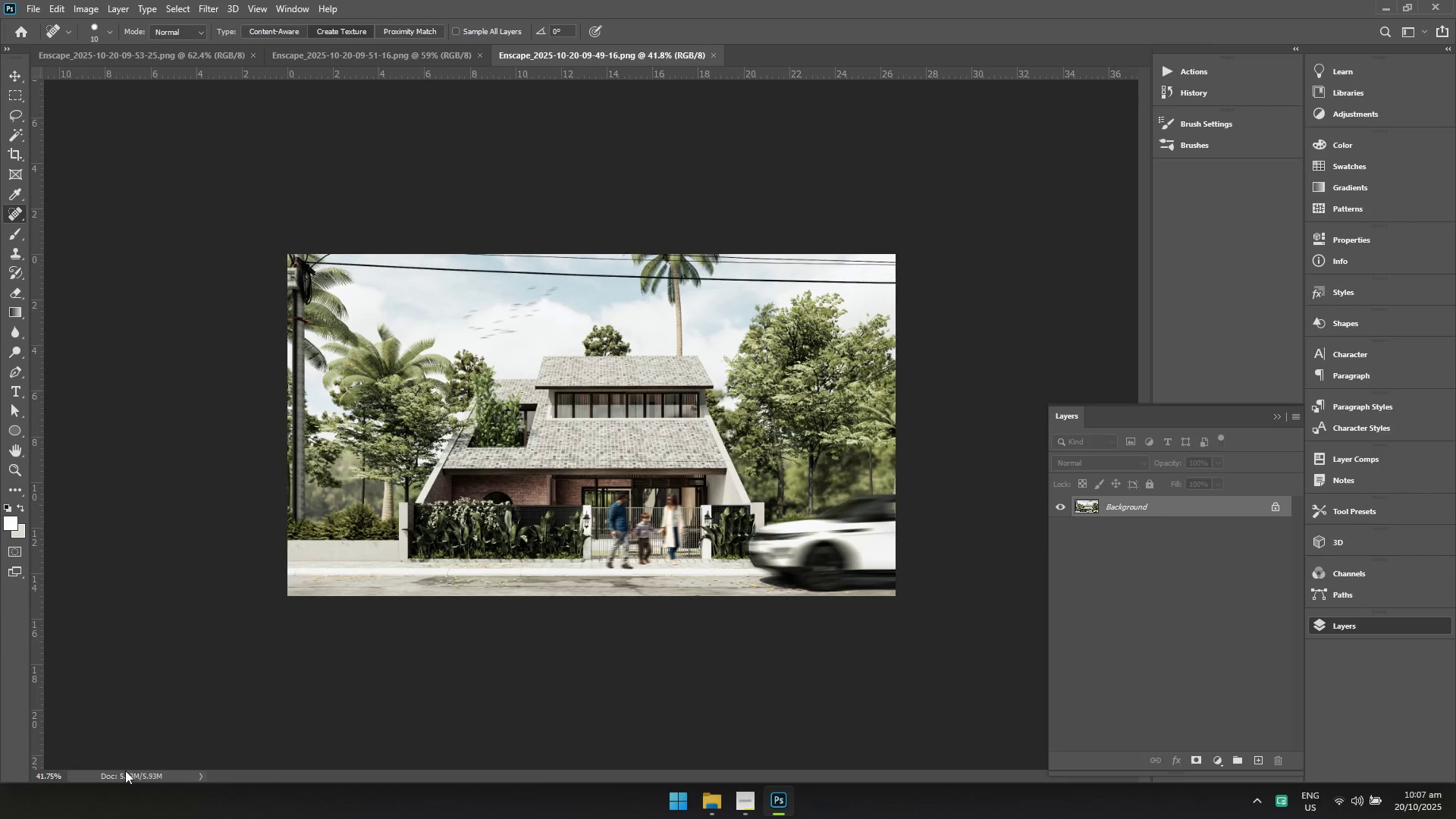 
left_click([1455, 10])
 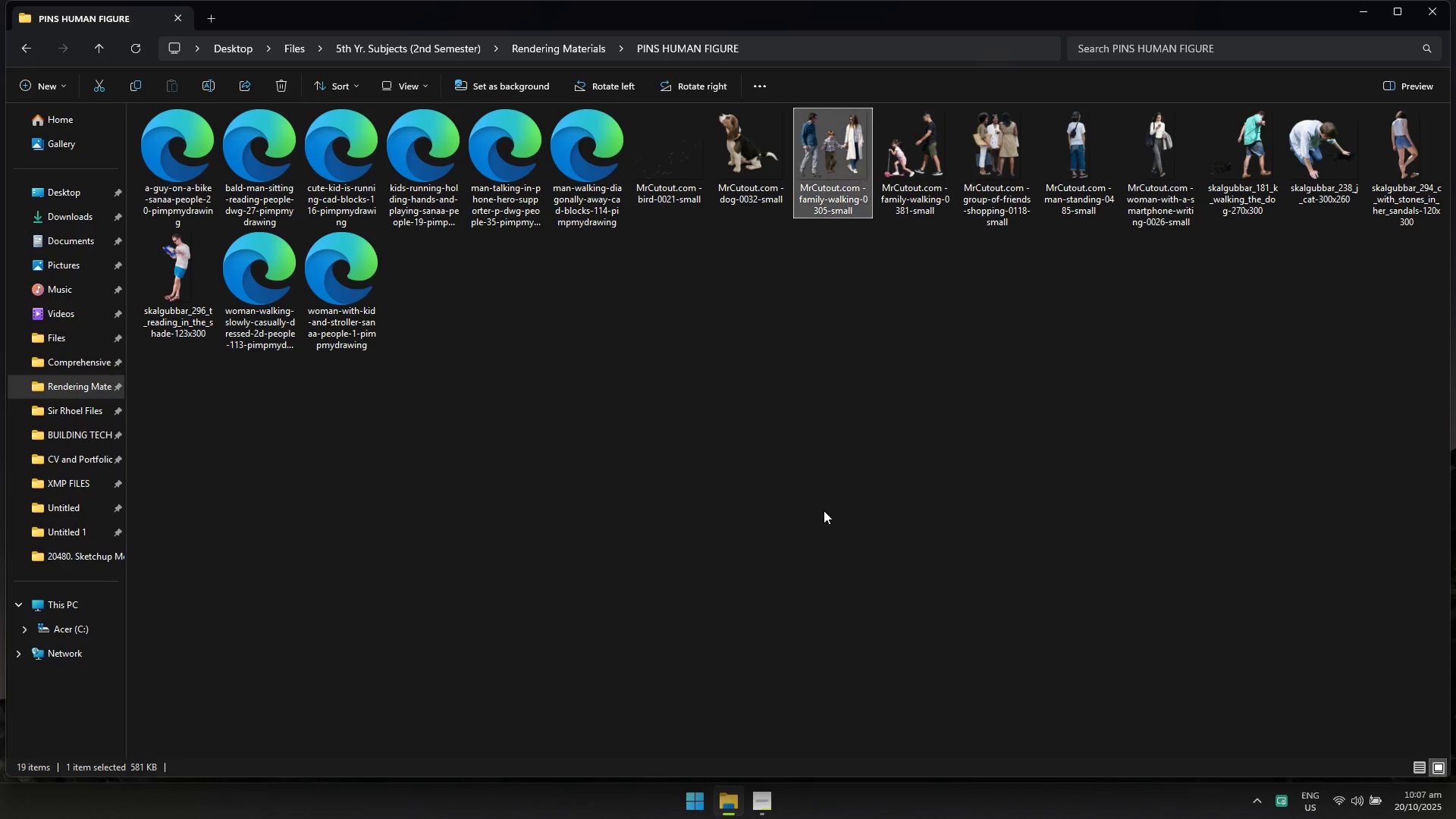 
key(Alt+Tab)